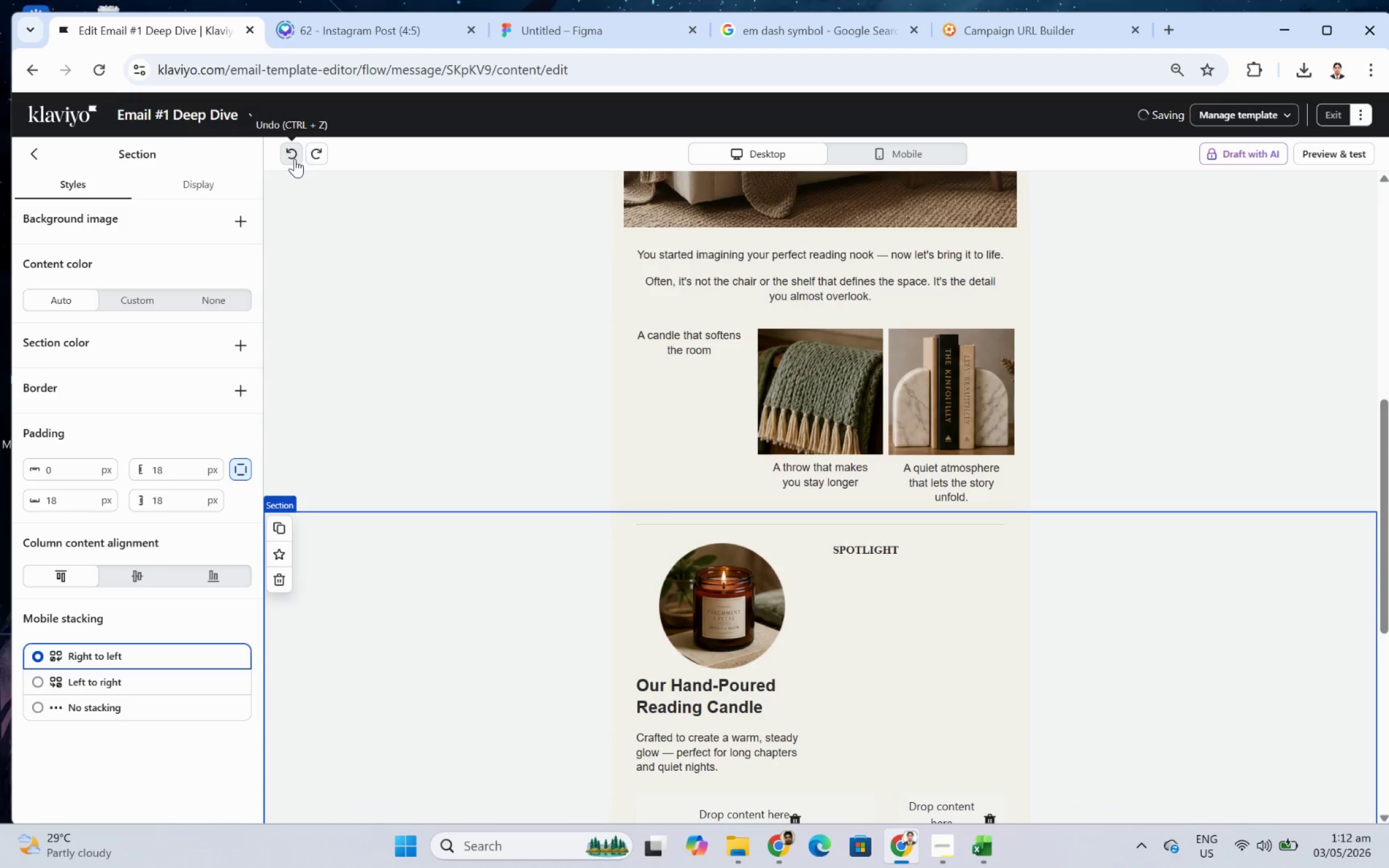 
left_click([294, 159])
 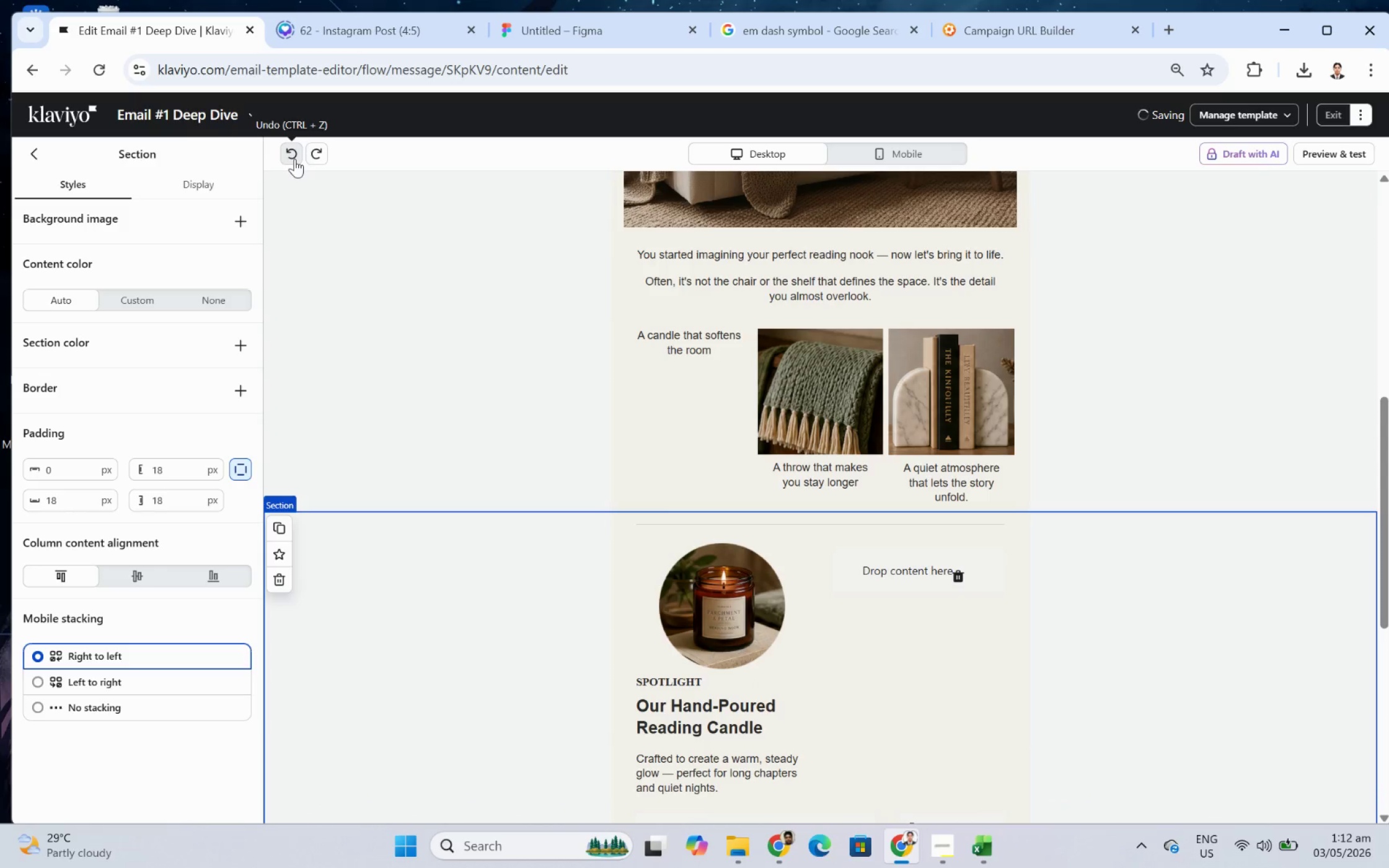 
left_click([294, 159])
 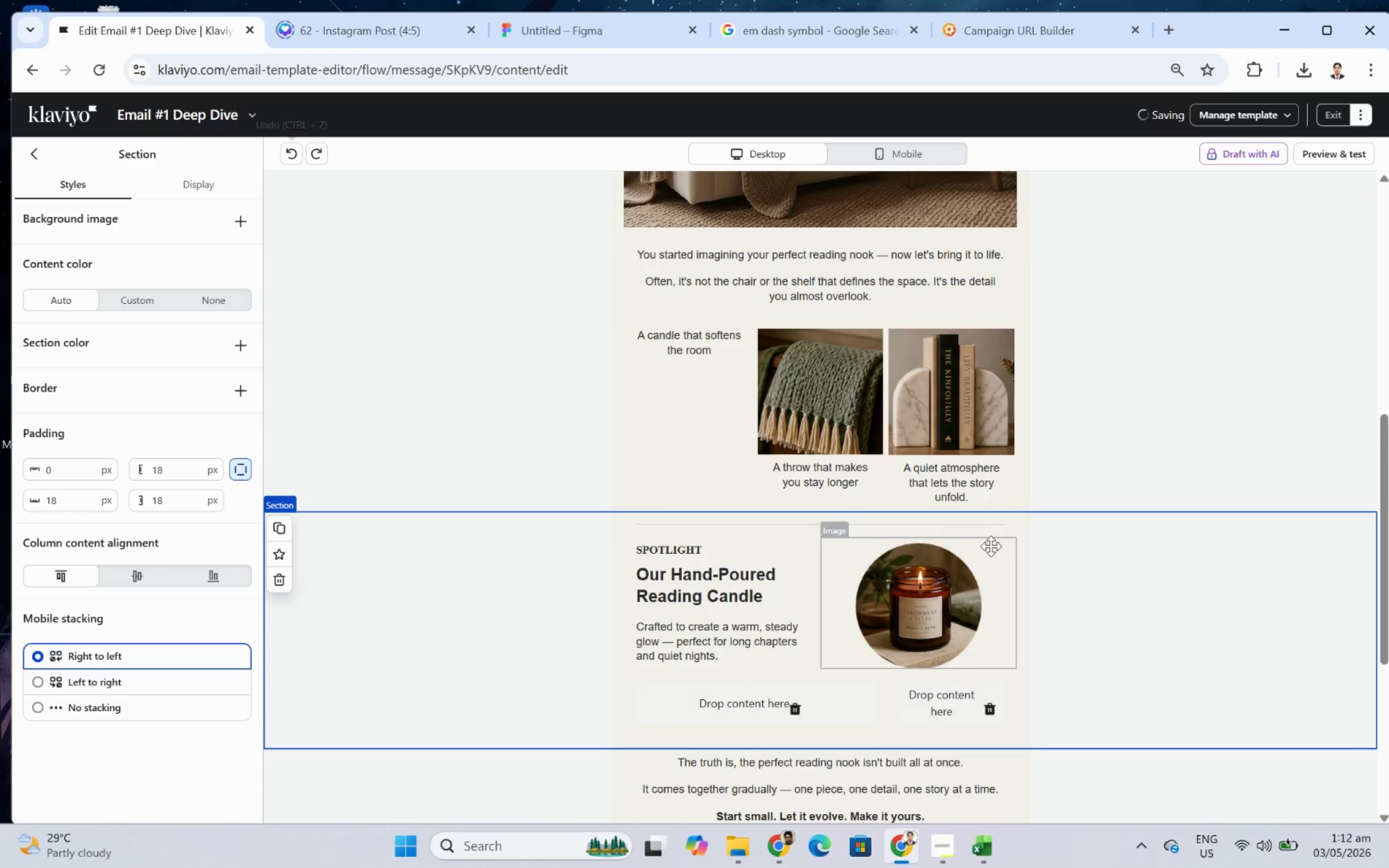 
left_click([948, 588])
 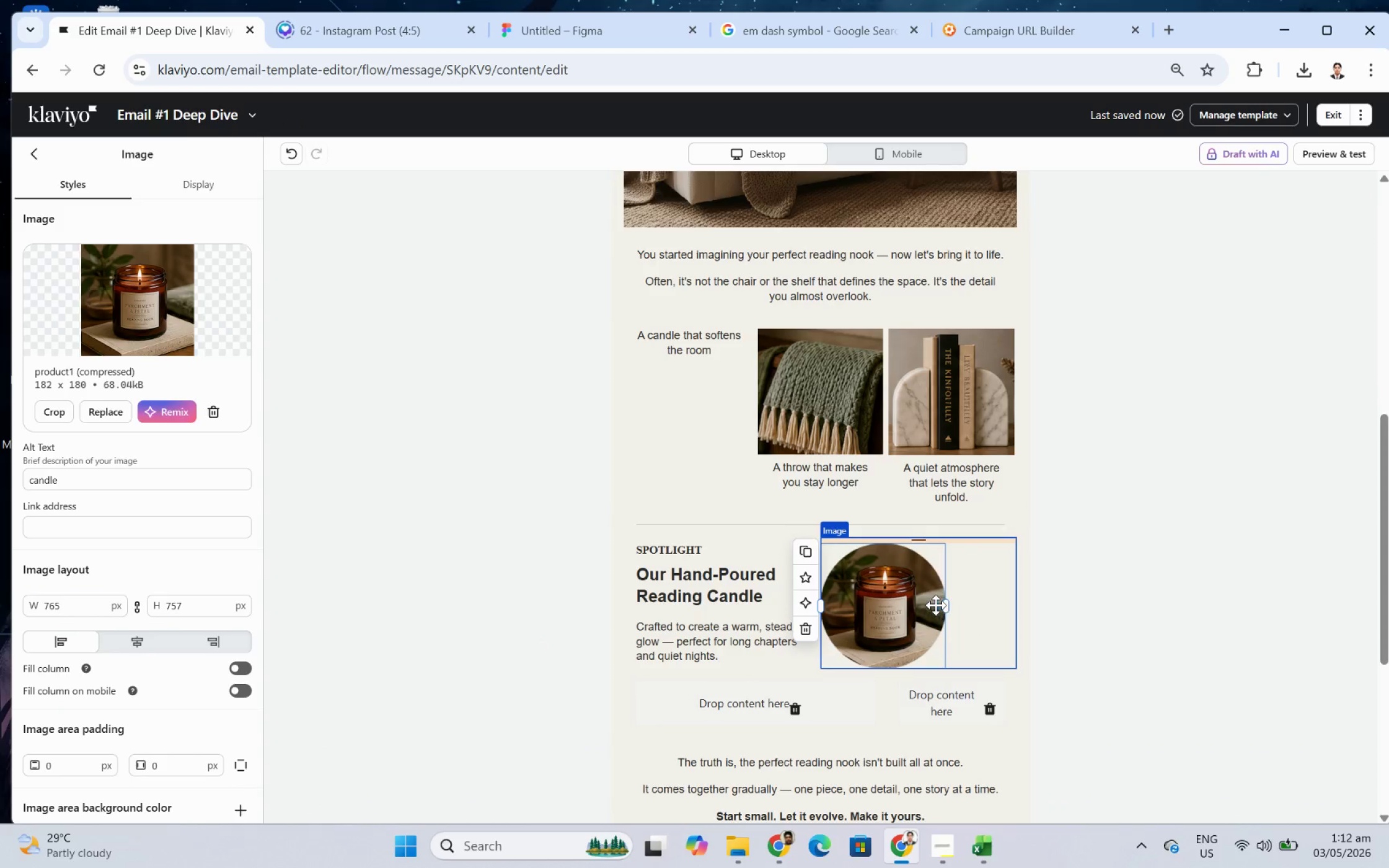 
left_click_drag(start_coordinate=[944, 607], to_coordinate=[1111, 607])
 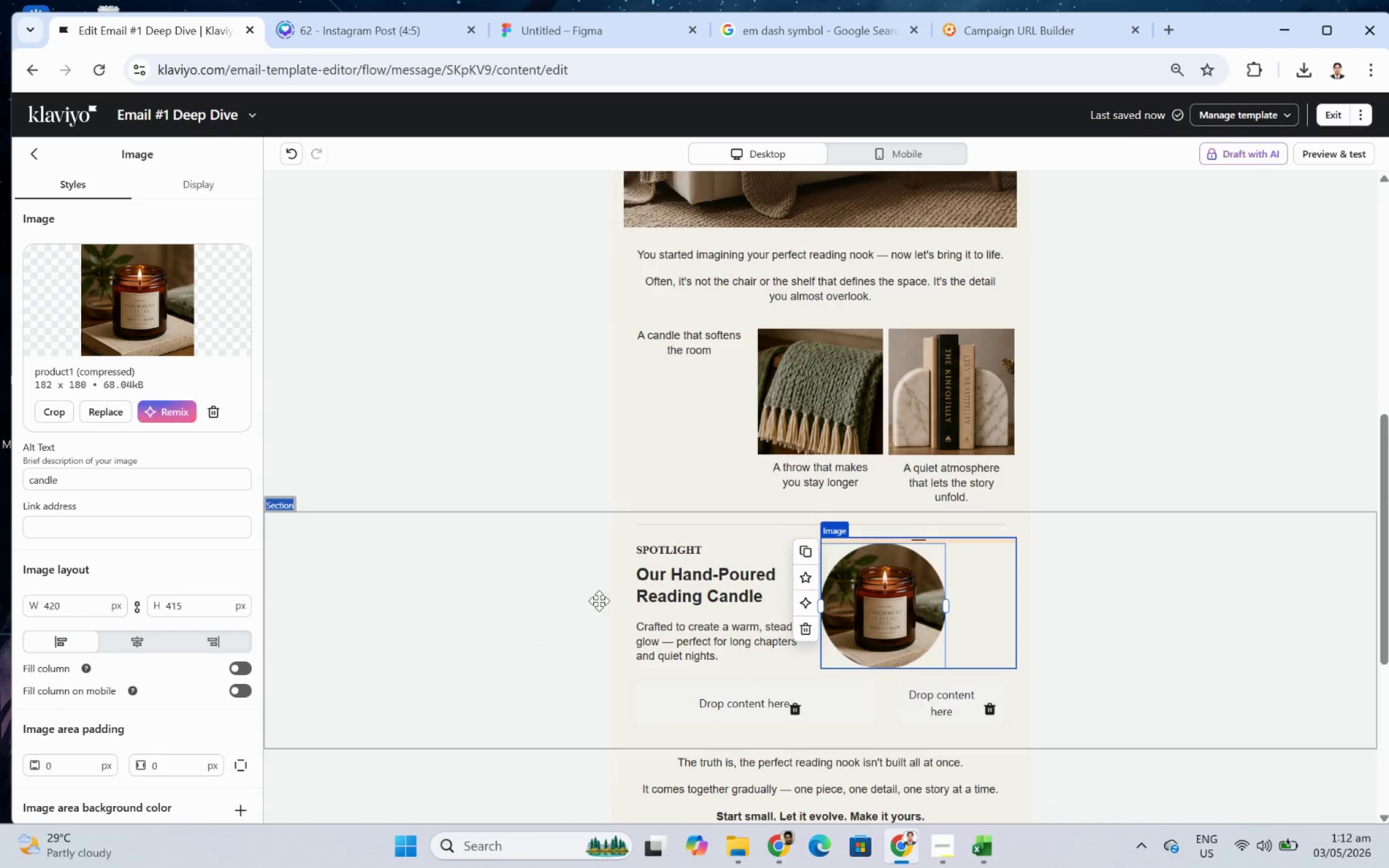 
left_click([594, 600])
 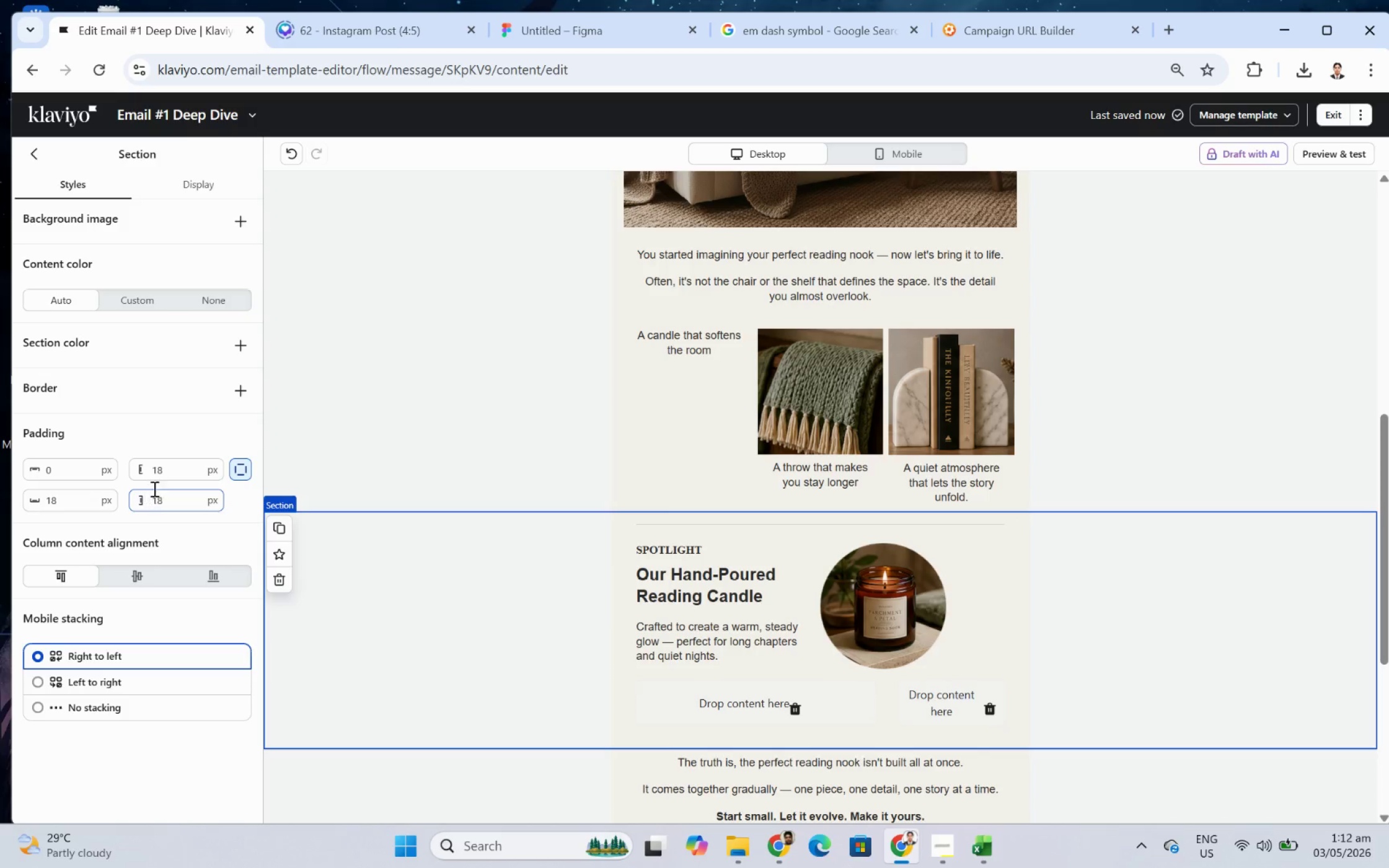 
double_click([173, 471])
 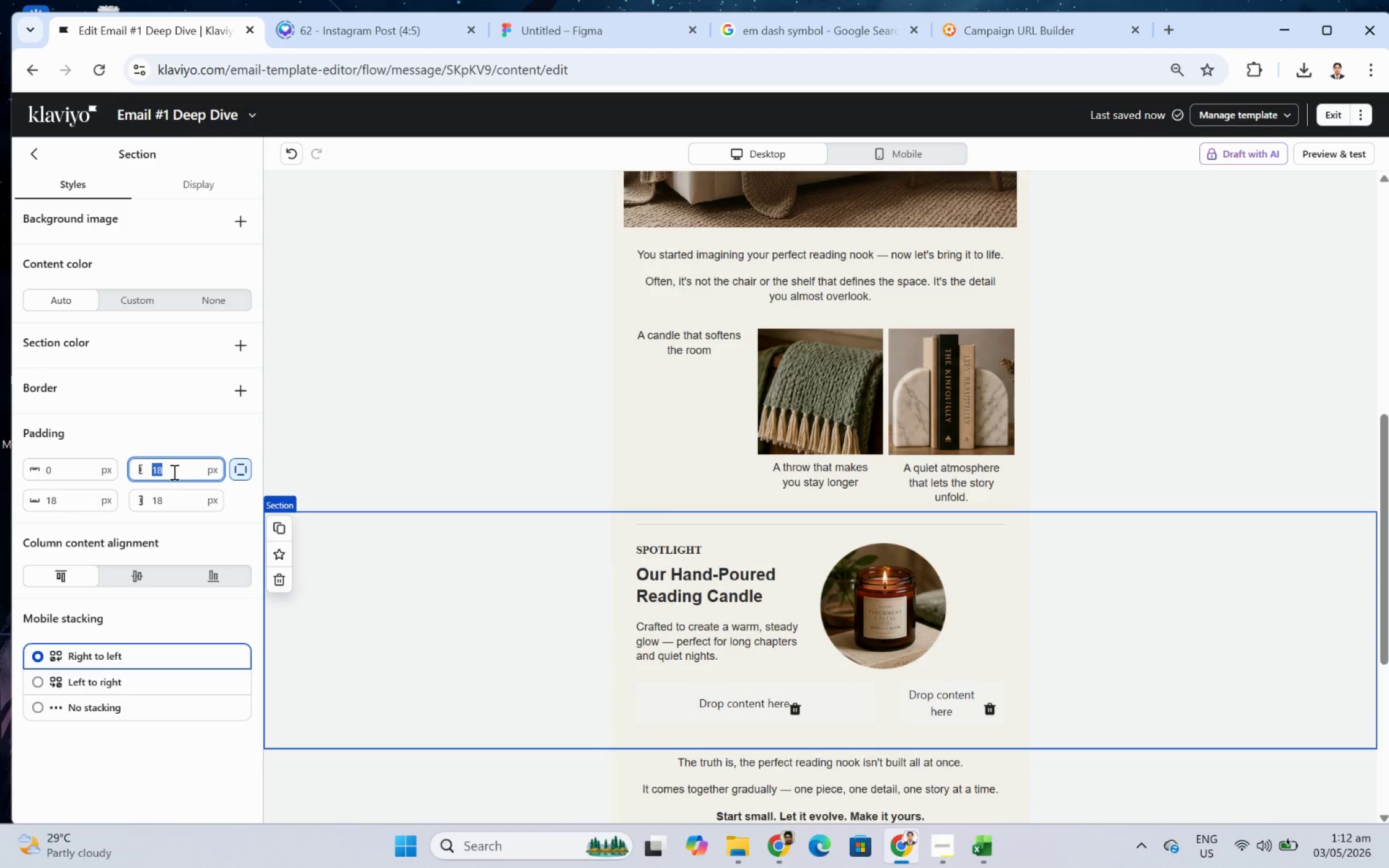 
key(Numpad2)
 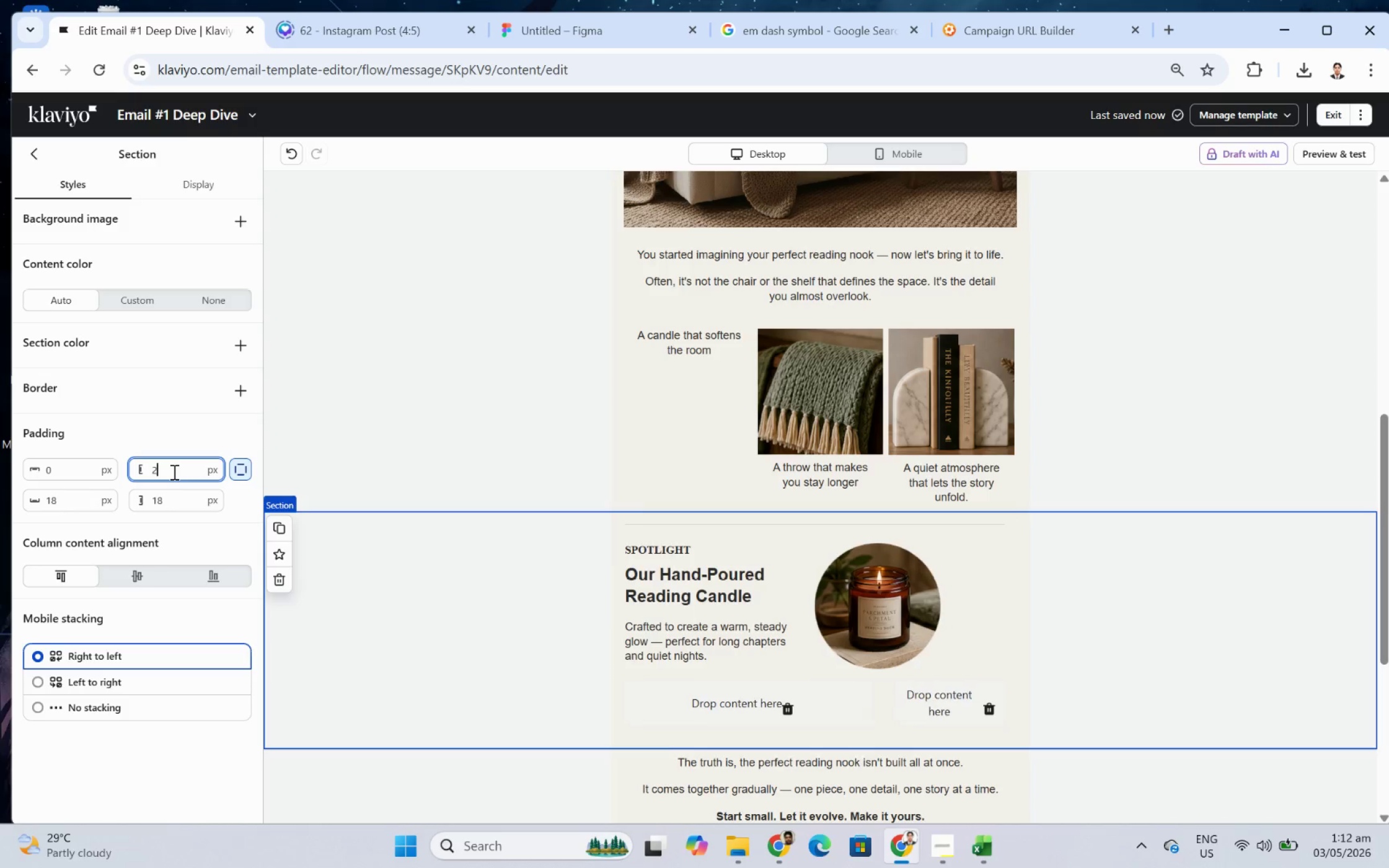 
key(Numpad2)
 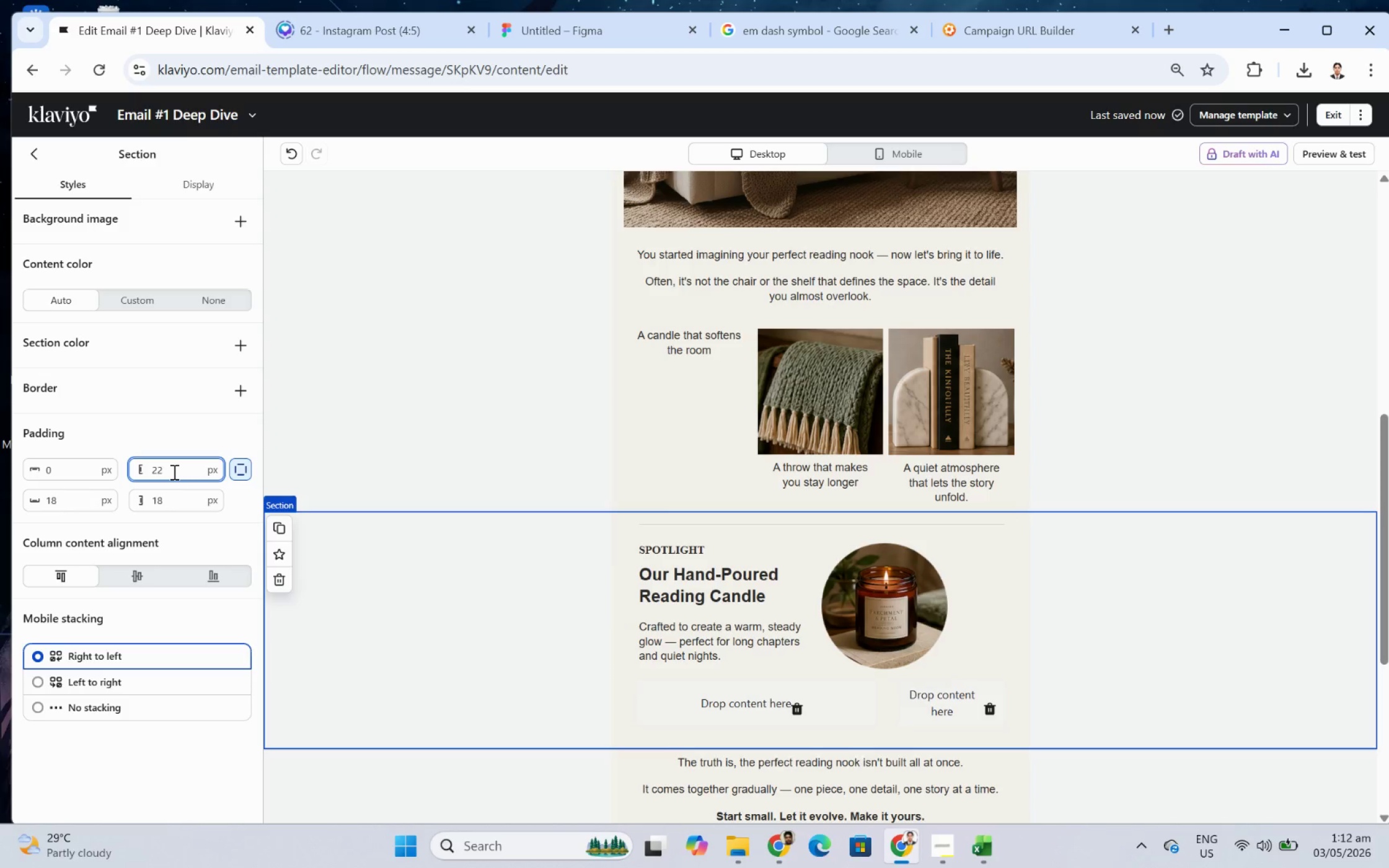 
double_click([173, 471])
 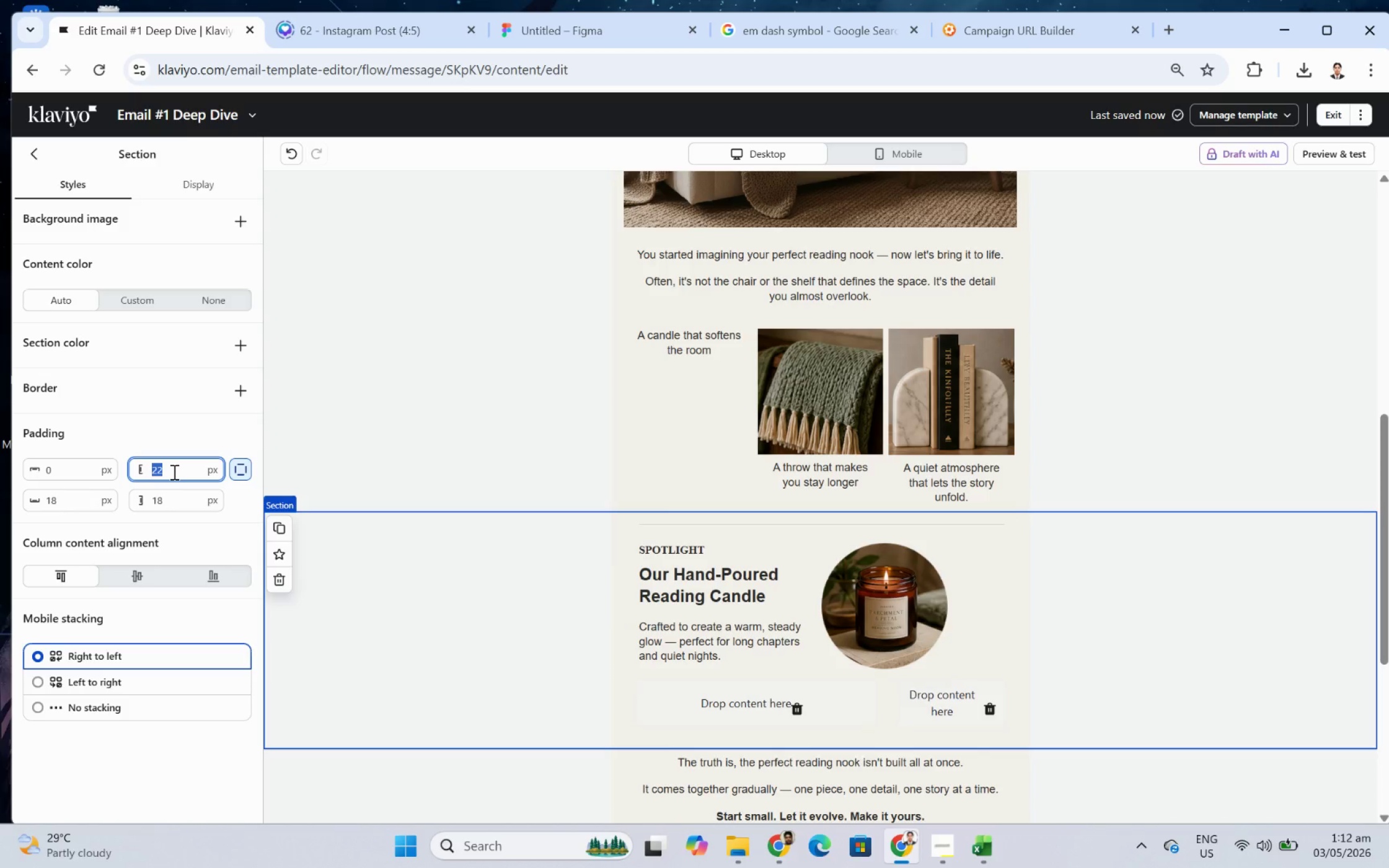 
key(Numpad4)
 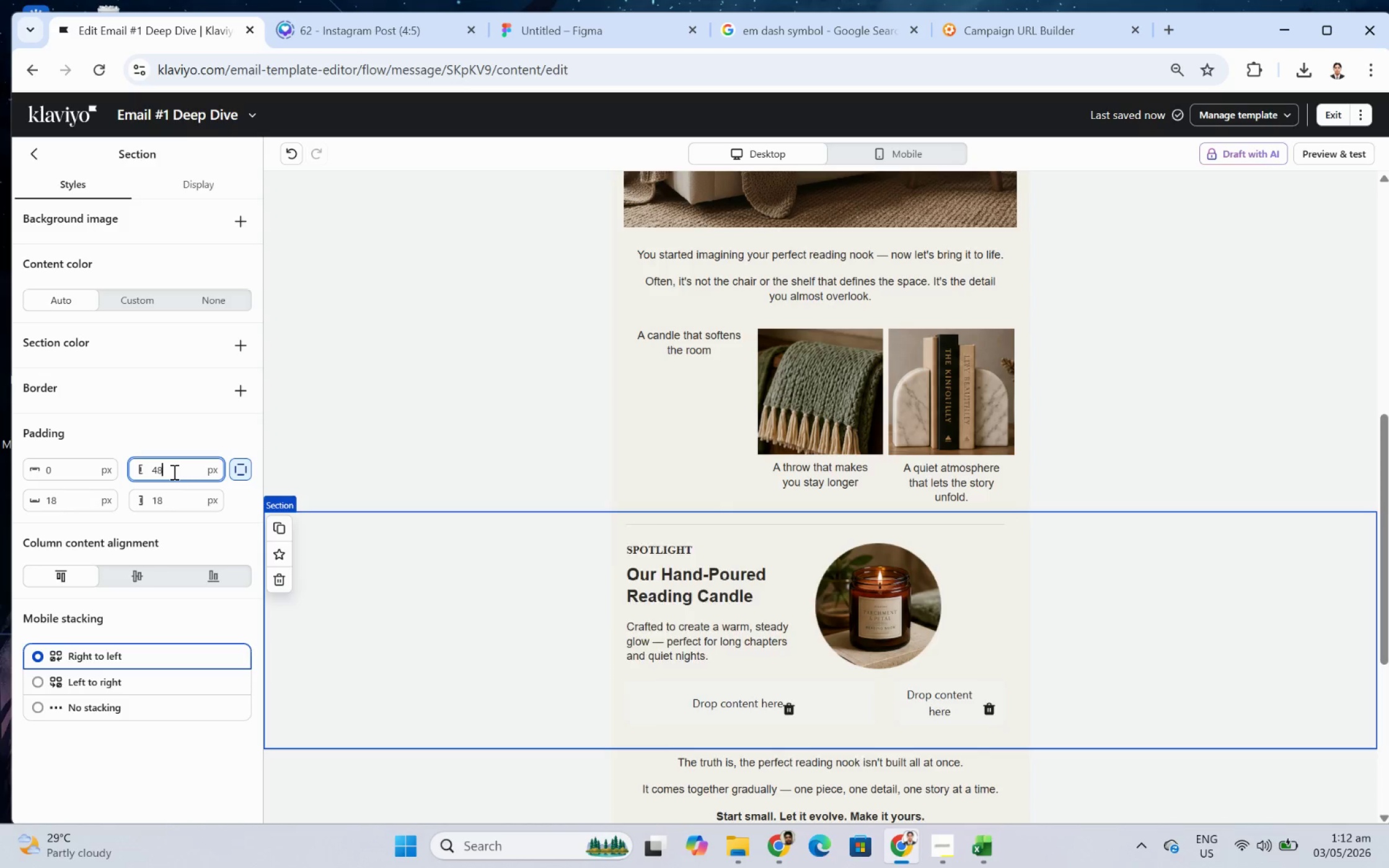 
key(Numpad8)
 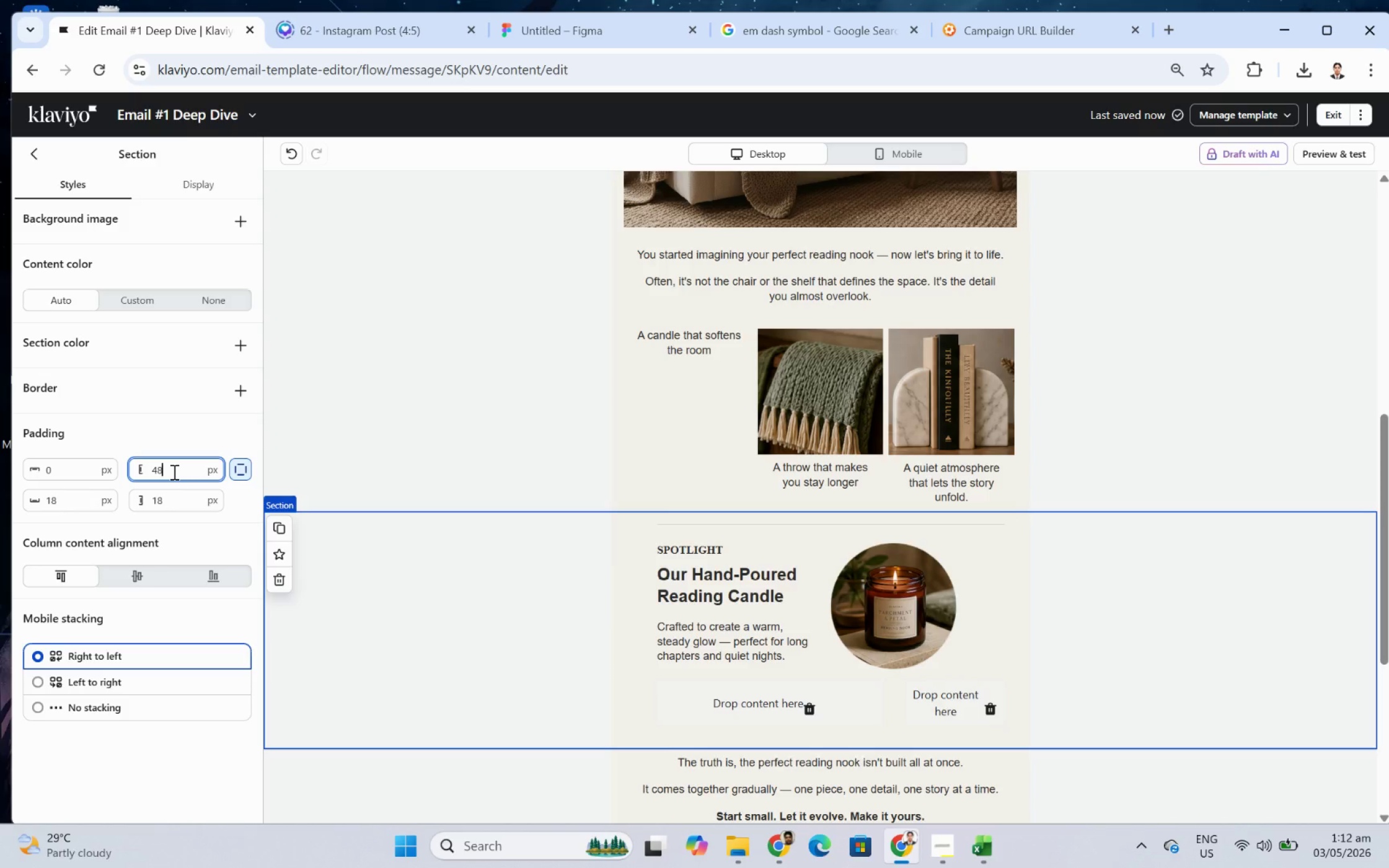 
double_click([173, 471])
 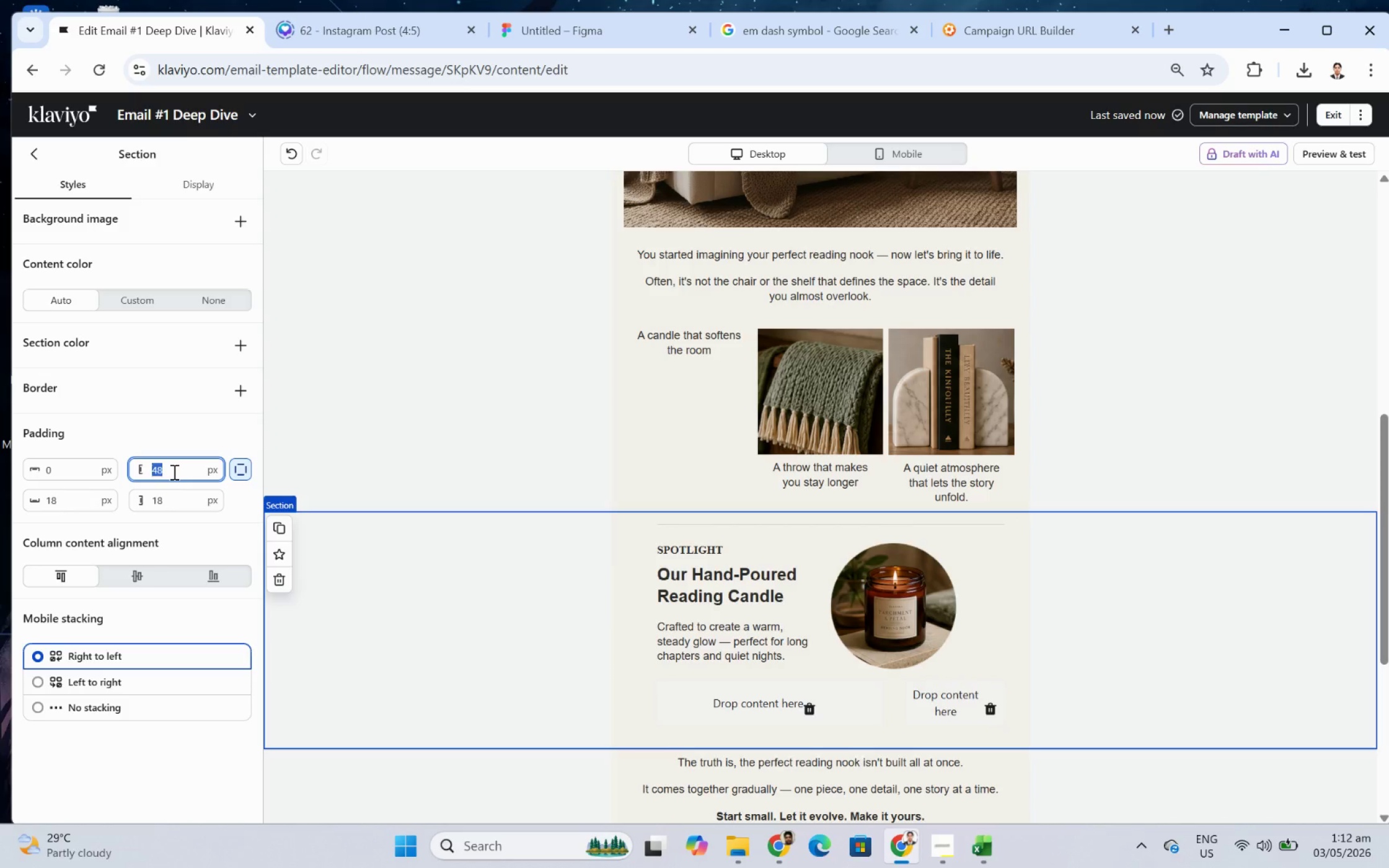 
key(Numpad5)
 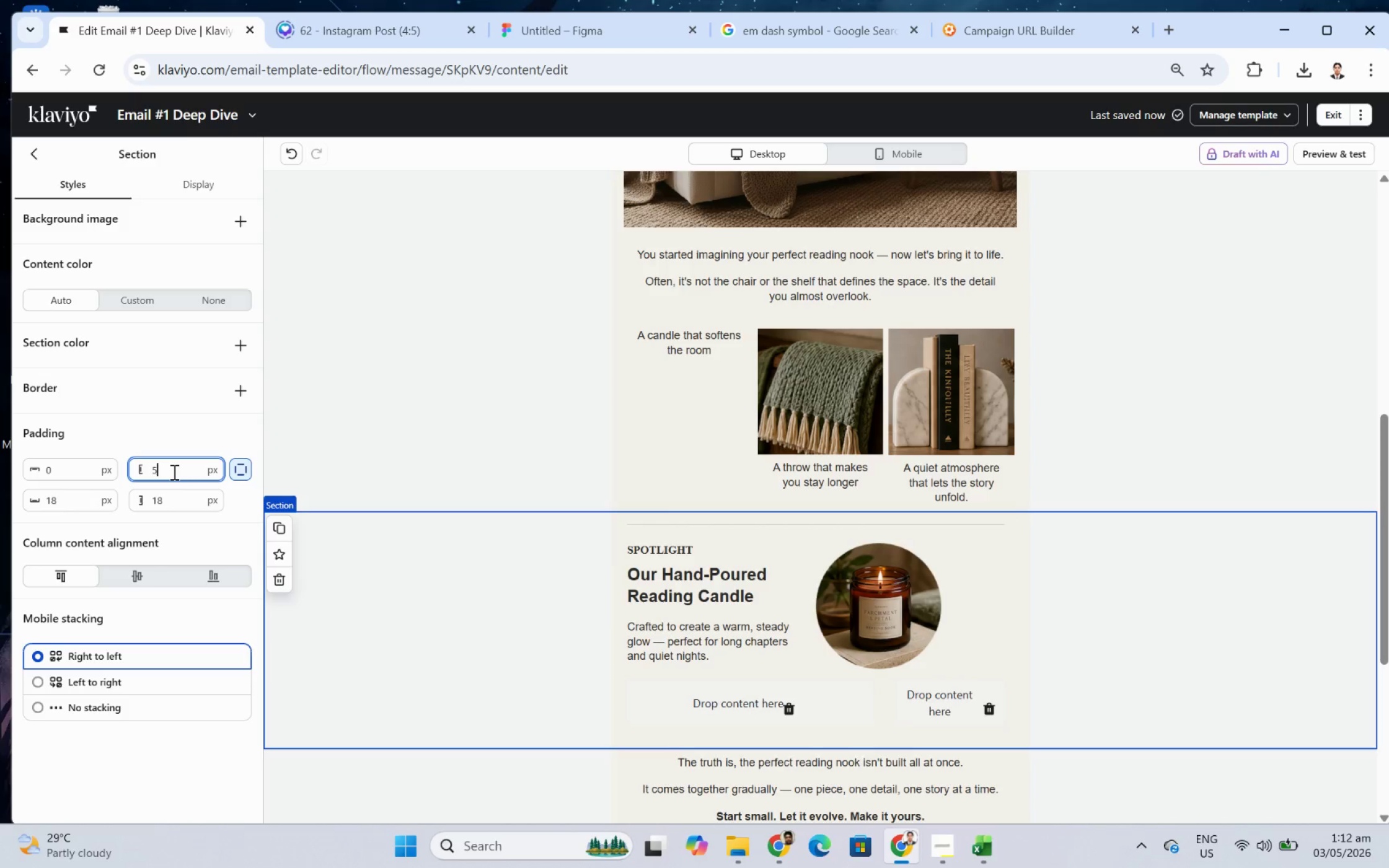 
key(Numpad0)
 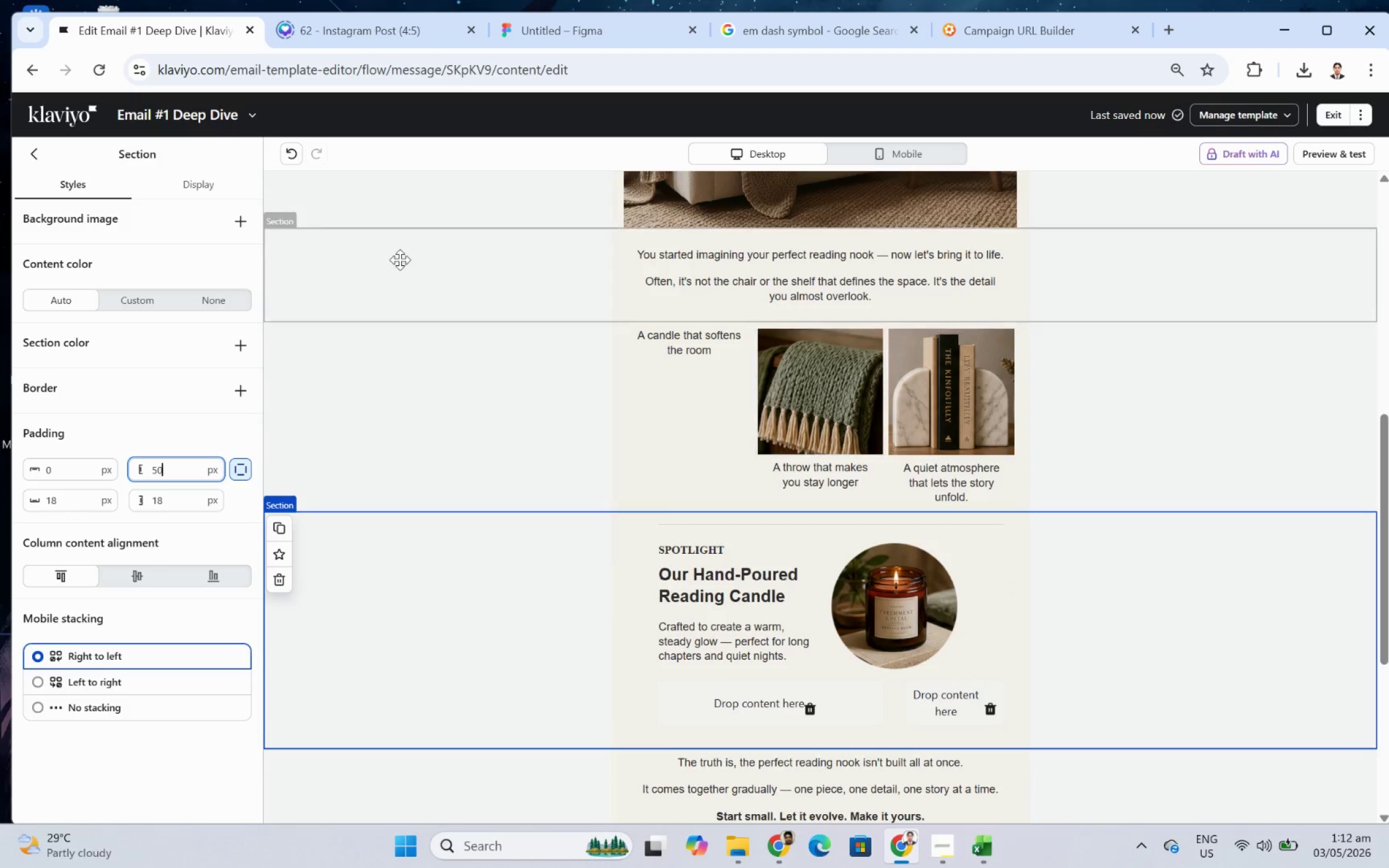 
wait(6.26)
 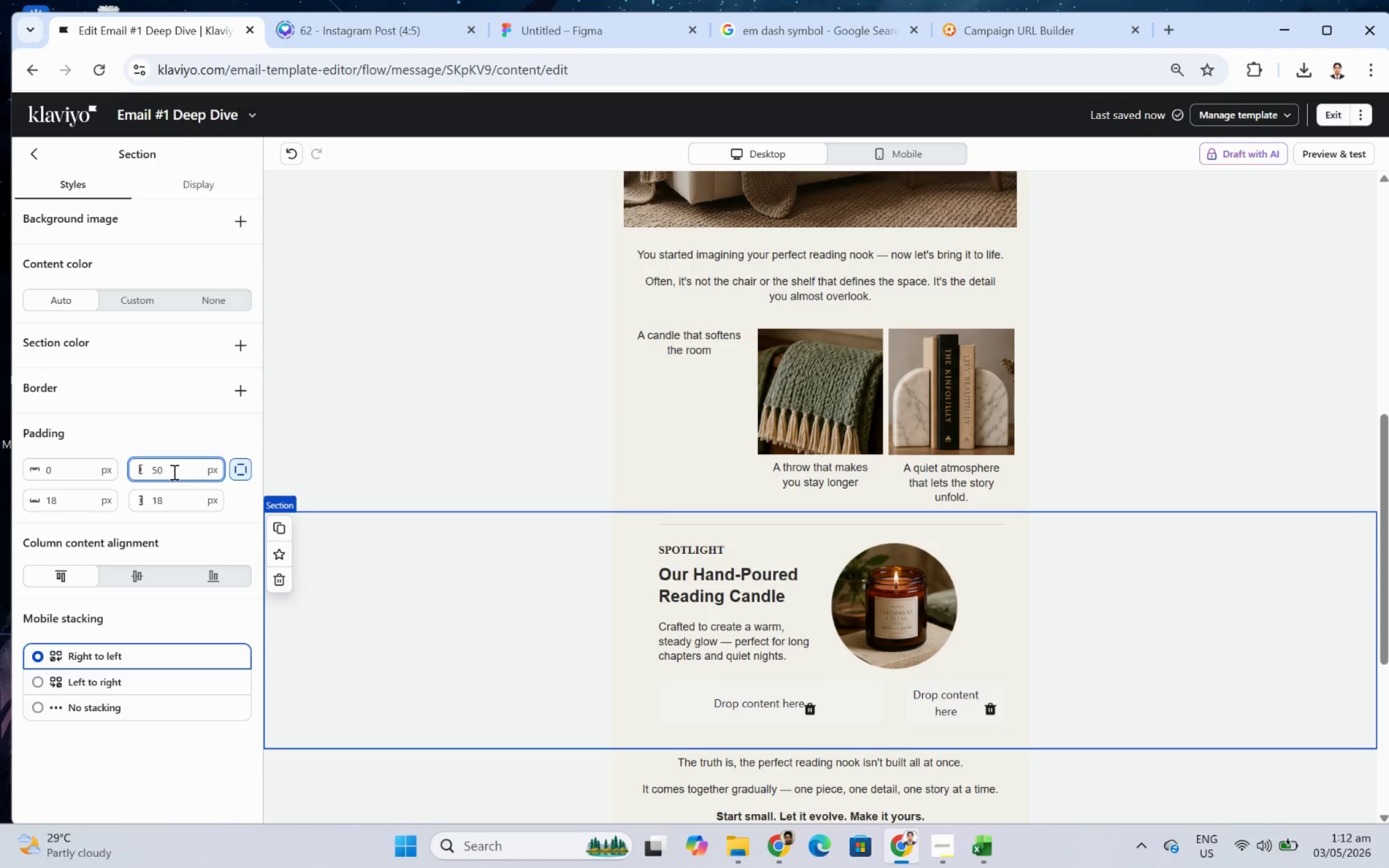 
left_click([283, 156])
 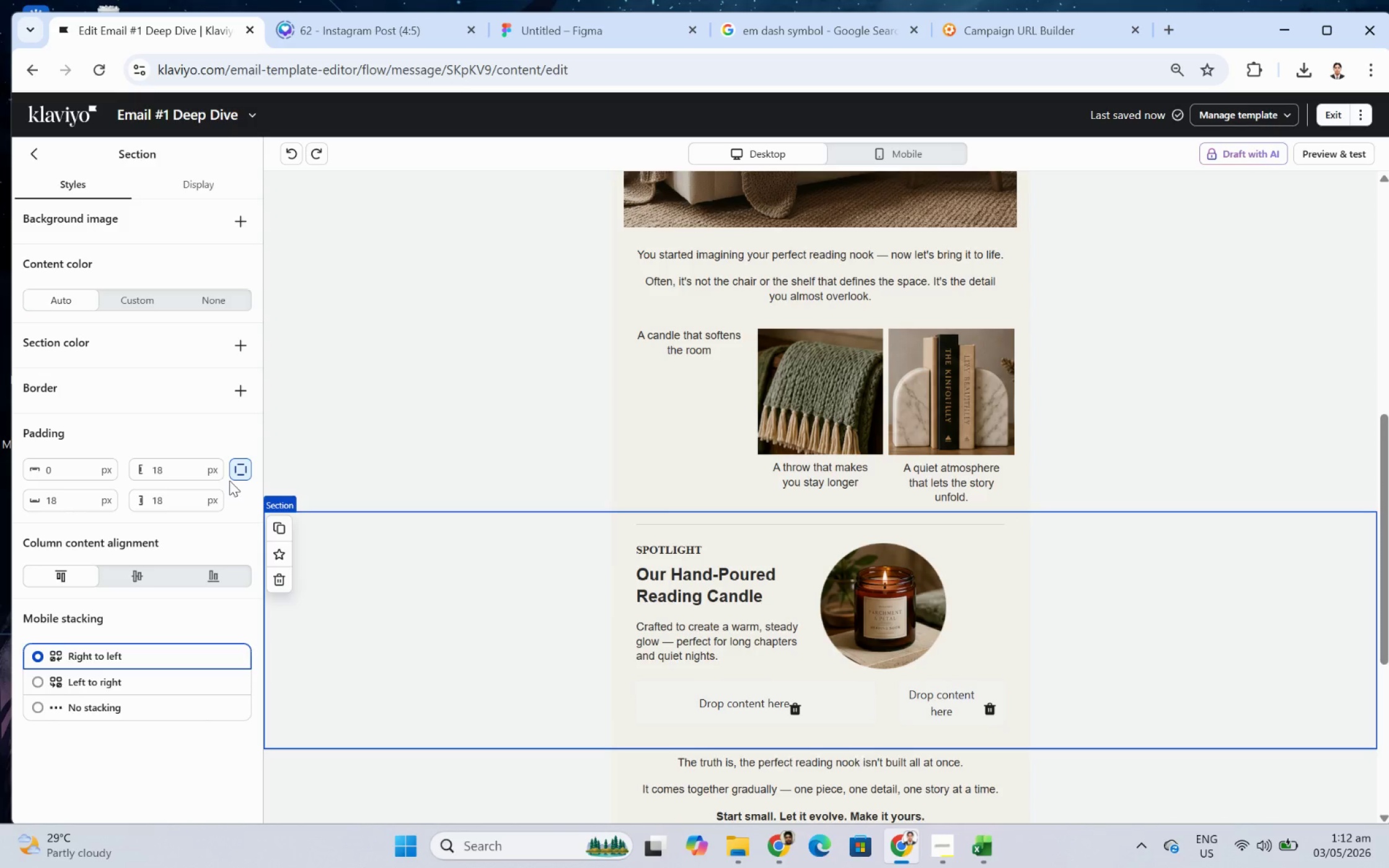 
wait(9.78)
 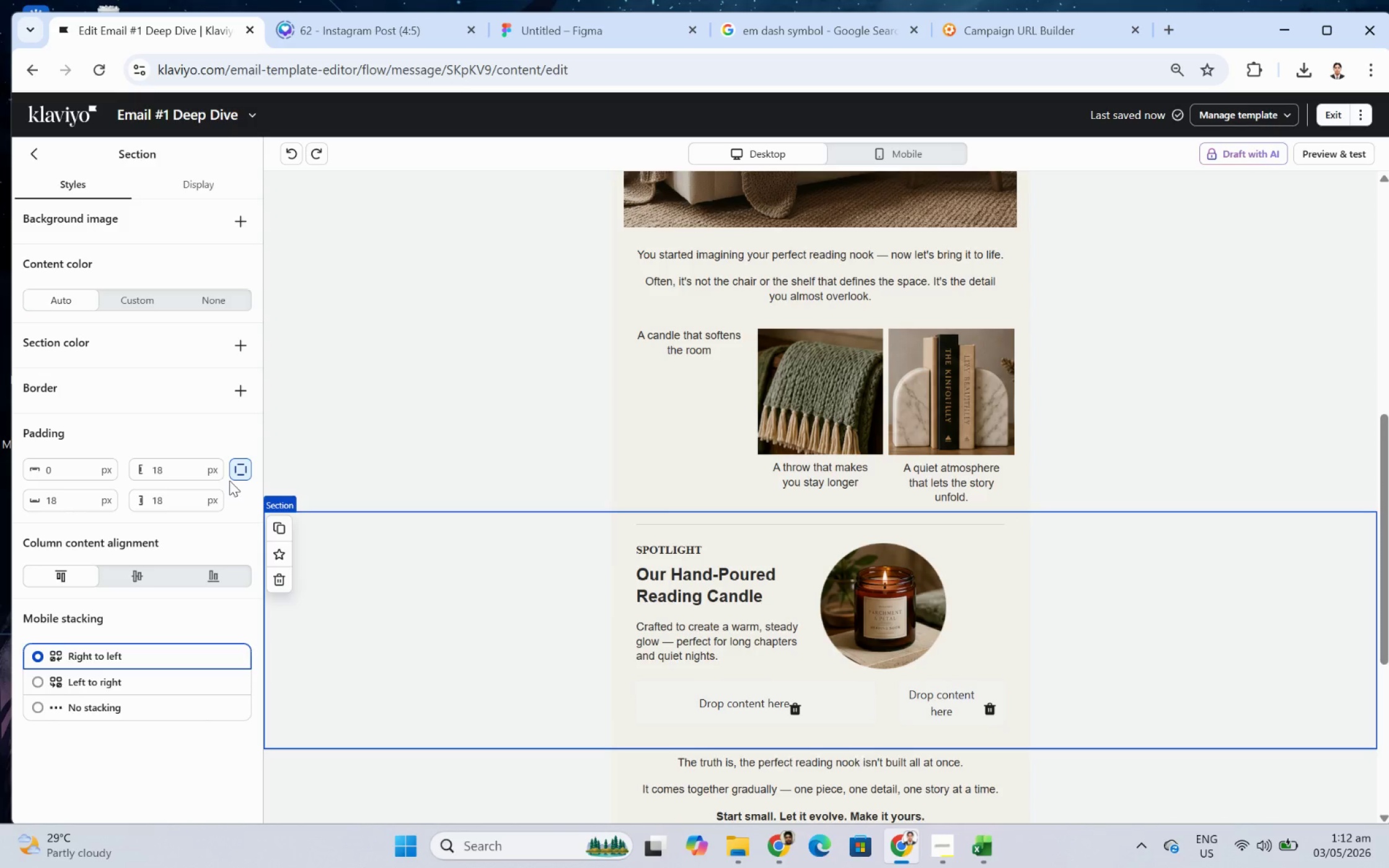 
left_click([228, 478])
 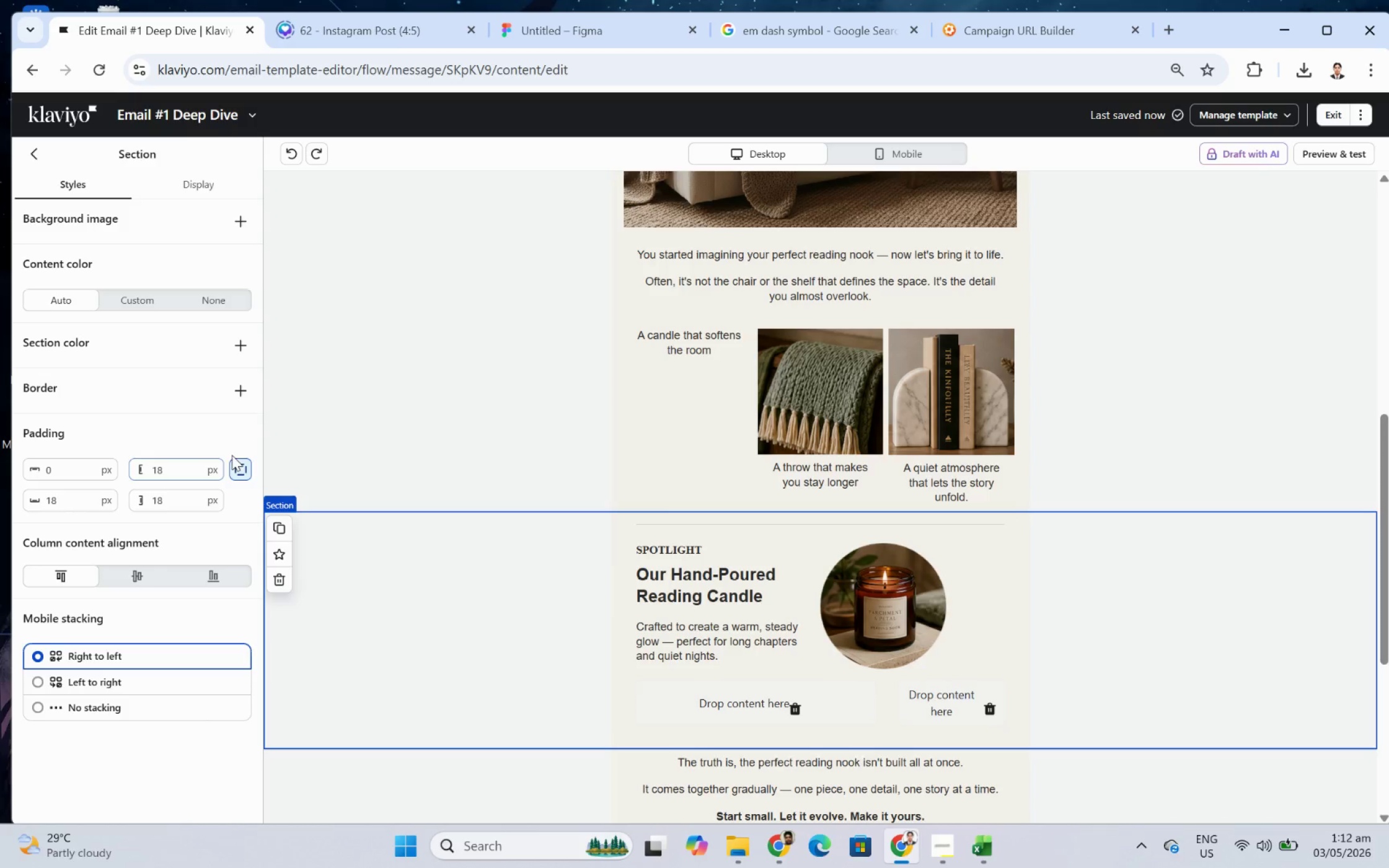 
left_click([242, 462])
 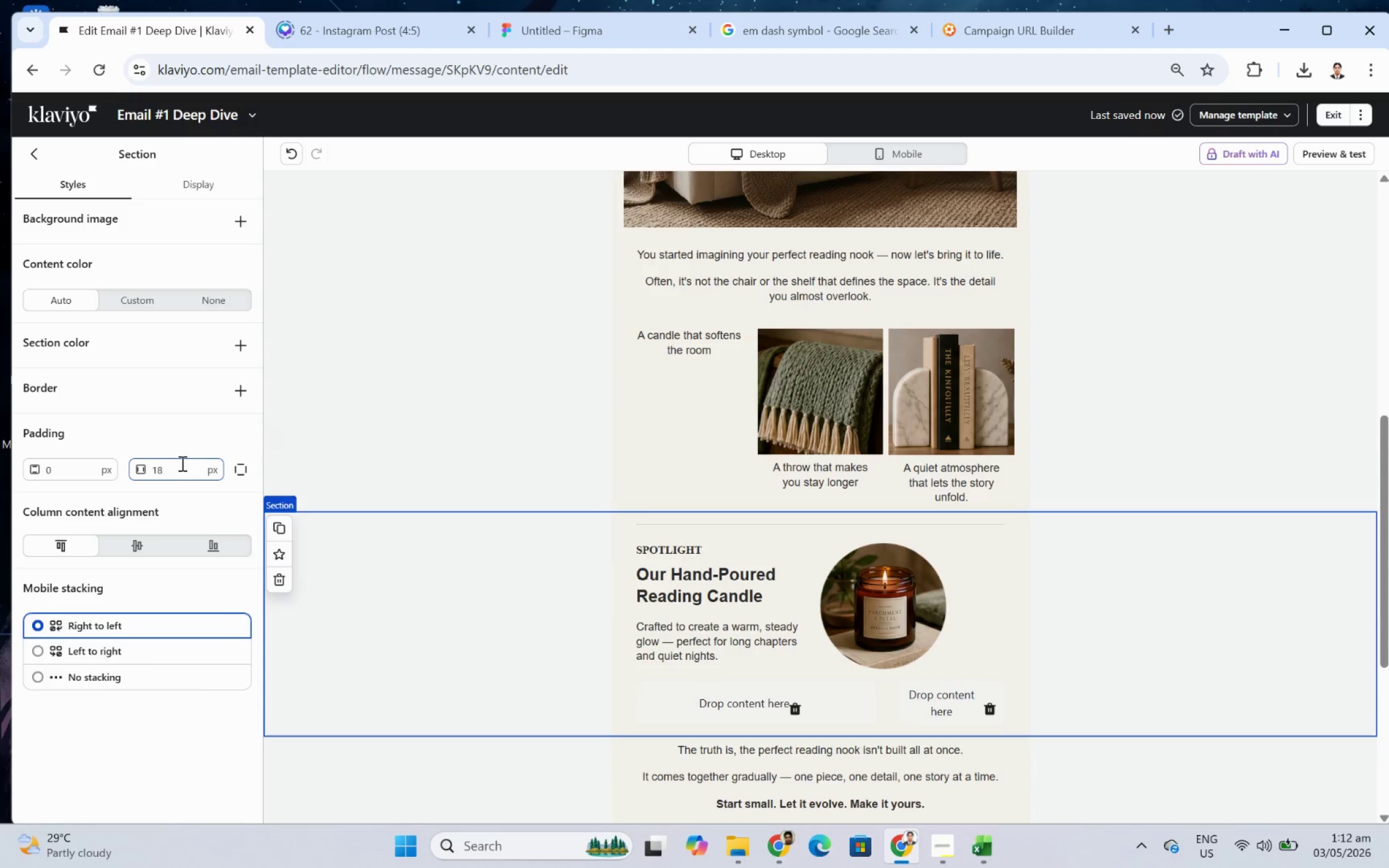 
double_click([181, 463])
 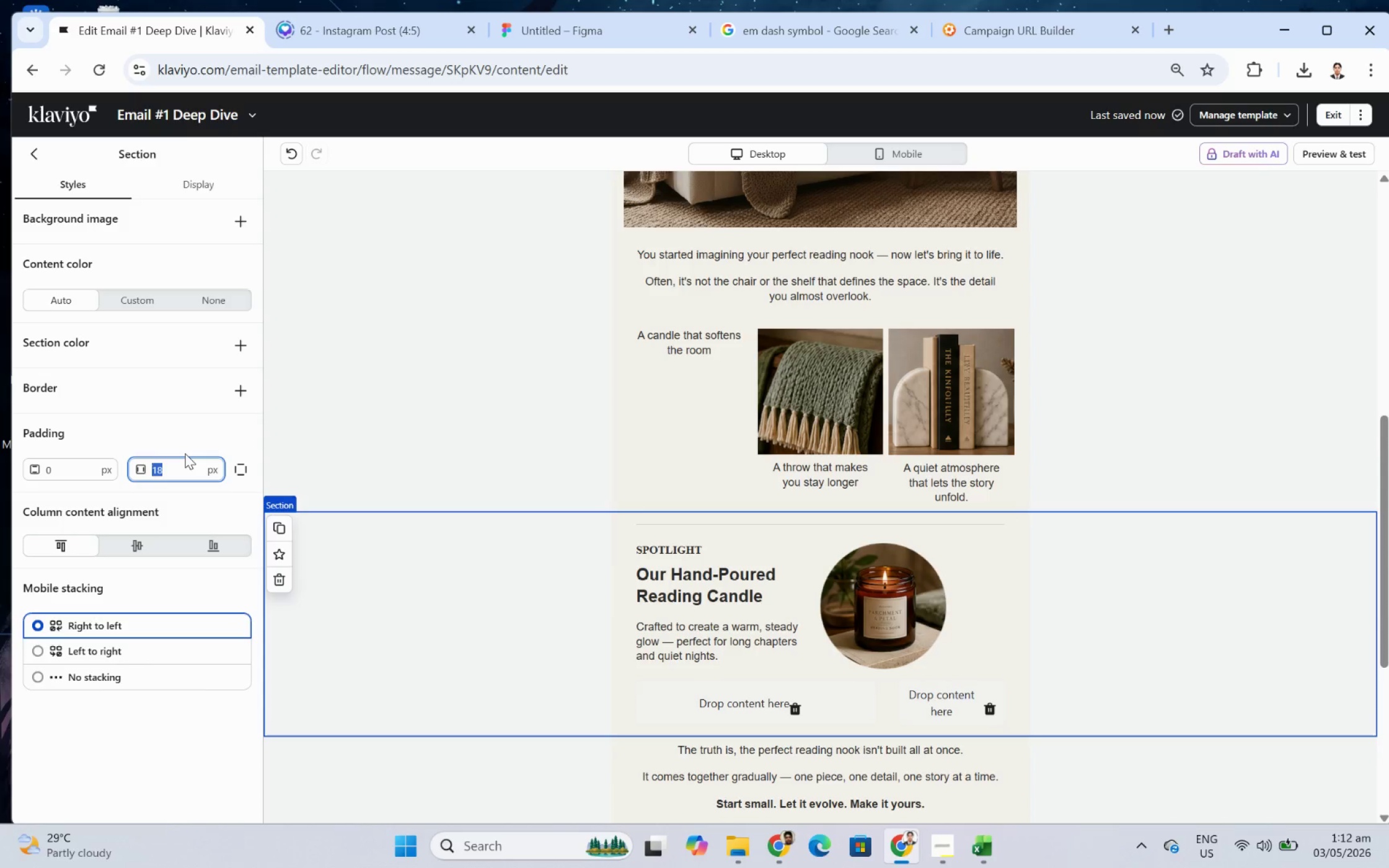 
key(Numpad2)
 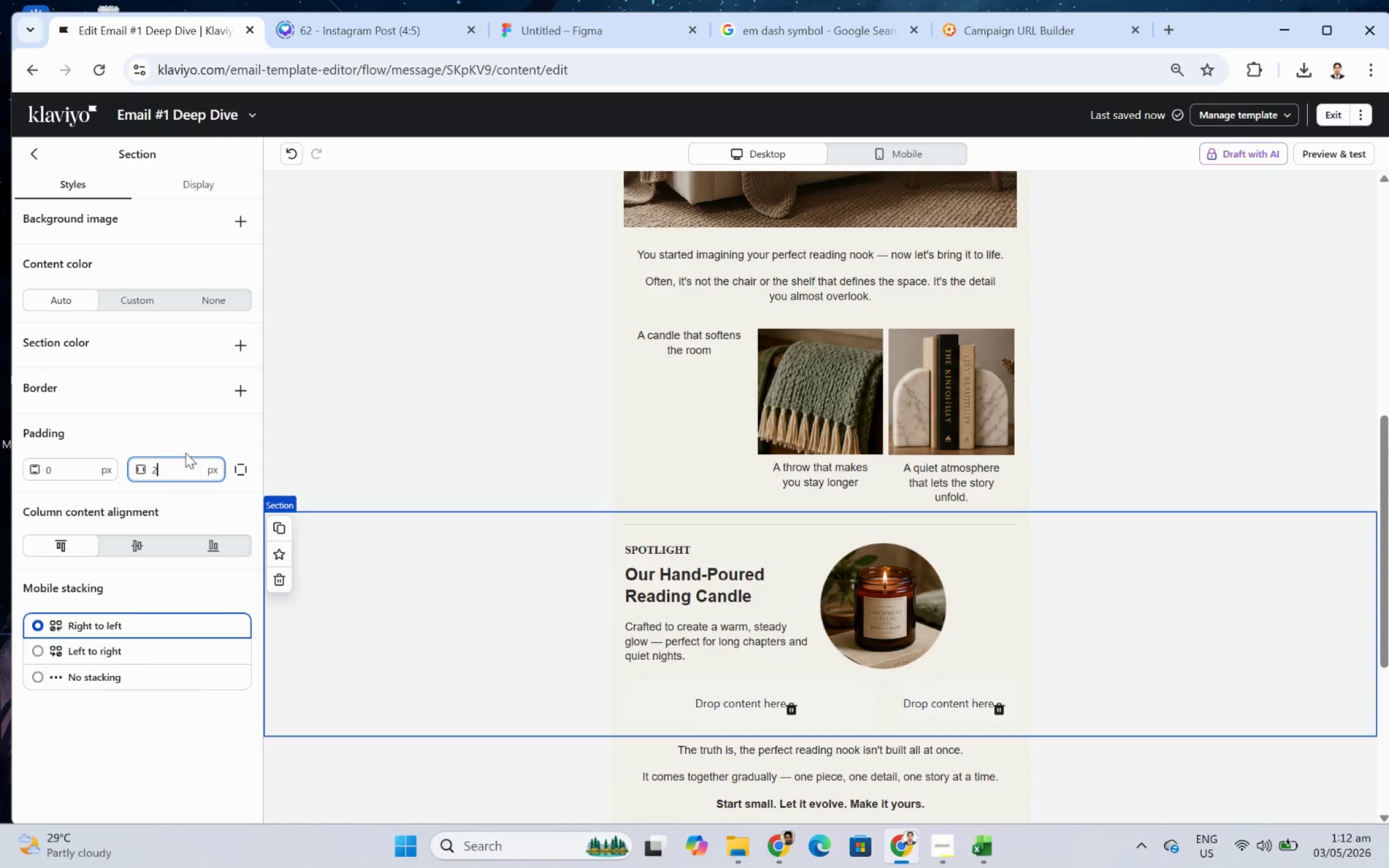 
key(Numpad8)
 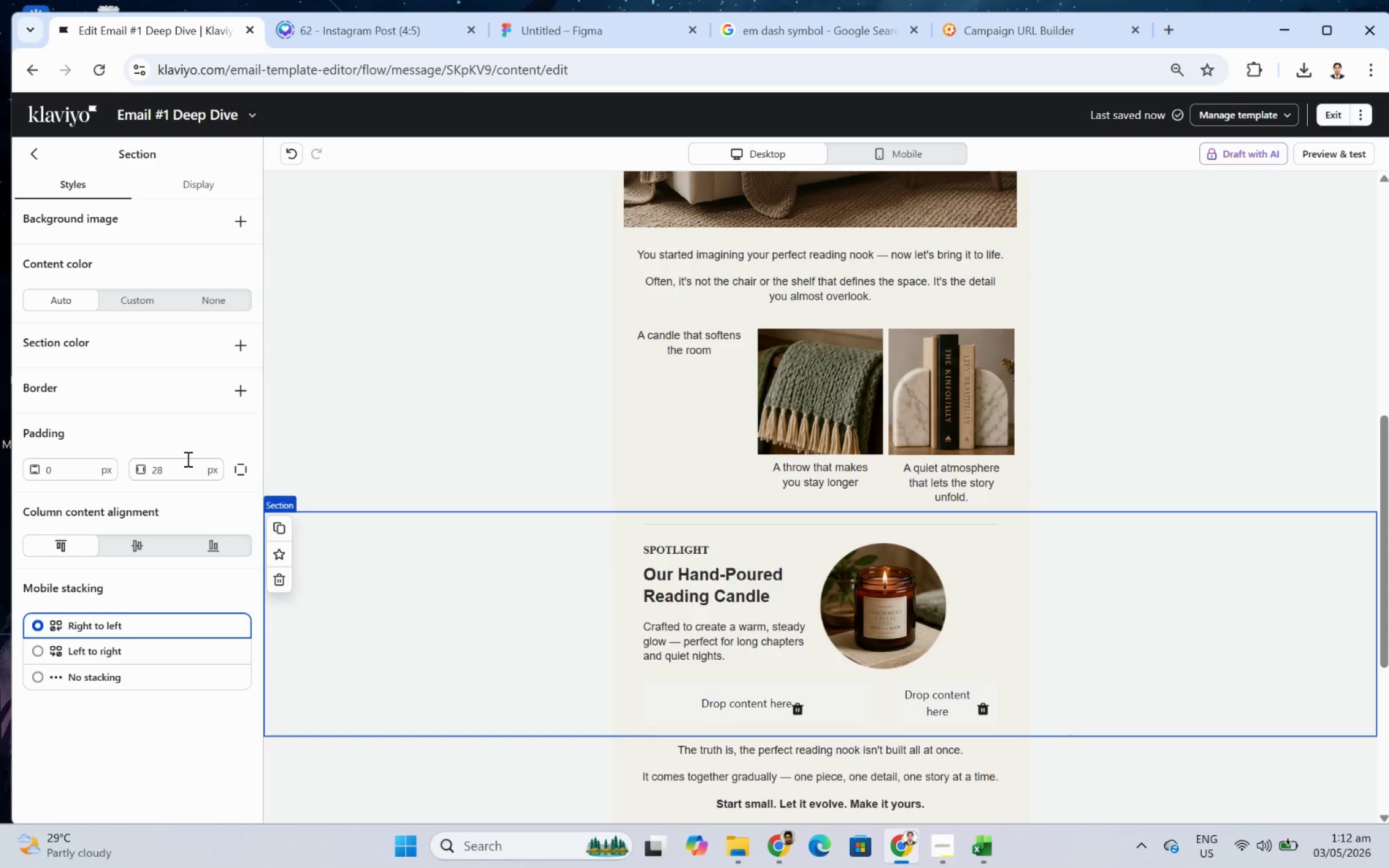 
double_click([187, 468])
 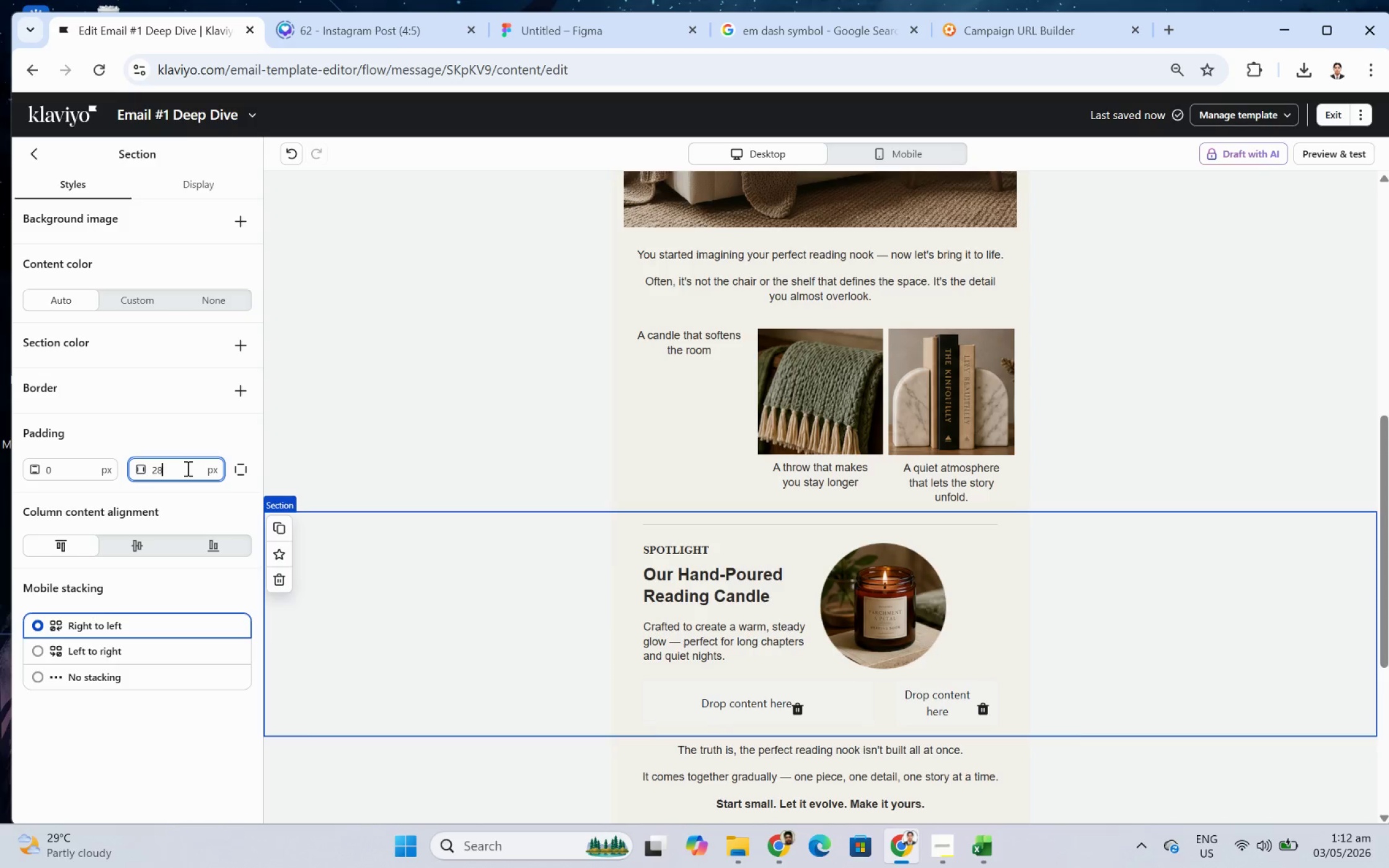 
triple_click([187, 468])
 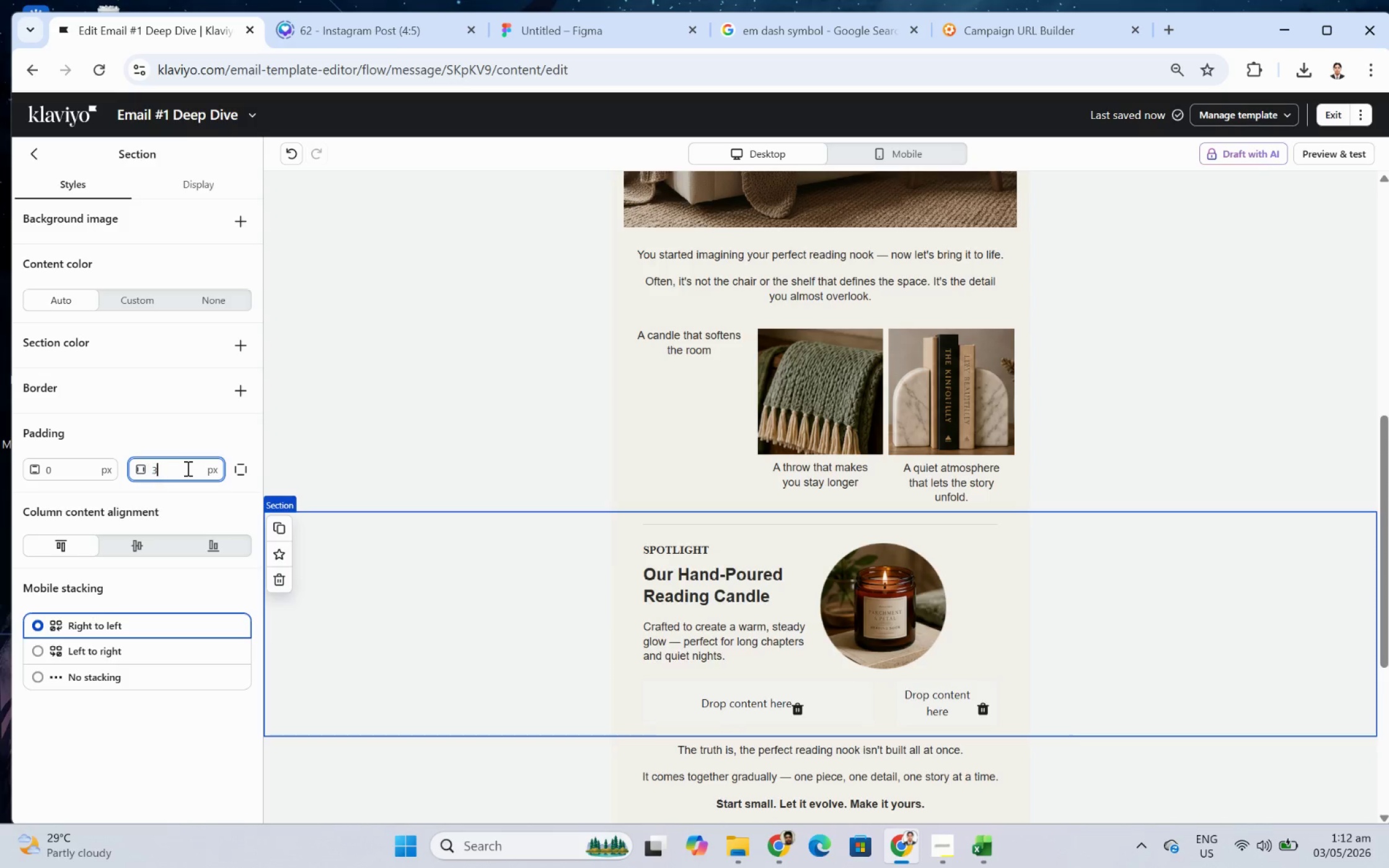 
hold_key(key=Numpad3, duration=0.33)
 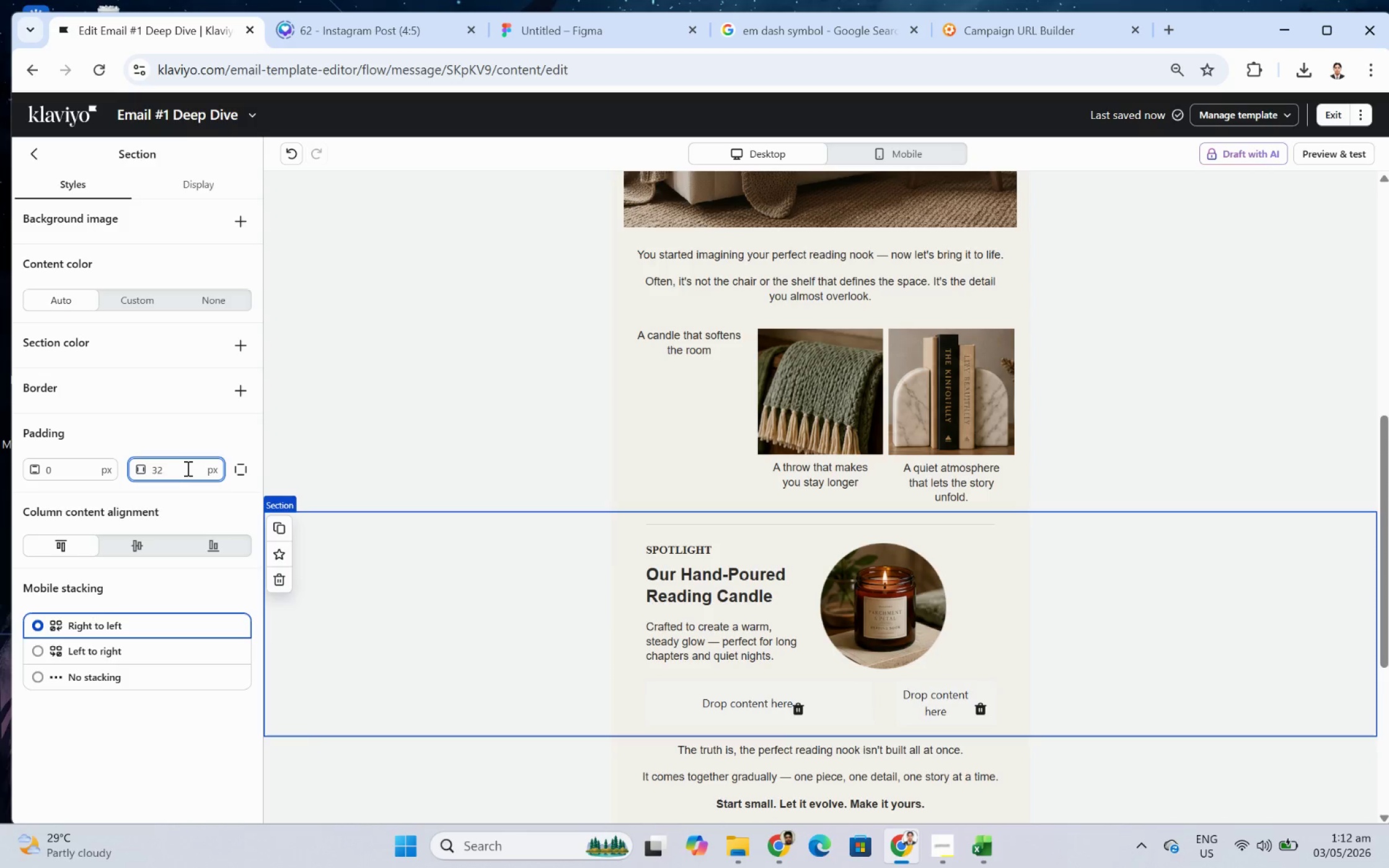 
key(Numpad2)
 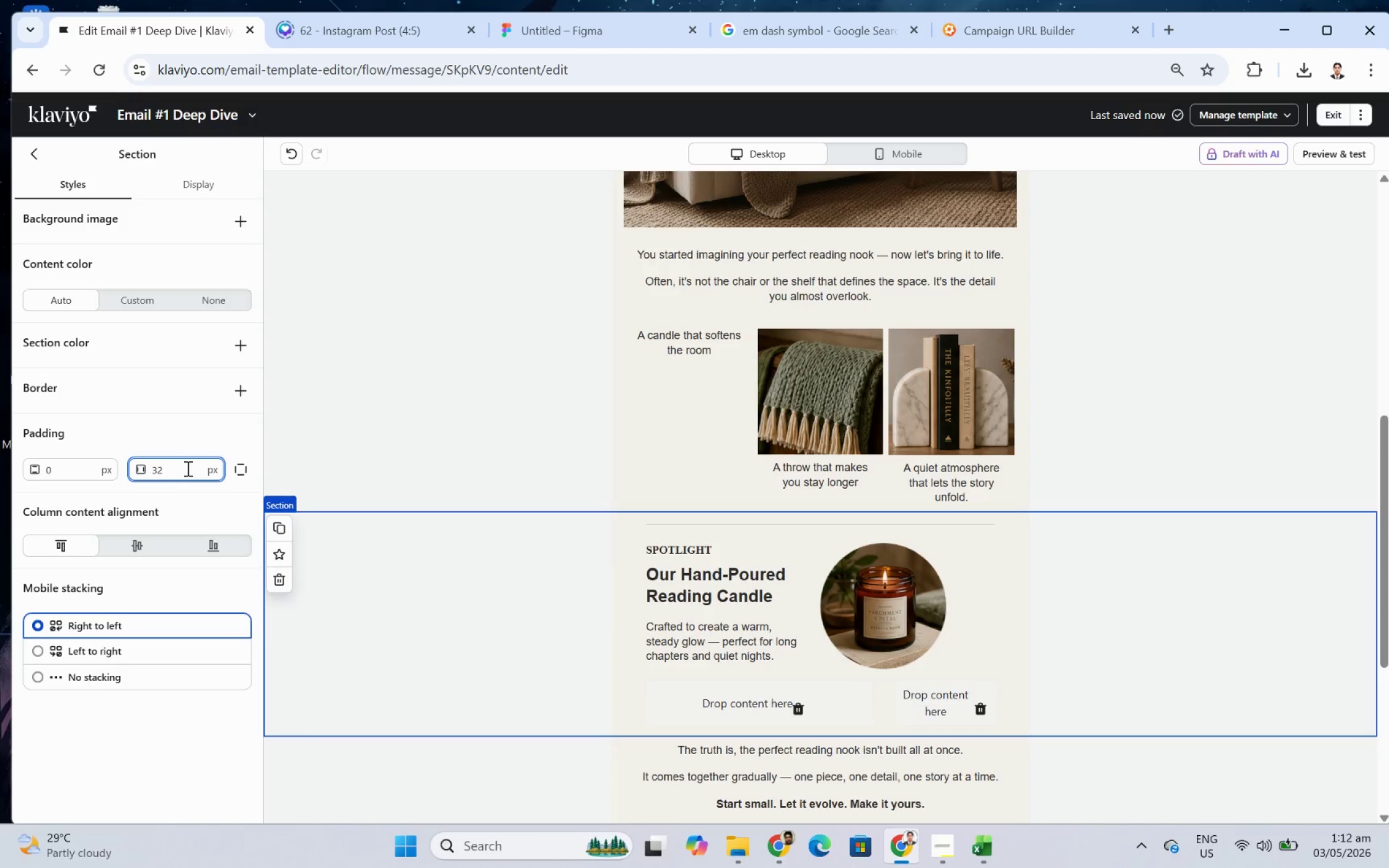 
double_click([187, 468])
 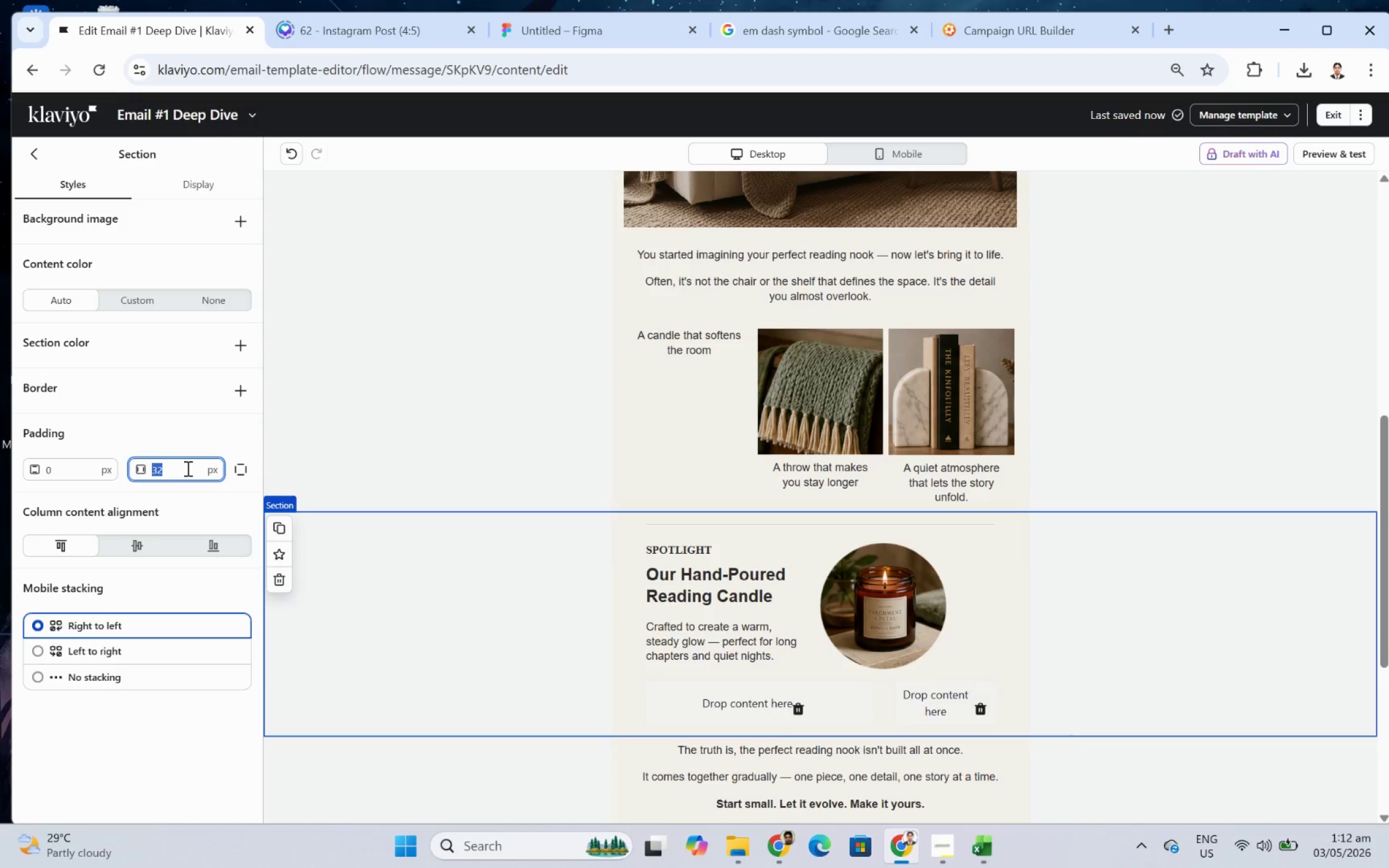 
key(Numpad1)
 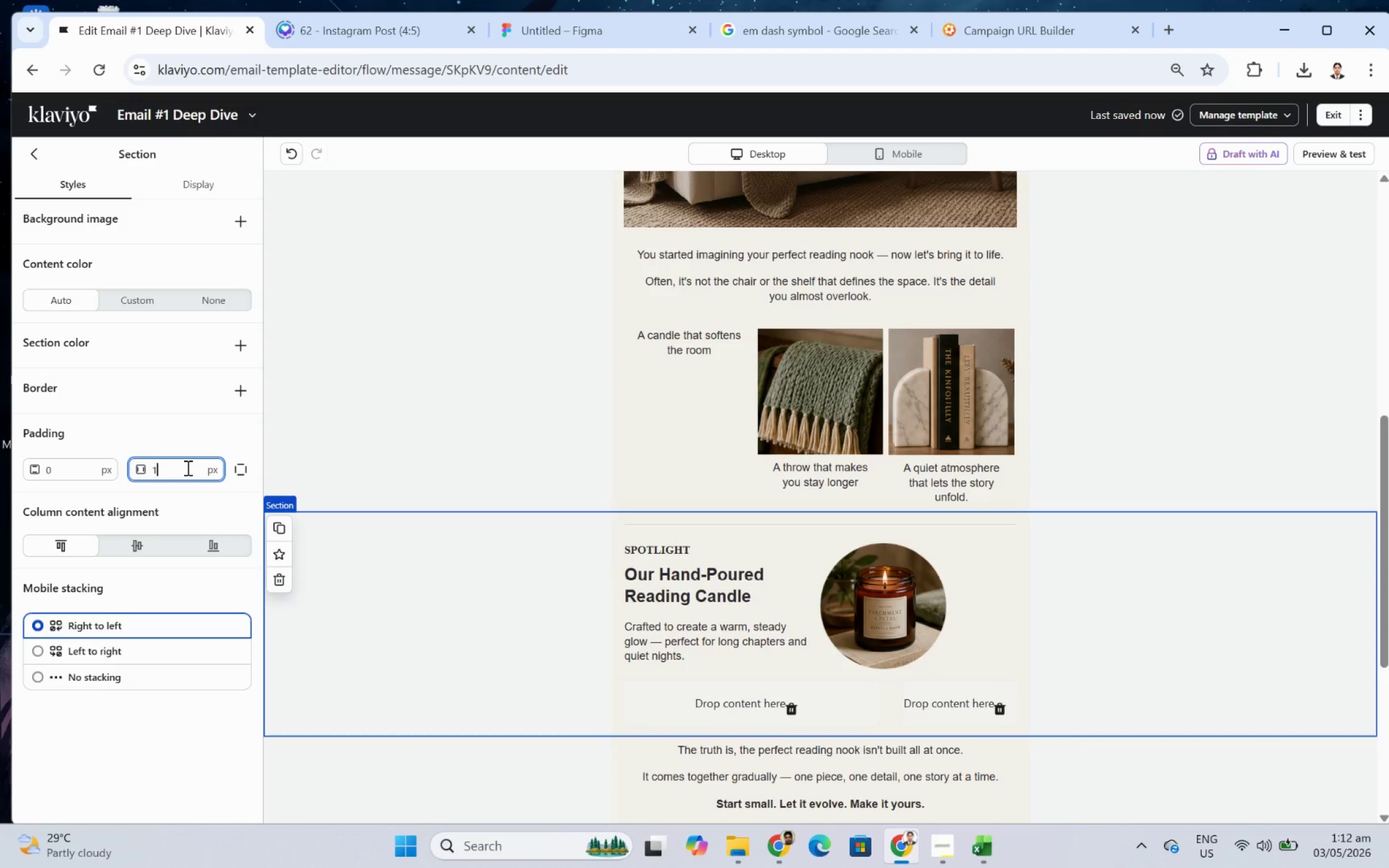 
key(Numpad8)
 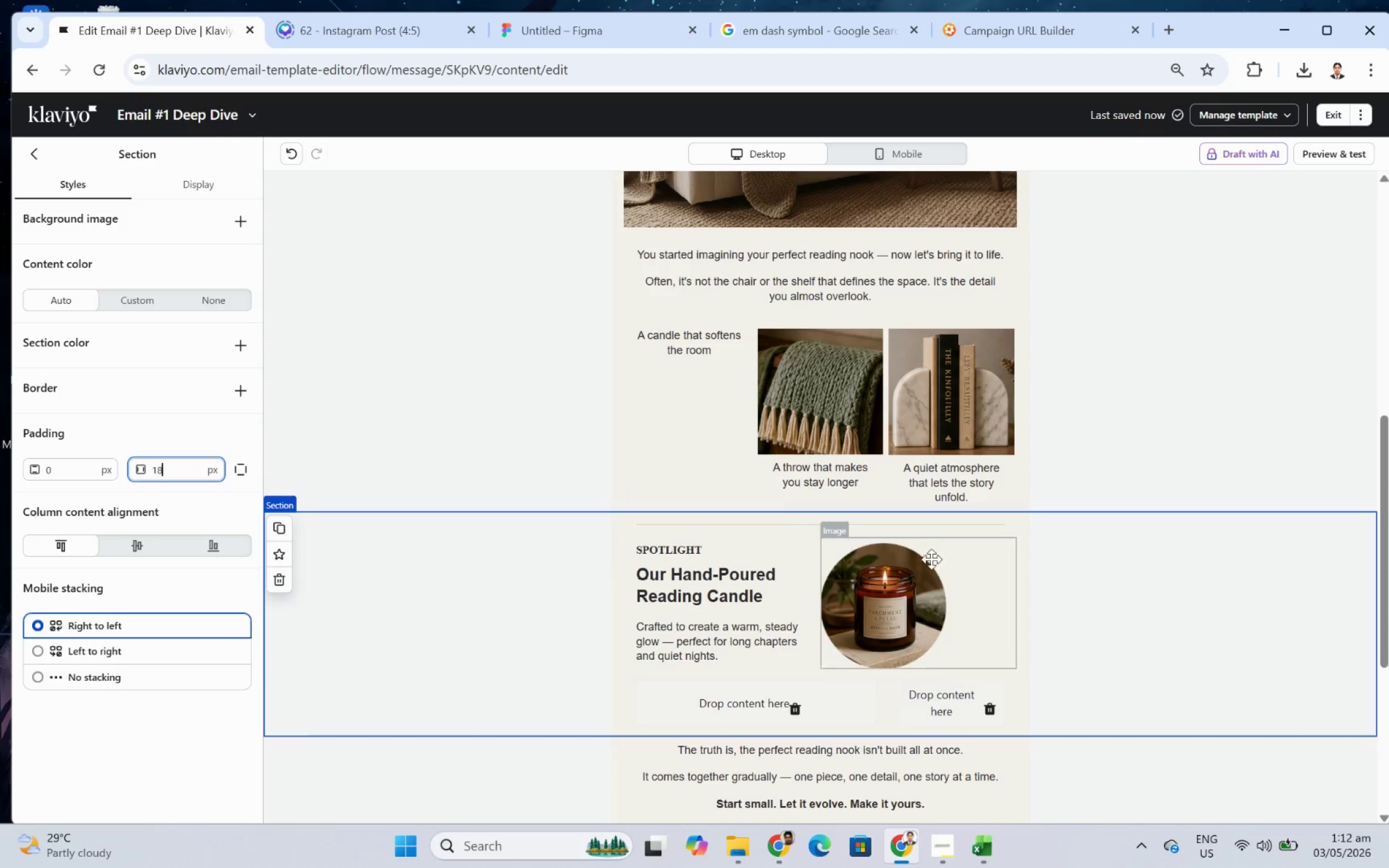 
left_click([1246, 644])
 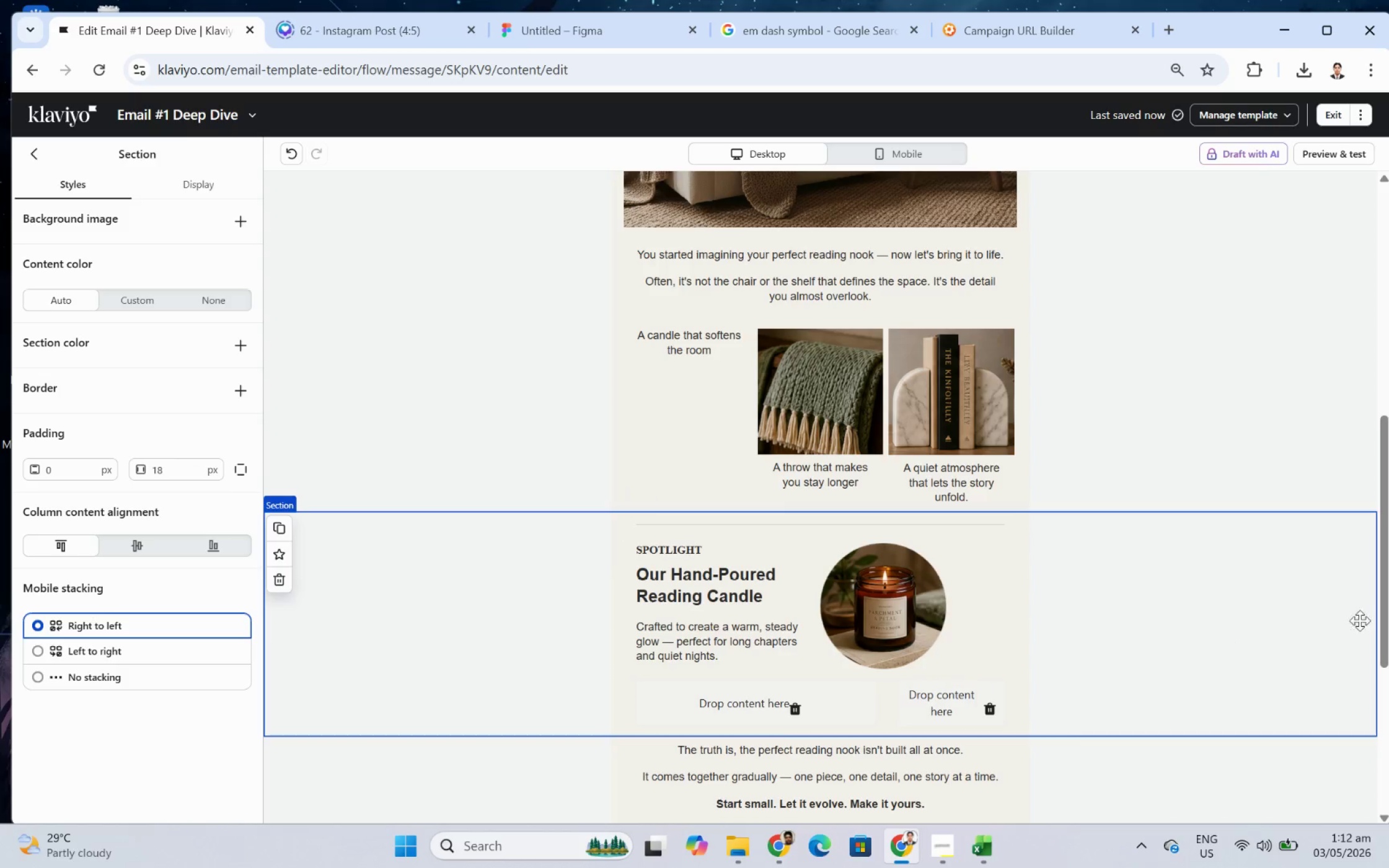 
left_click([899, 600])
 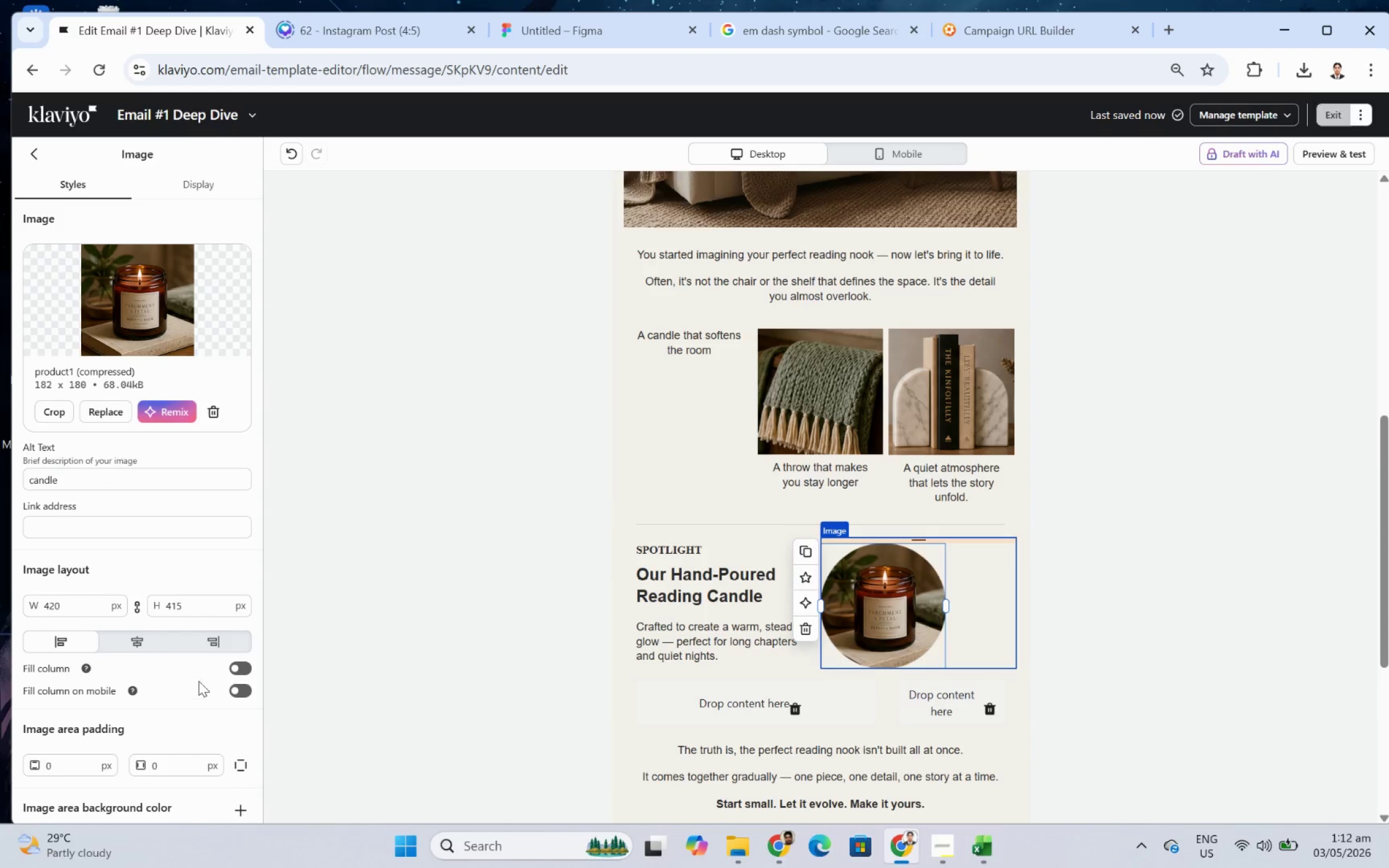 
left_click([143, 641])
 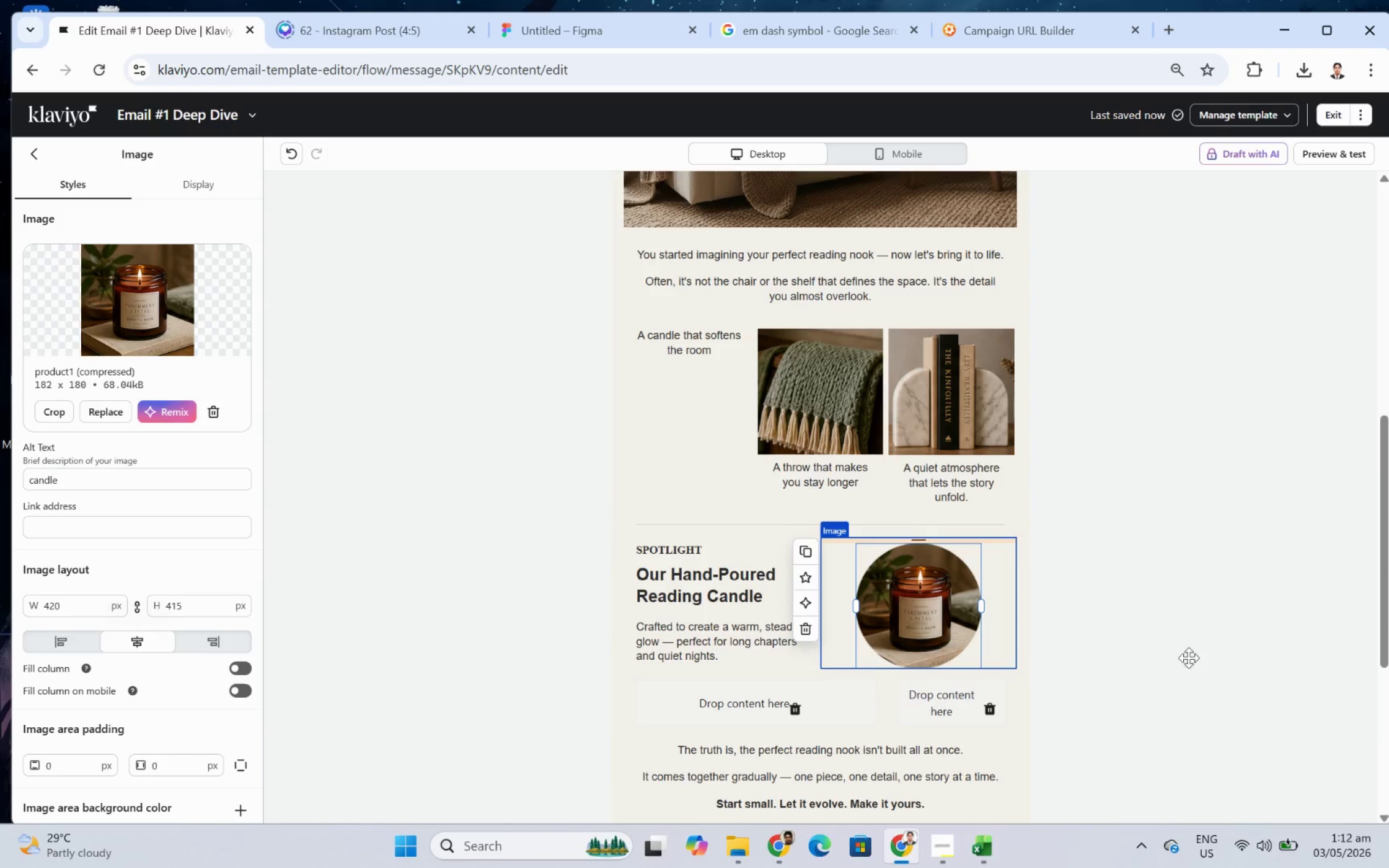 
left_click([1197, 659])
 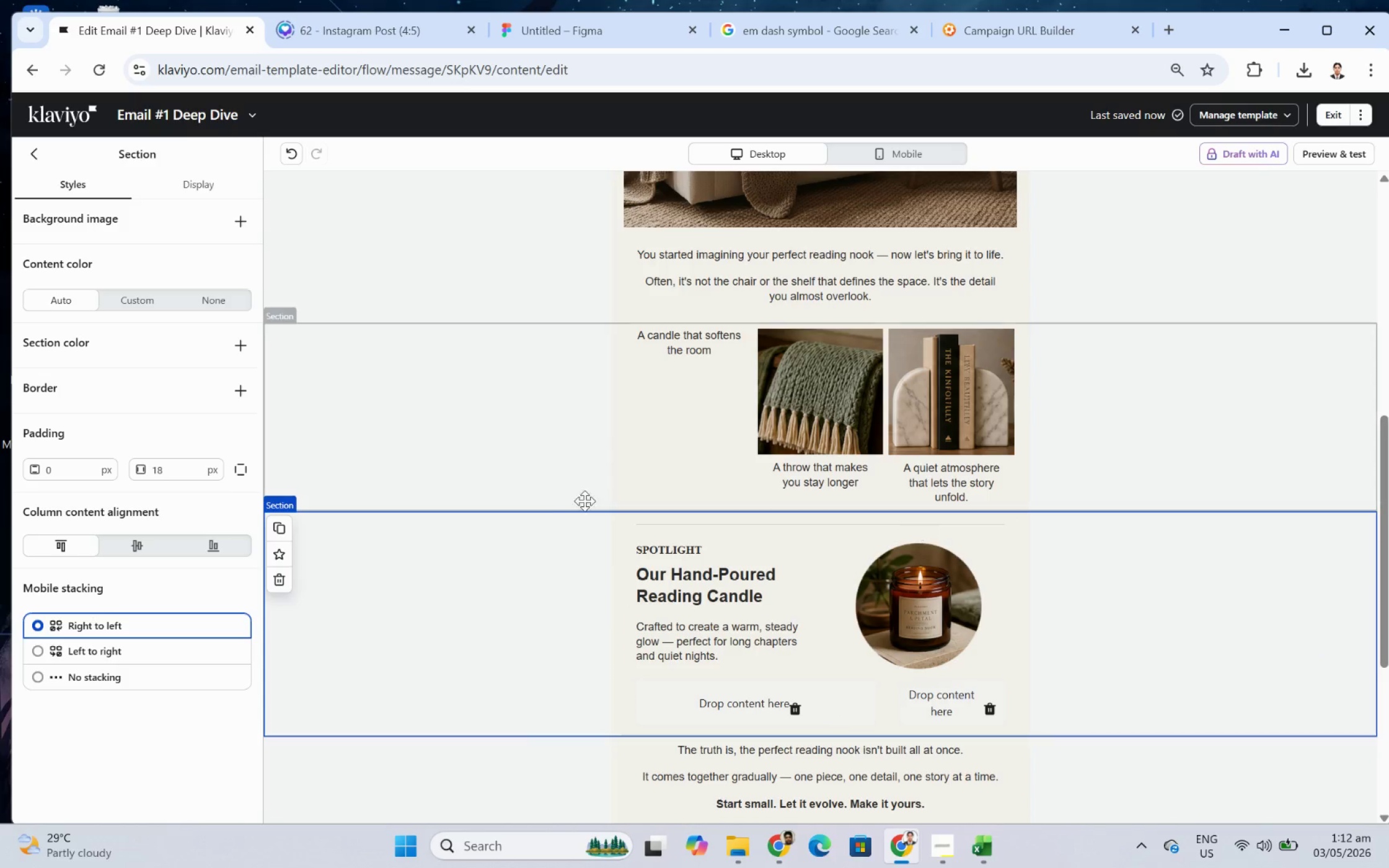 
wait(6.88)
 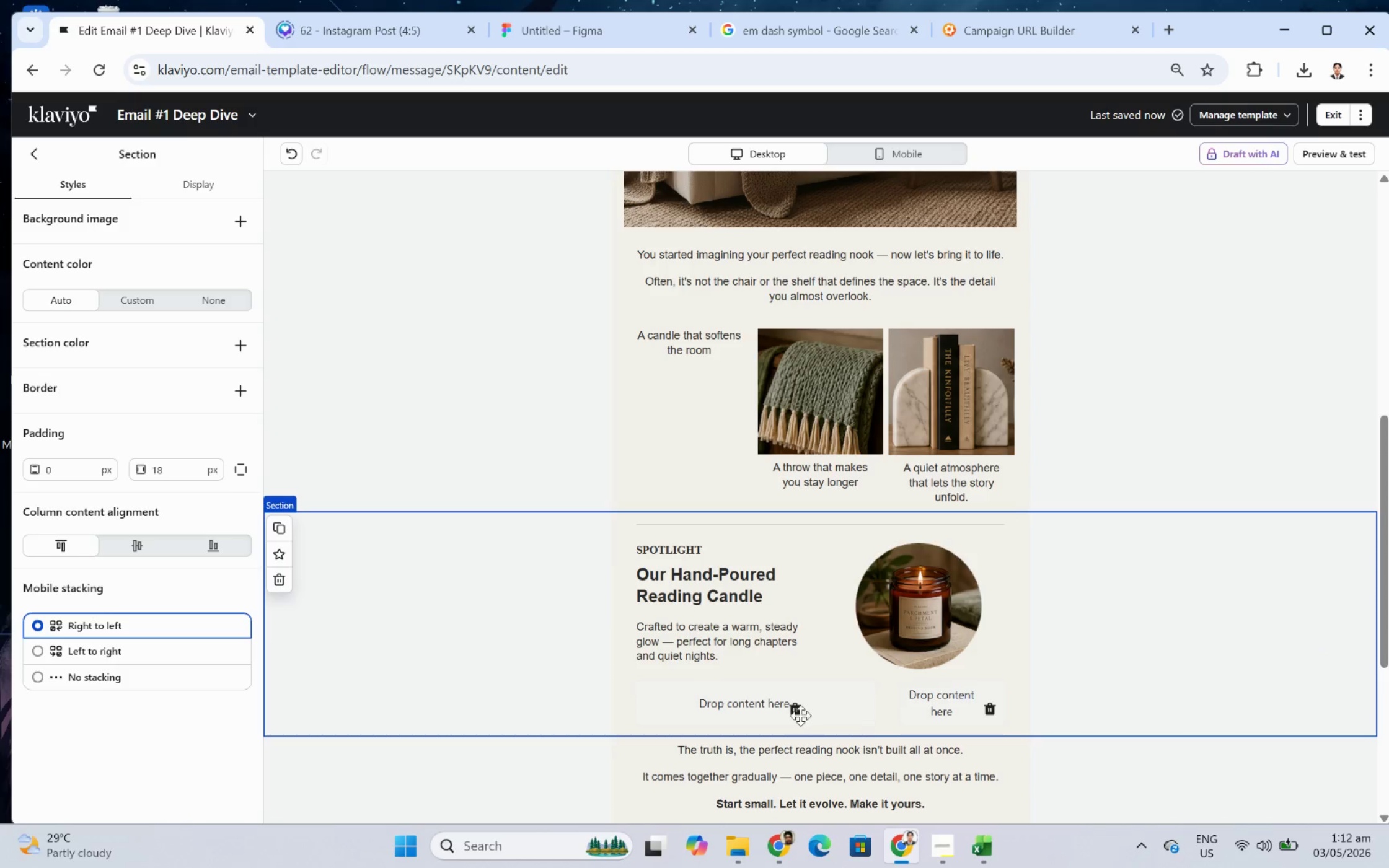 
left_click([34, 162])
 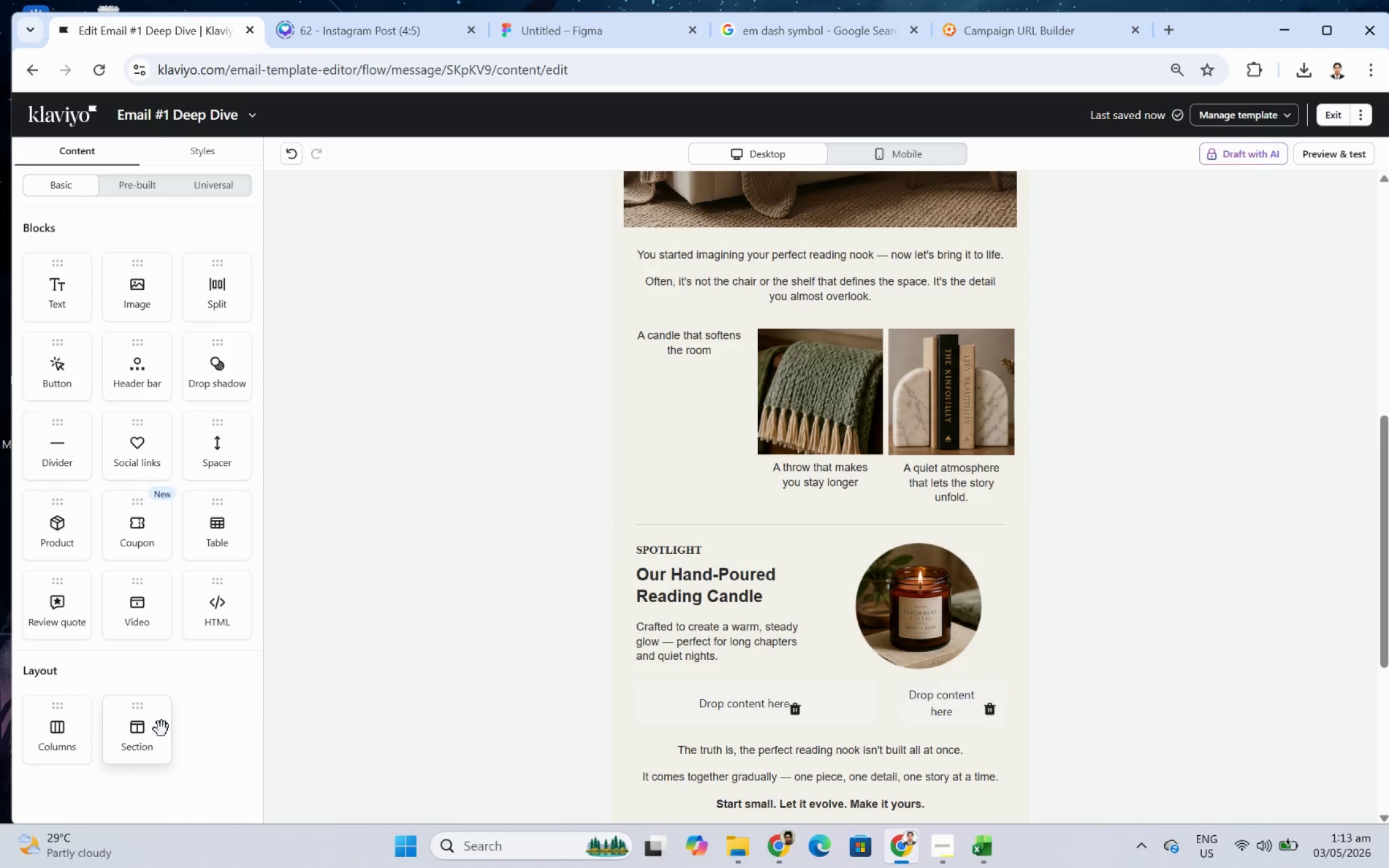 
left_click_drag(start_coordinate=[136, 733], to_coordinate=[676, 569])
 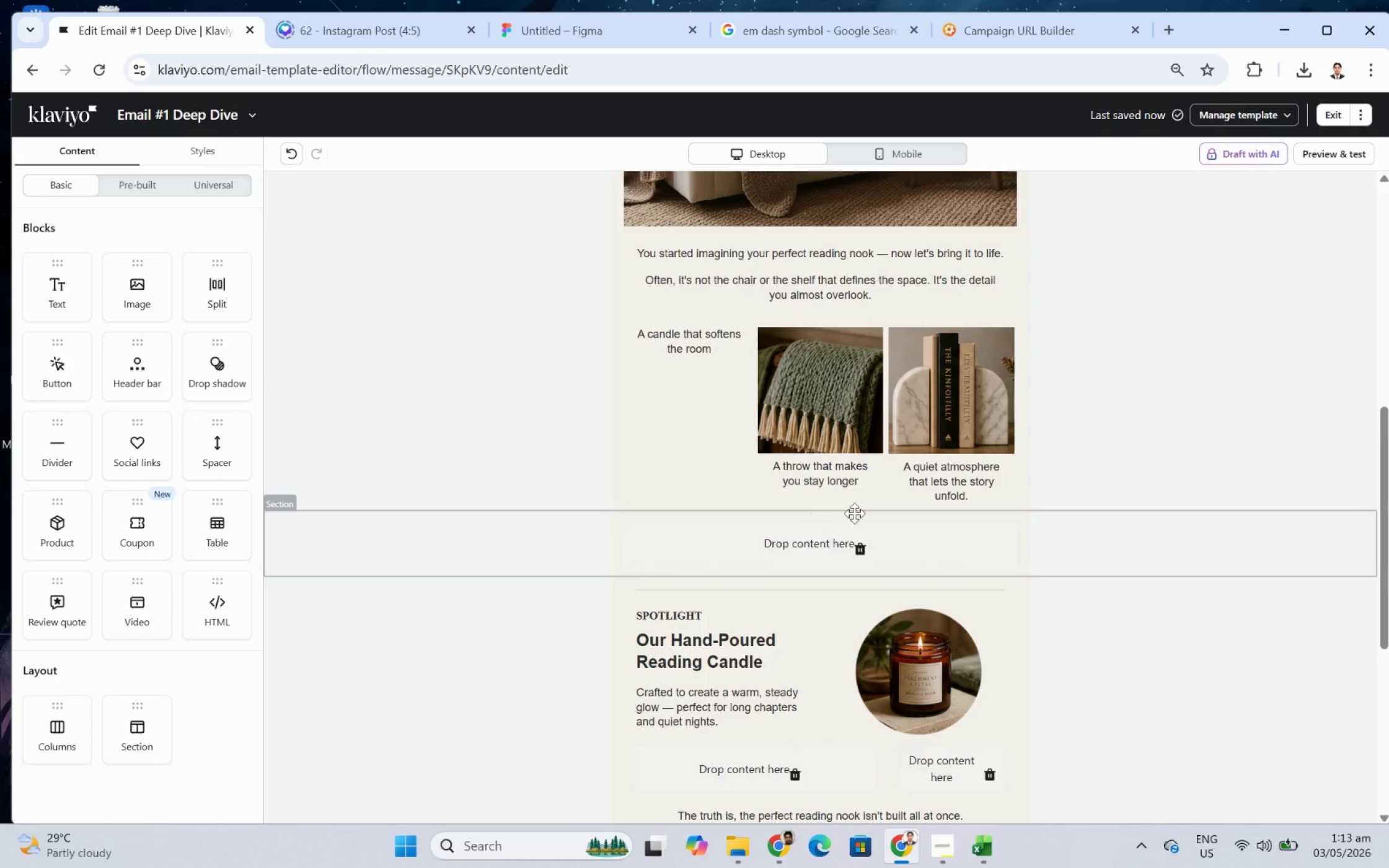 
left_click_drag(start_coordinate=[845, 546], to_coordinate=[780, 672])
 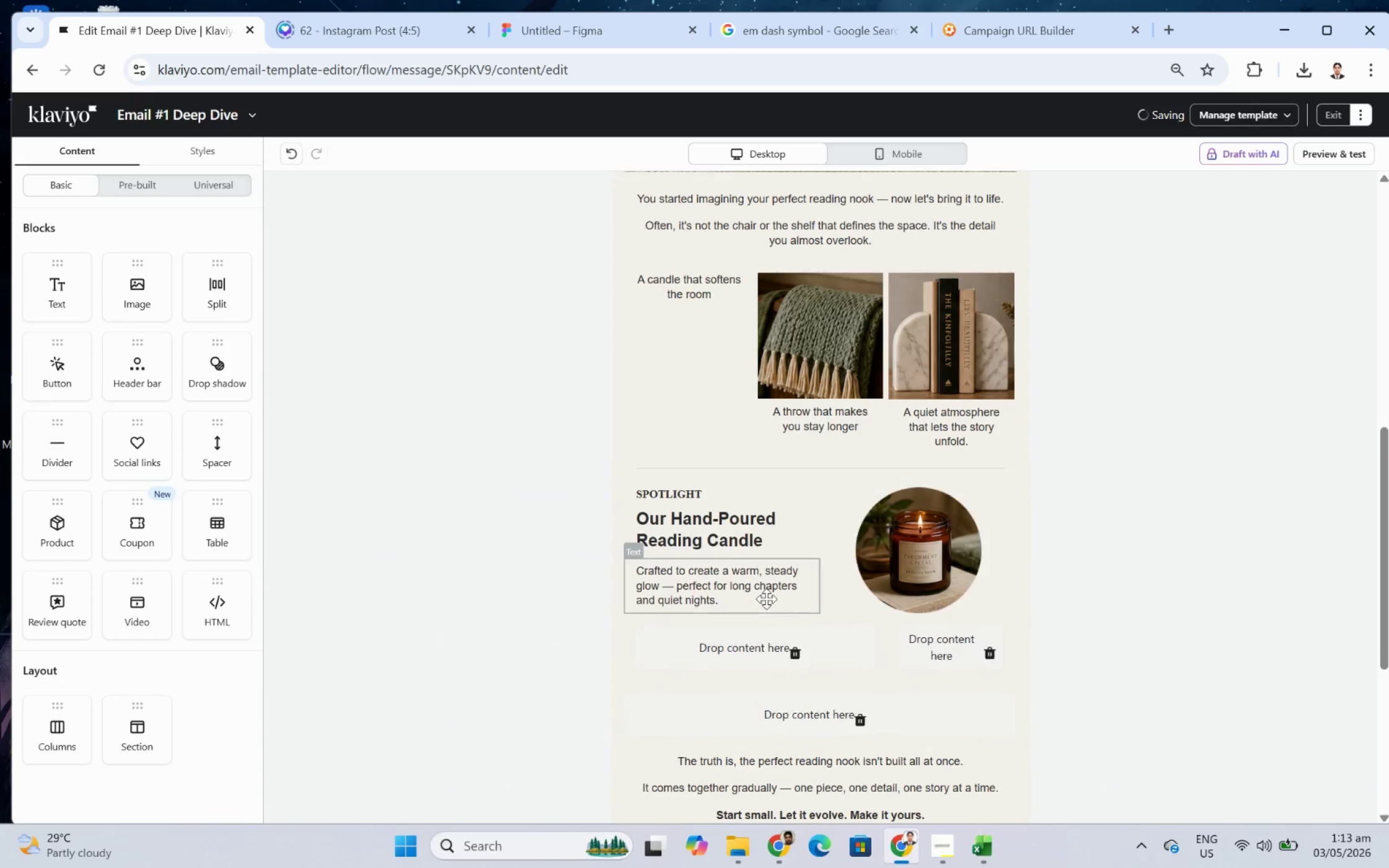 
left_click_drag(start_coordinate=[767, 598], to_coordinate=[415, 540])
 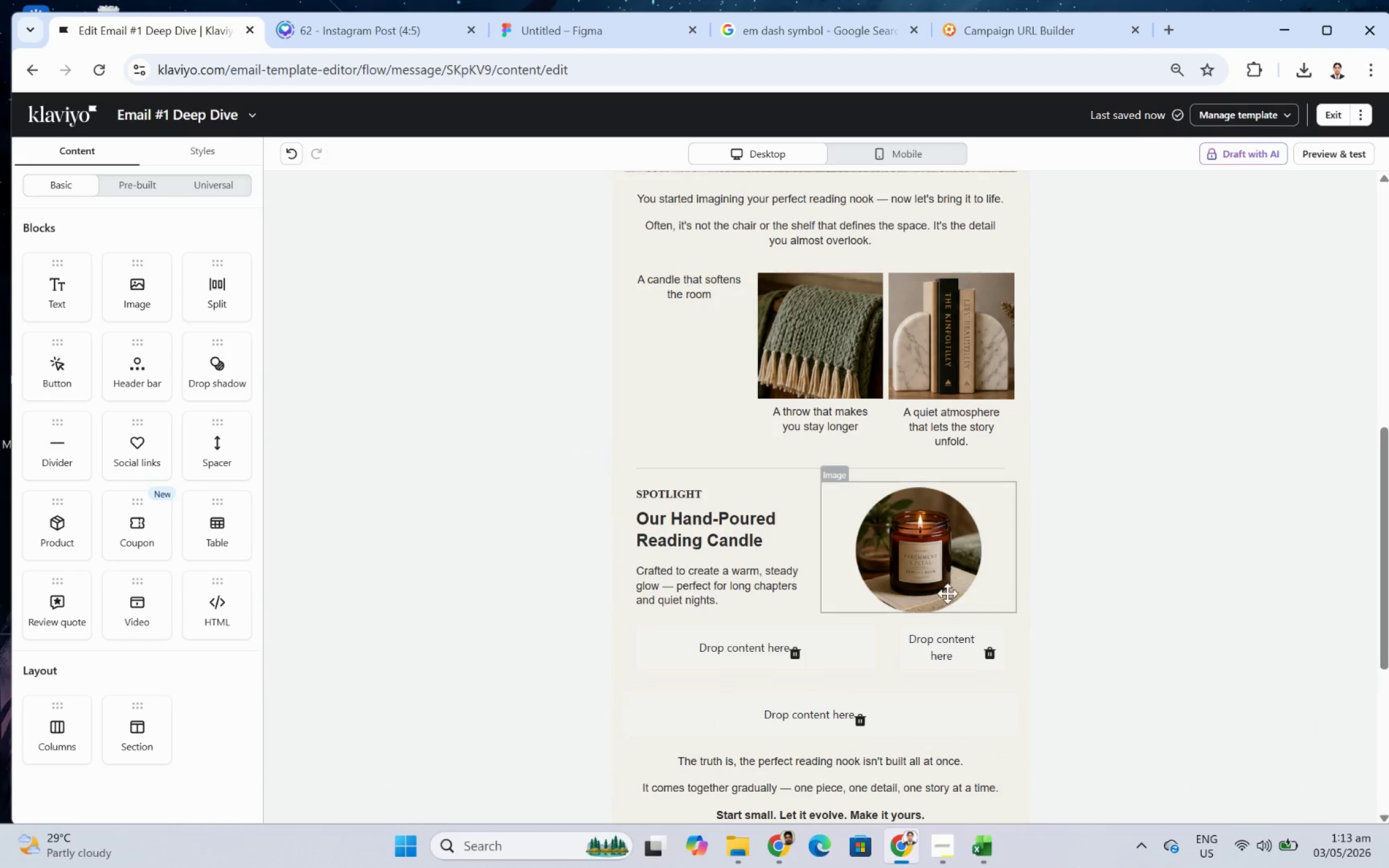 
left_click_drag(start_coordinate=[946, 549], to_coordinate=[970, 654])
 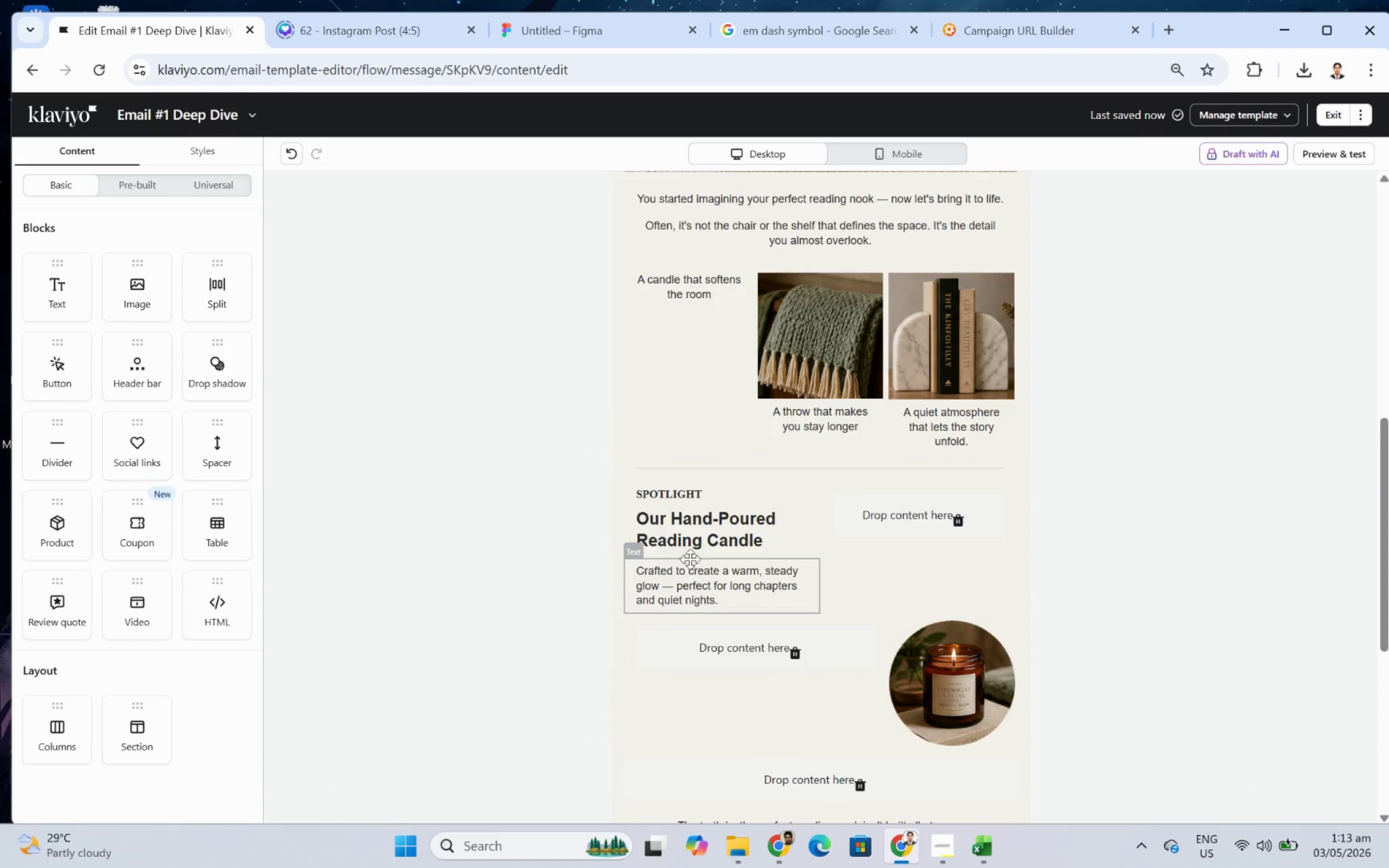 
left_click_drag(start_coordinate=[685, 486], to_coordinate=[756, 649])
 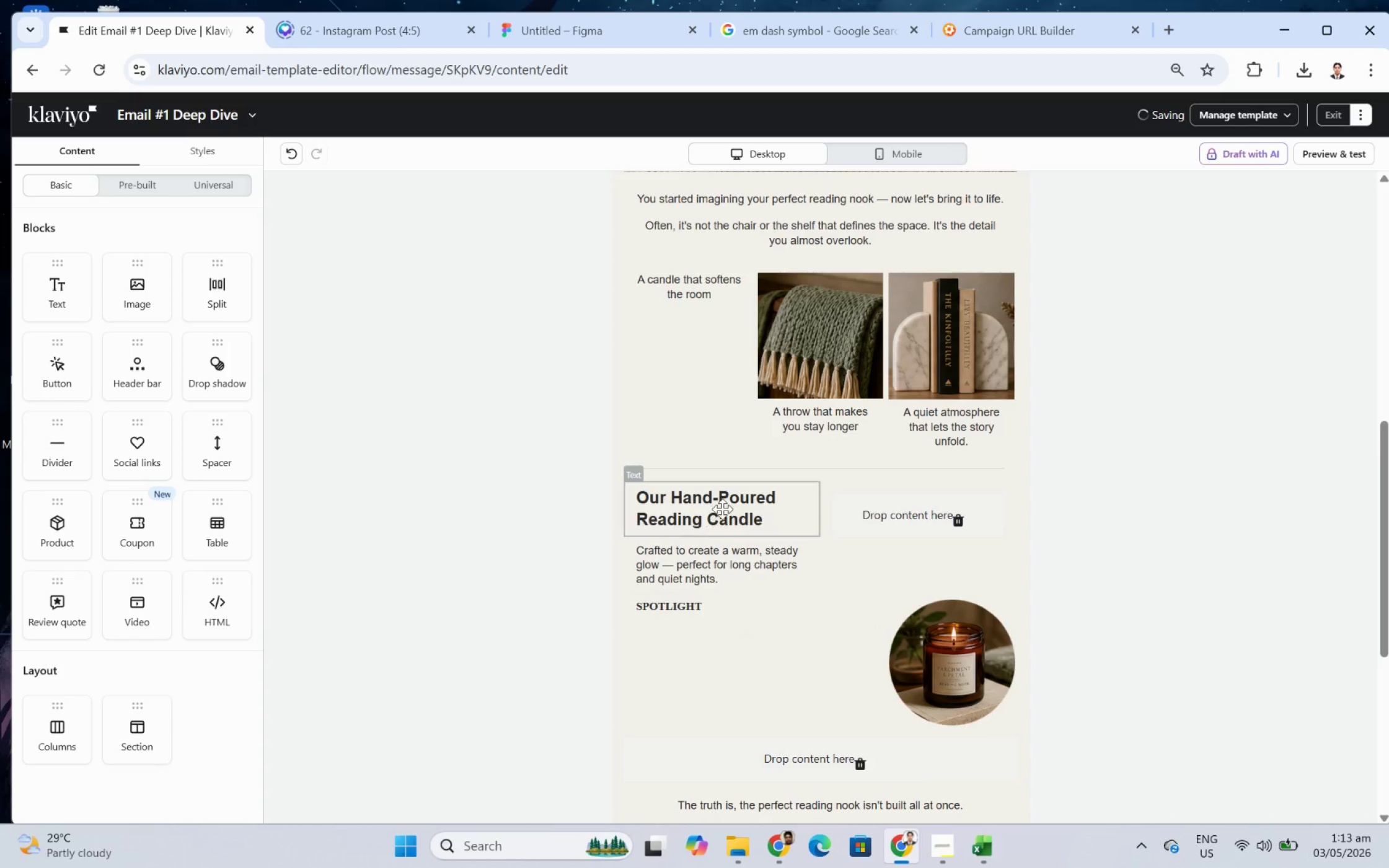 
left_click_drag(start_coordinate=[722, 506], to_coordinate=[736, 647])
 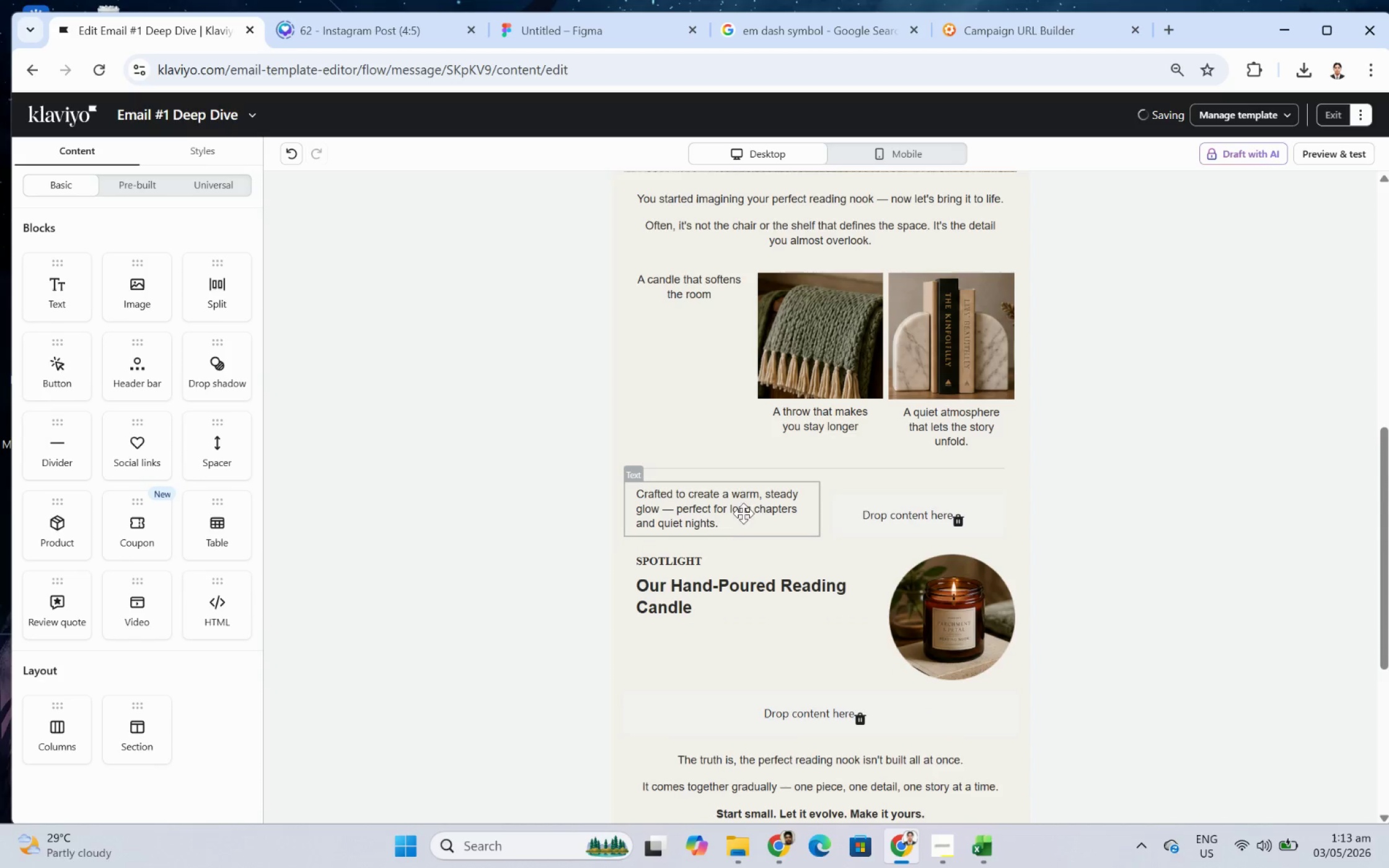 
left_click_drag(start_coordinate=[744, 509], to_coordinate=[747, 639])
 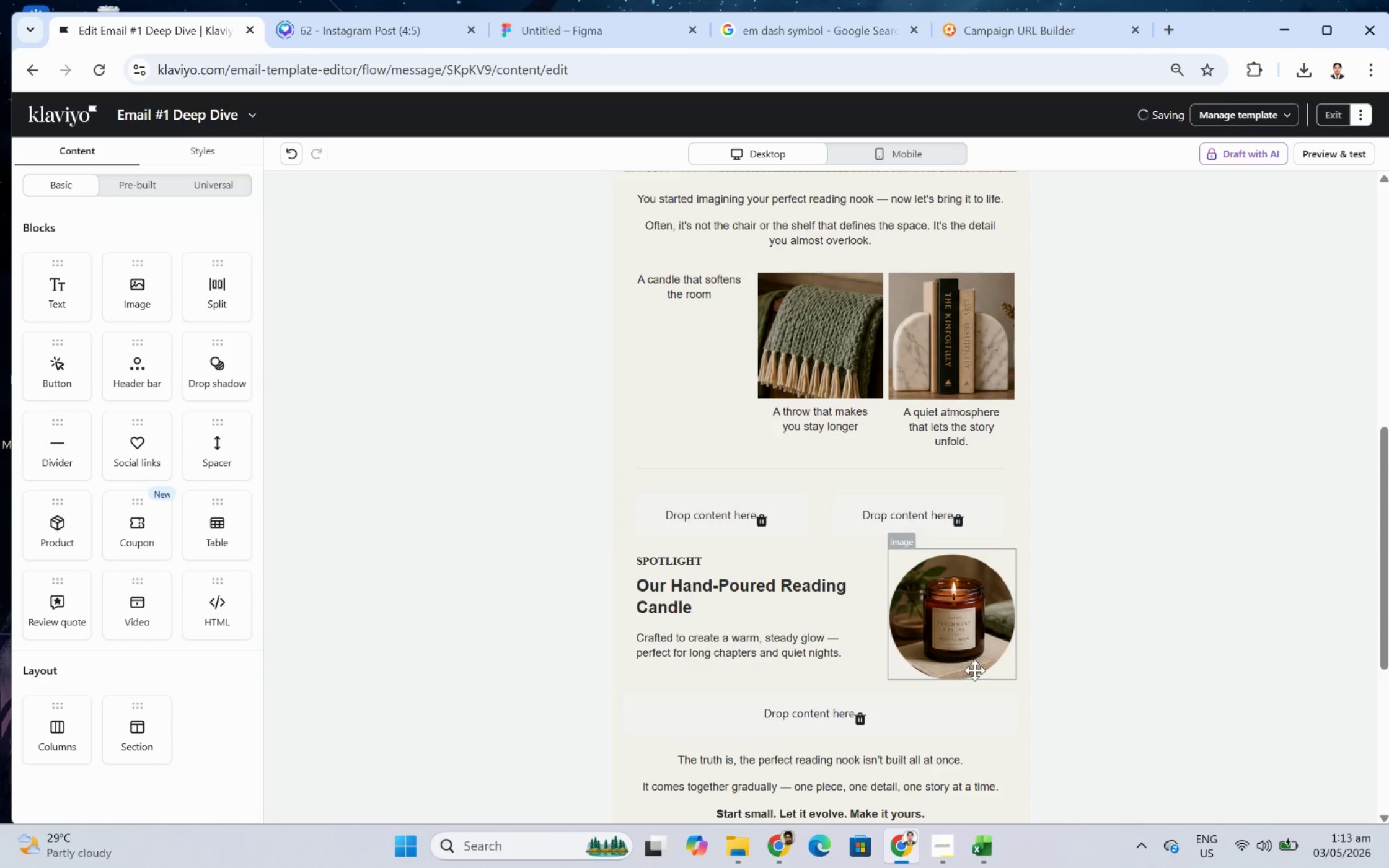 
left_click([976, 660])
 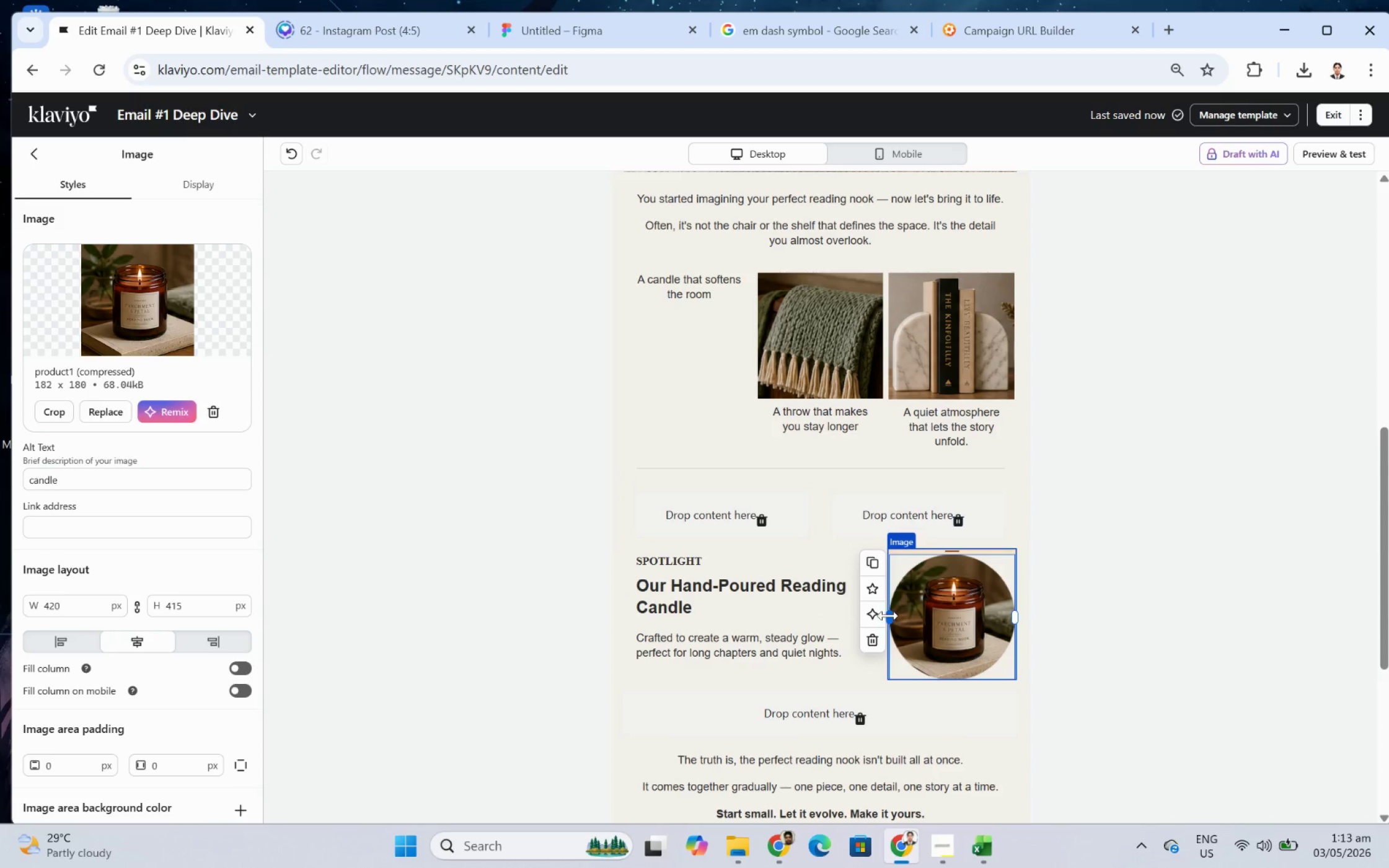 
left_click_drag(start_coordinate=[888, 615], to_coordinate=[832, 615])
 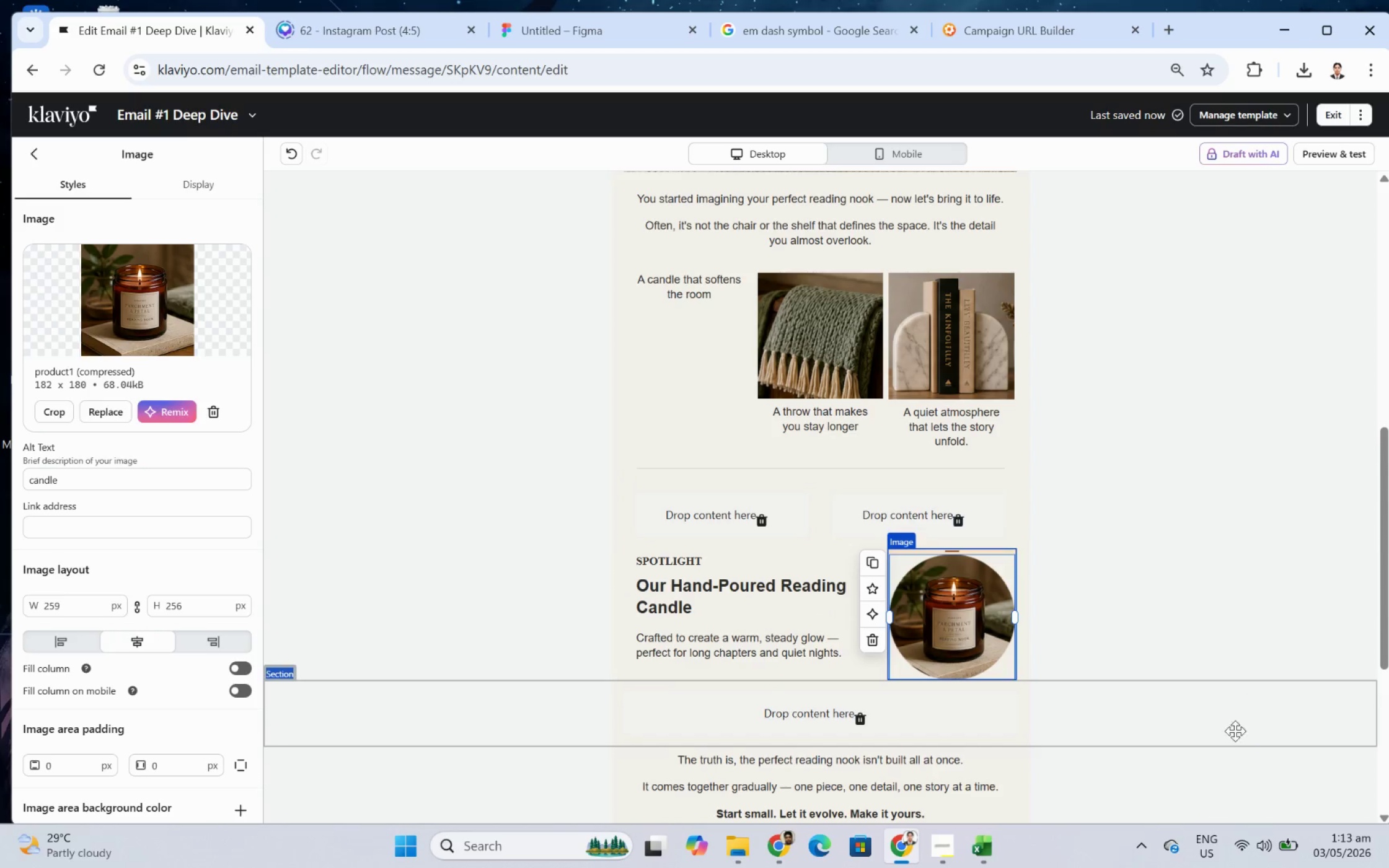 
scroll: coordinate [1232, 740], scroll_direction: down, amount: 2.0
 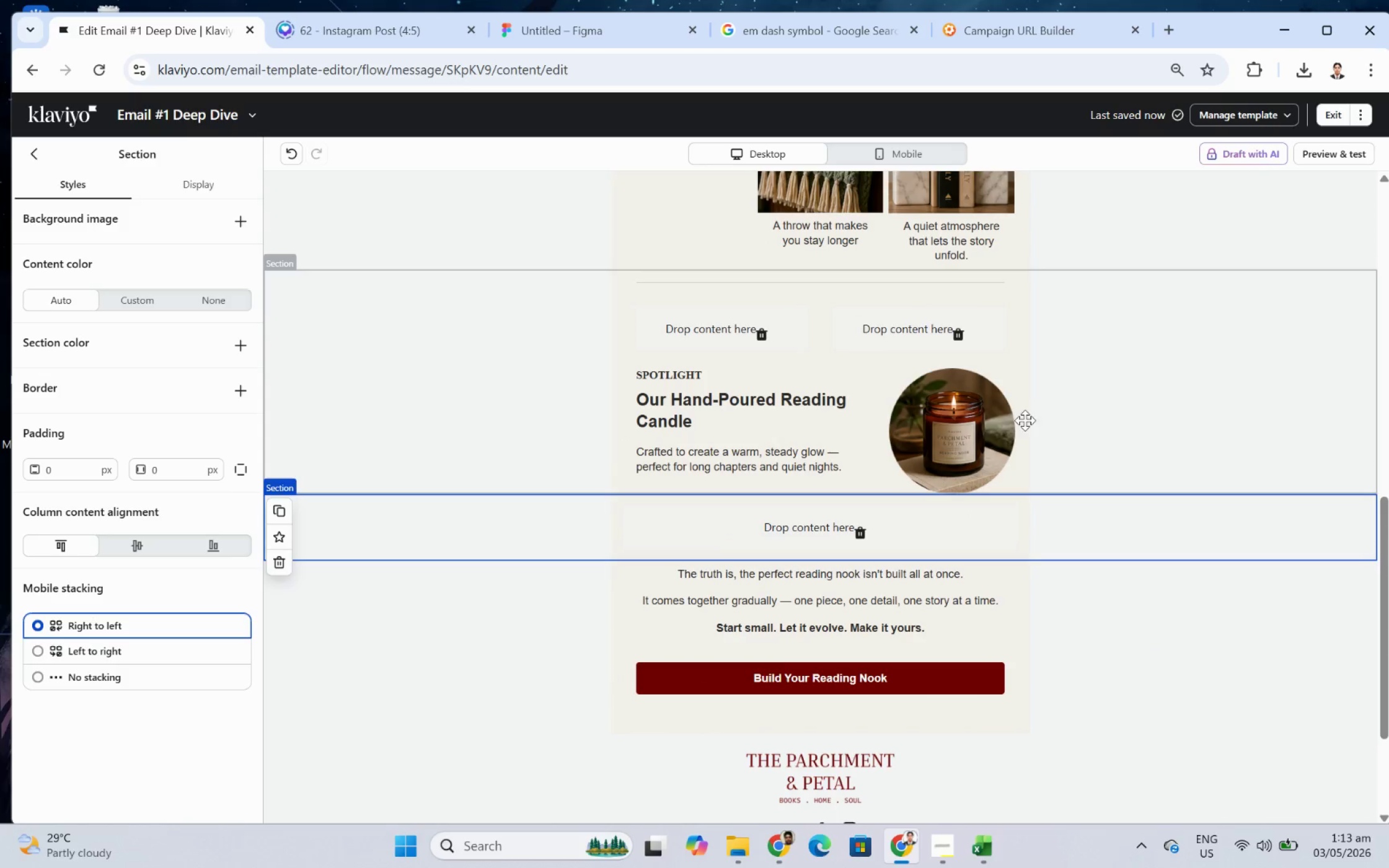 
left_click([1178, 430])
 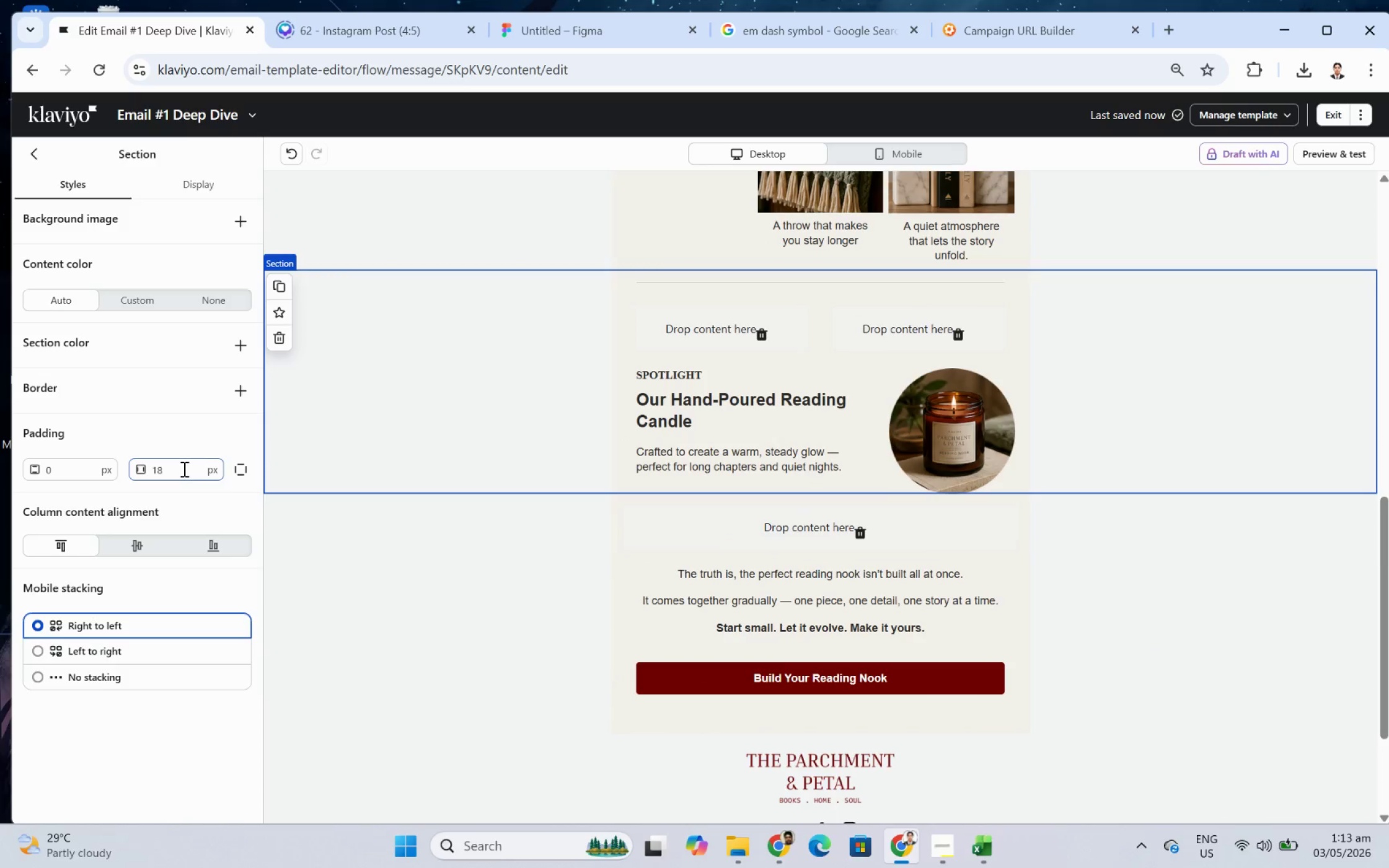 
double_click([183, 468])
 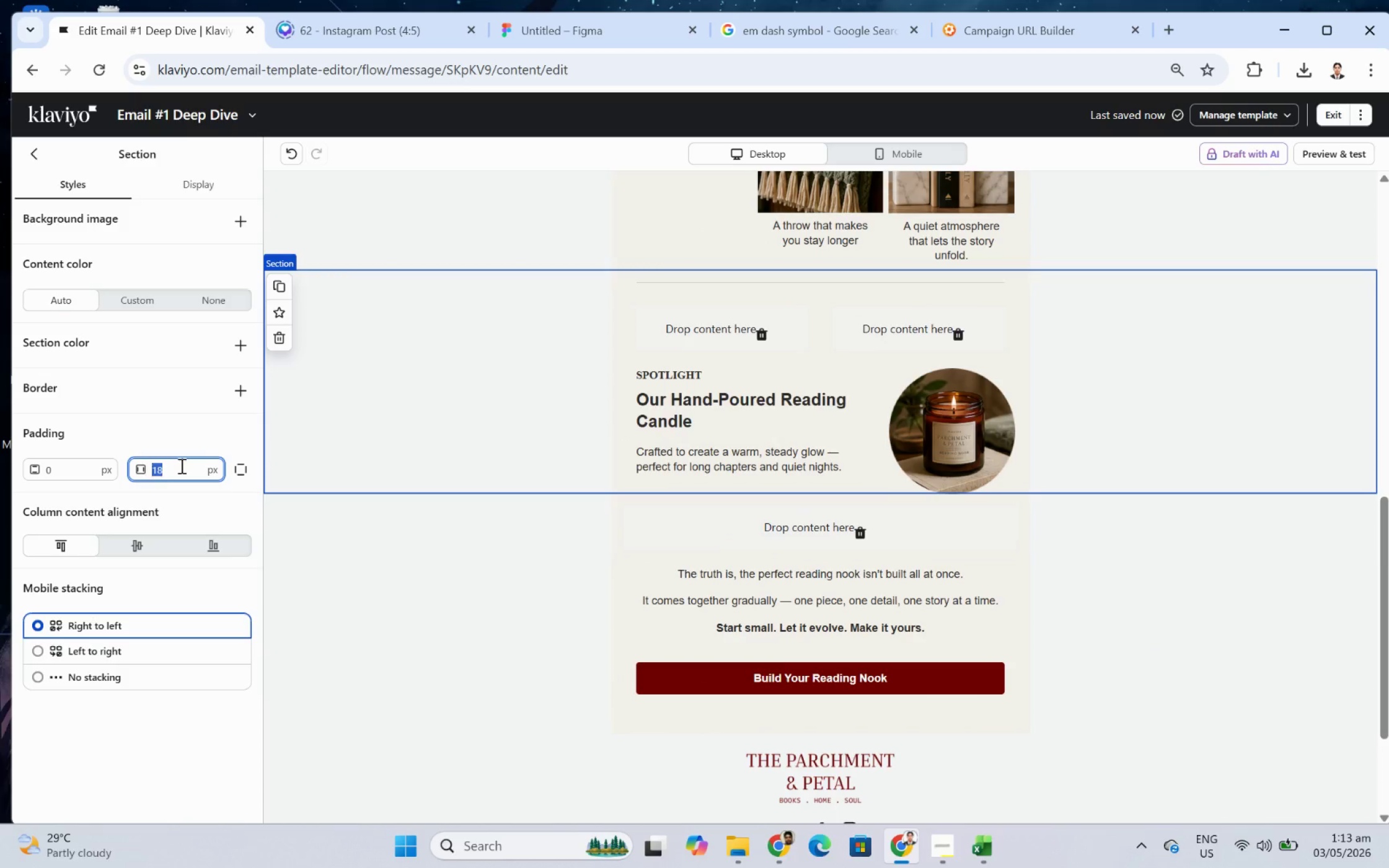 
key(Numpad3)
 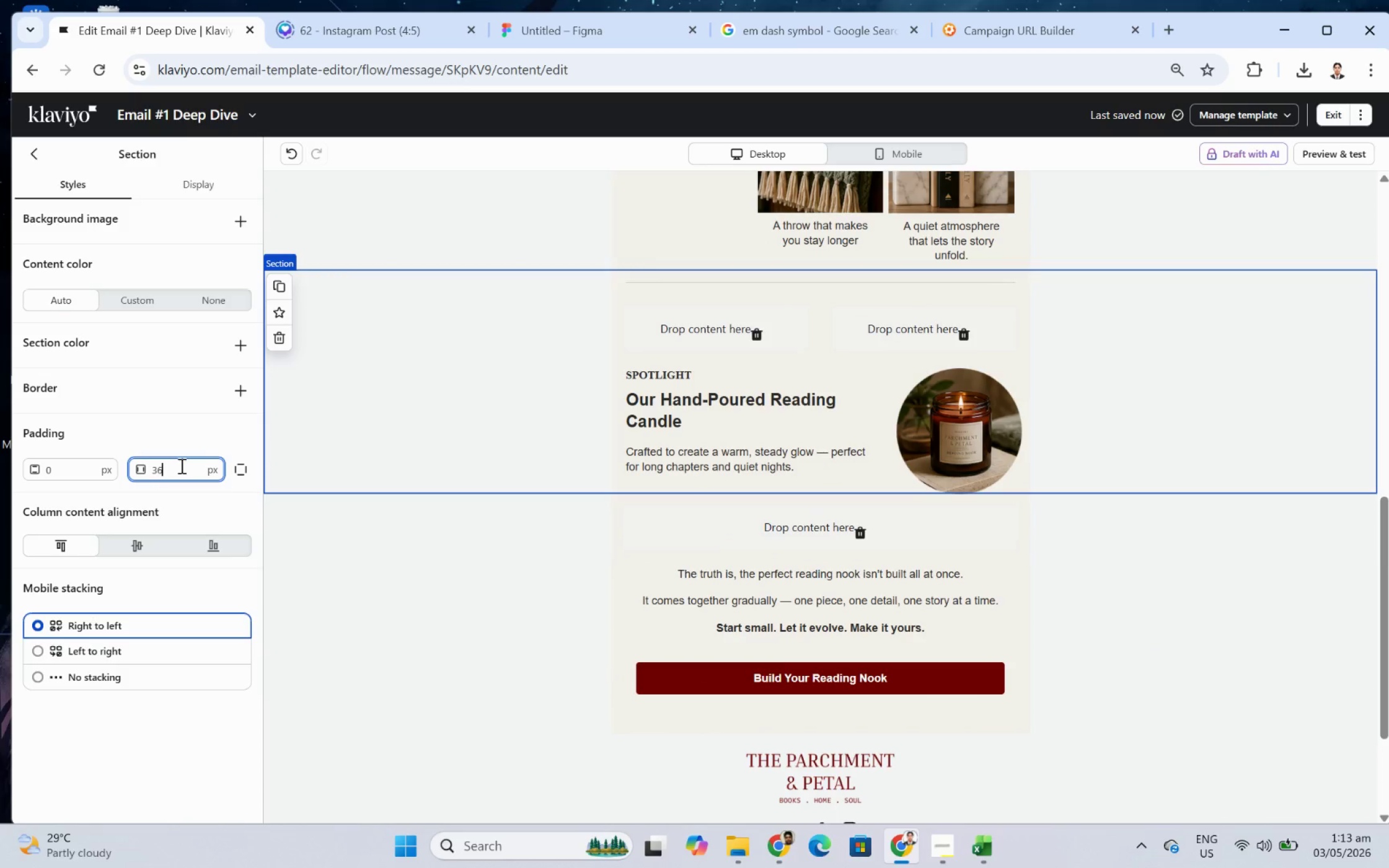 
key(Numpad6)
 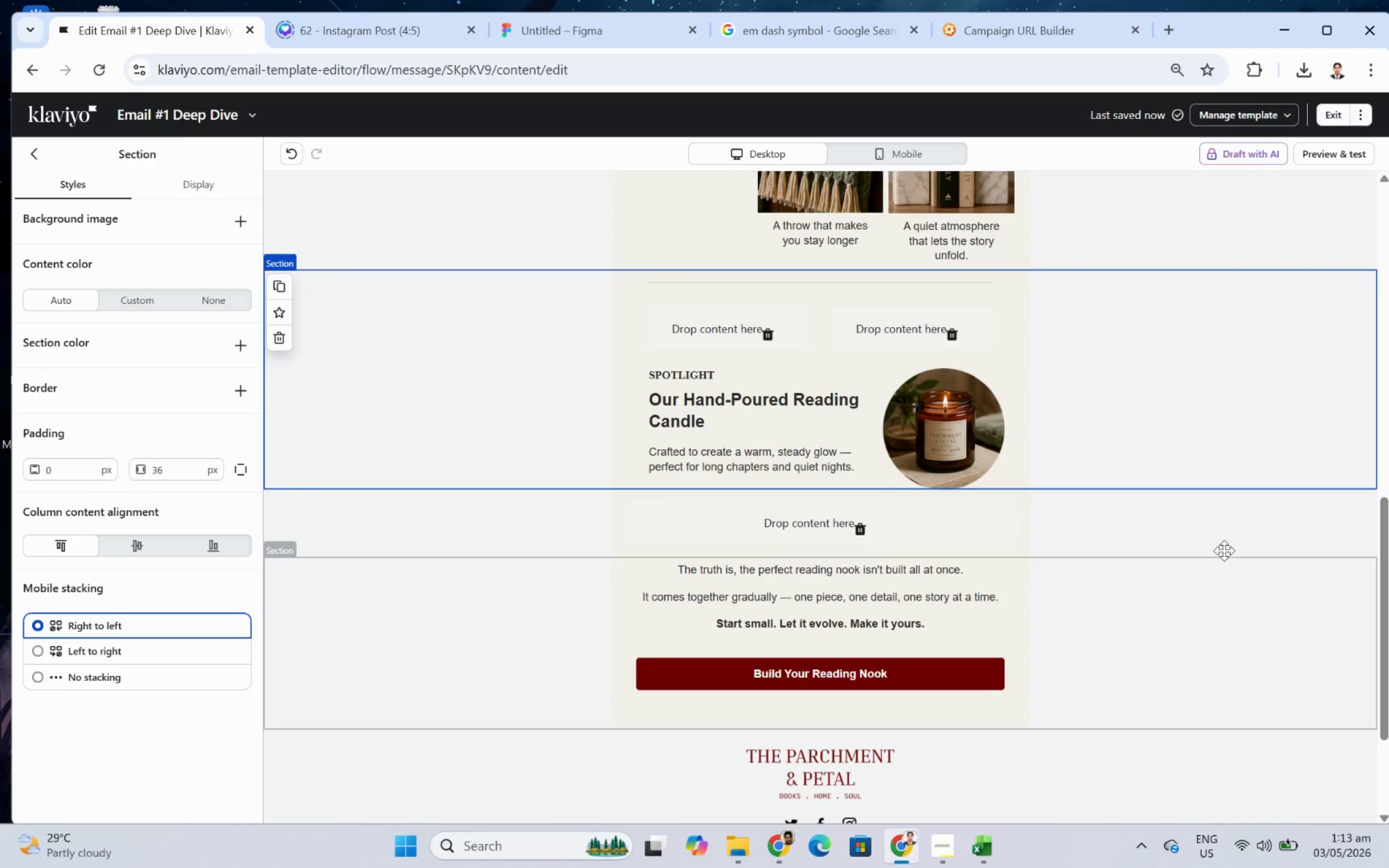 
left_click([757, 331])
 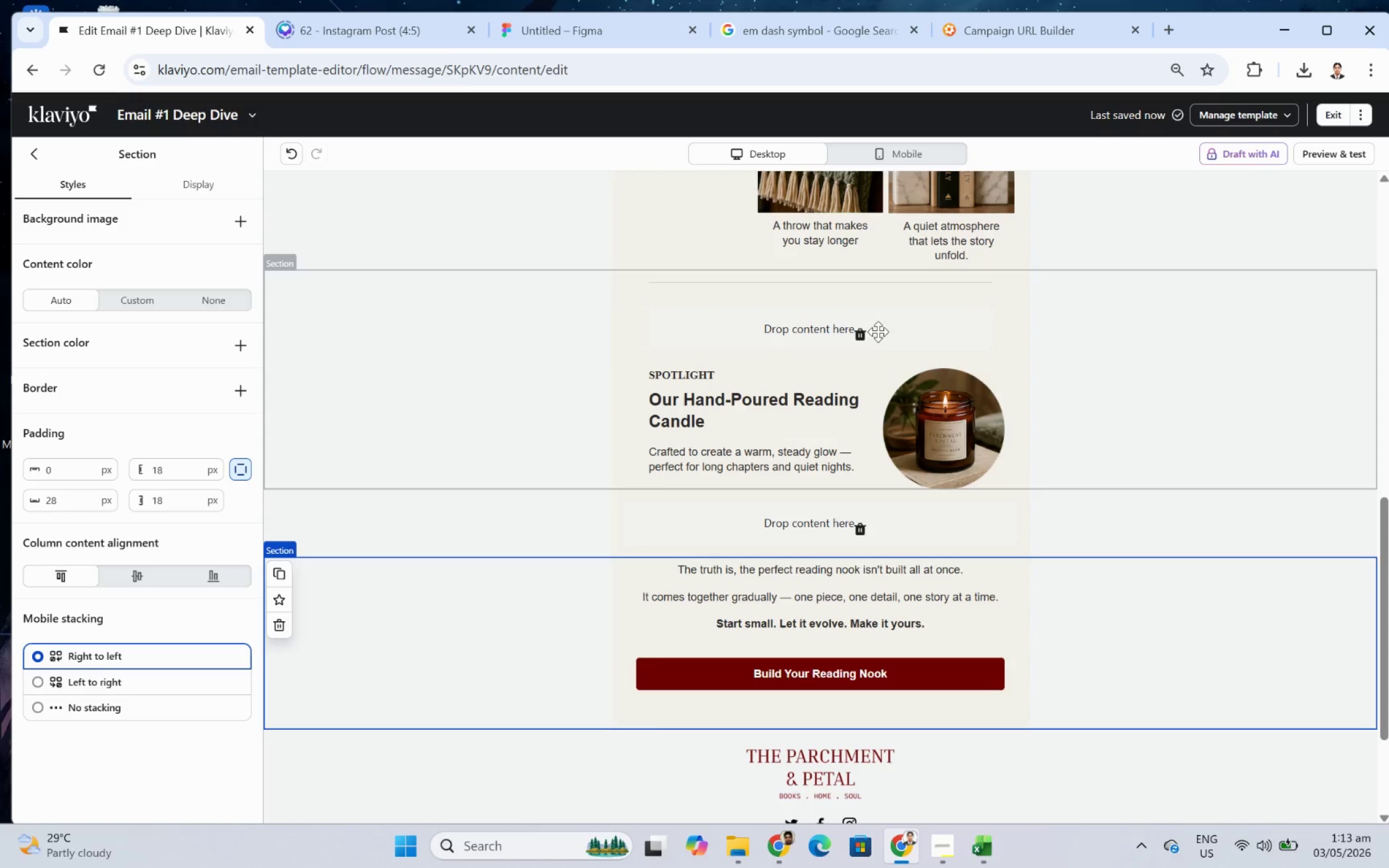 
left_click([864, 331])
 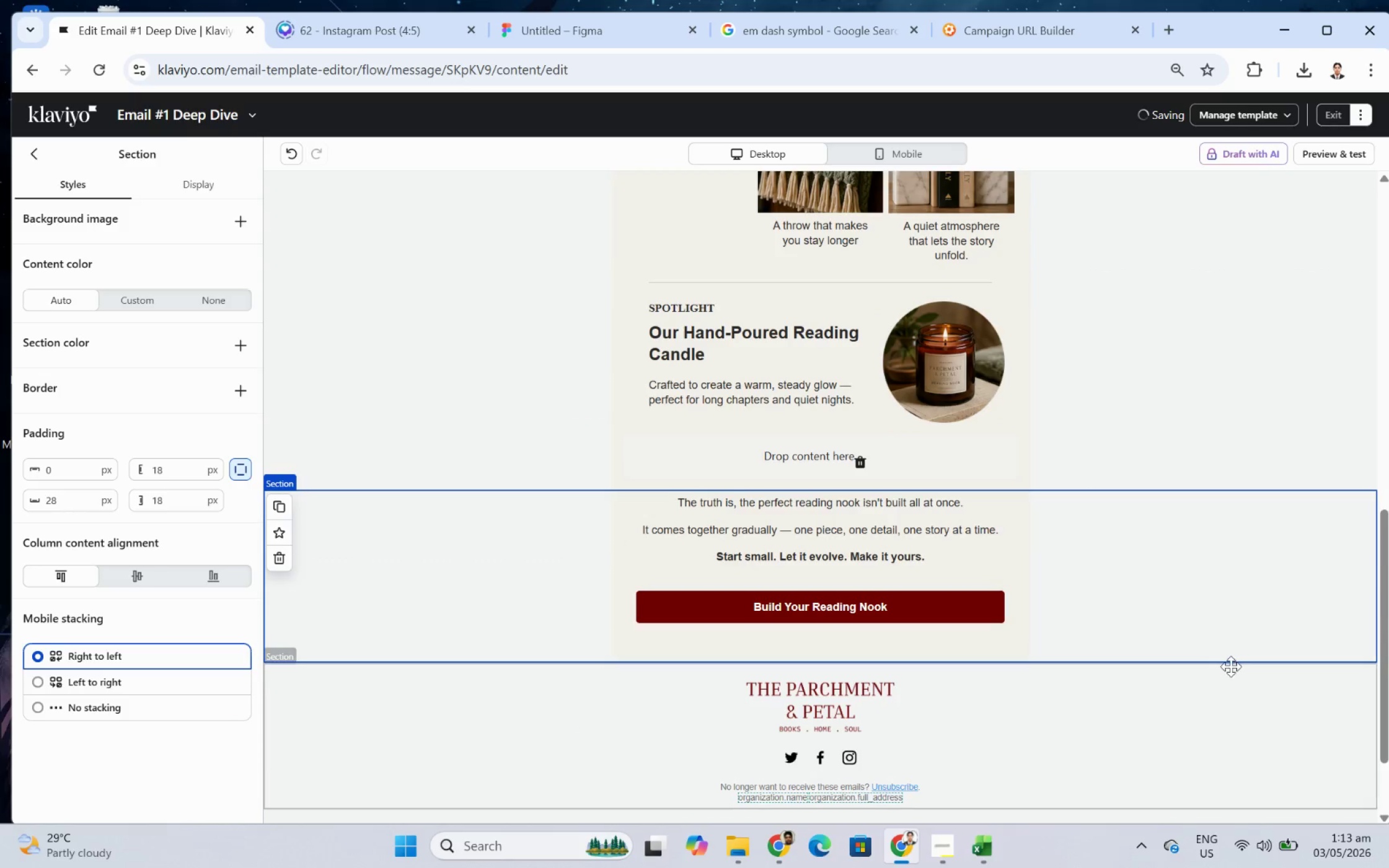 
left_click([1230, 667])
 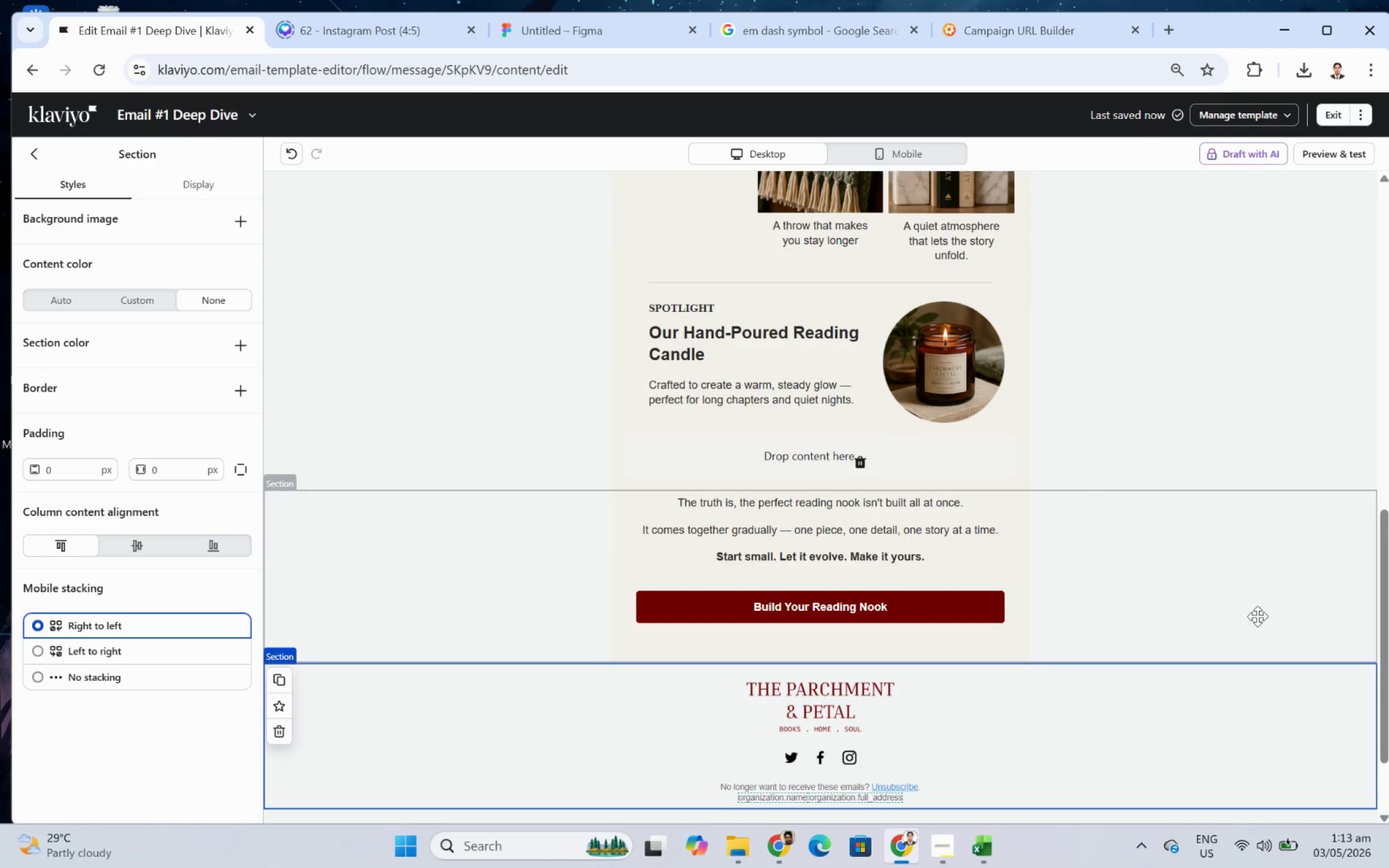 
scroll: coordinate [1255, 563], scroll_direction: up, amount: 3.0
 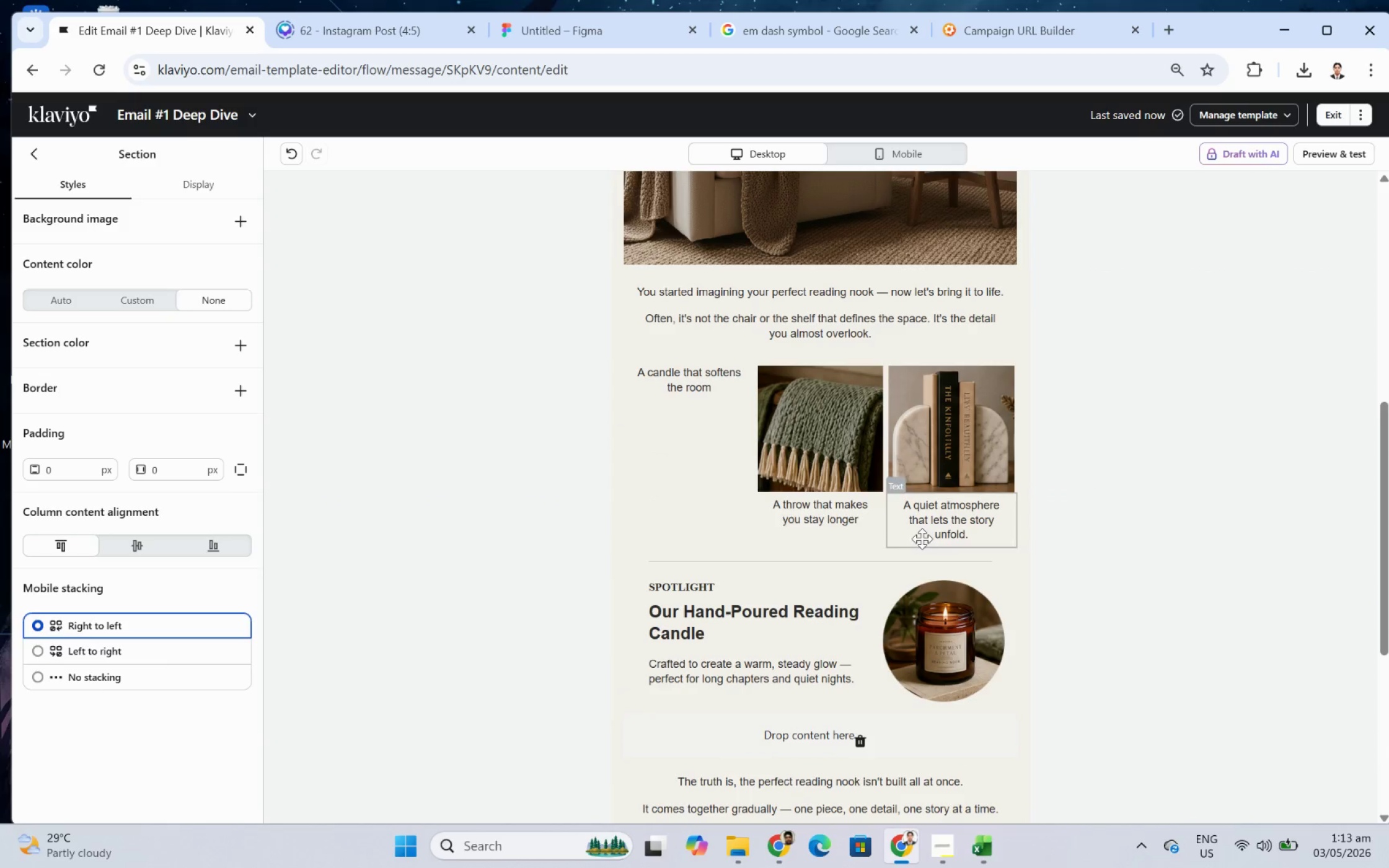 
left_click([795, 398])
 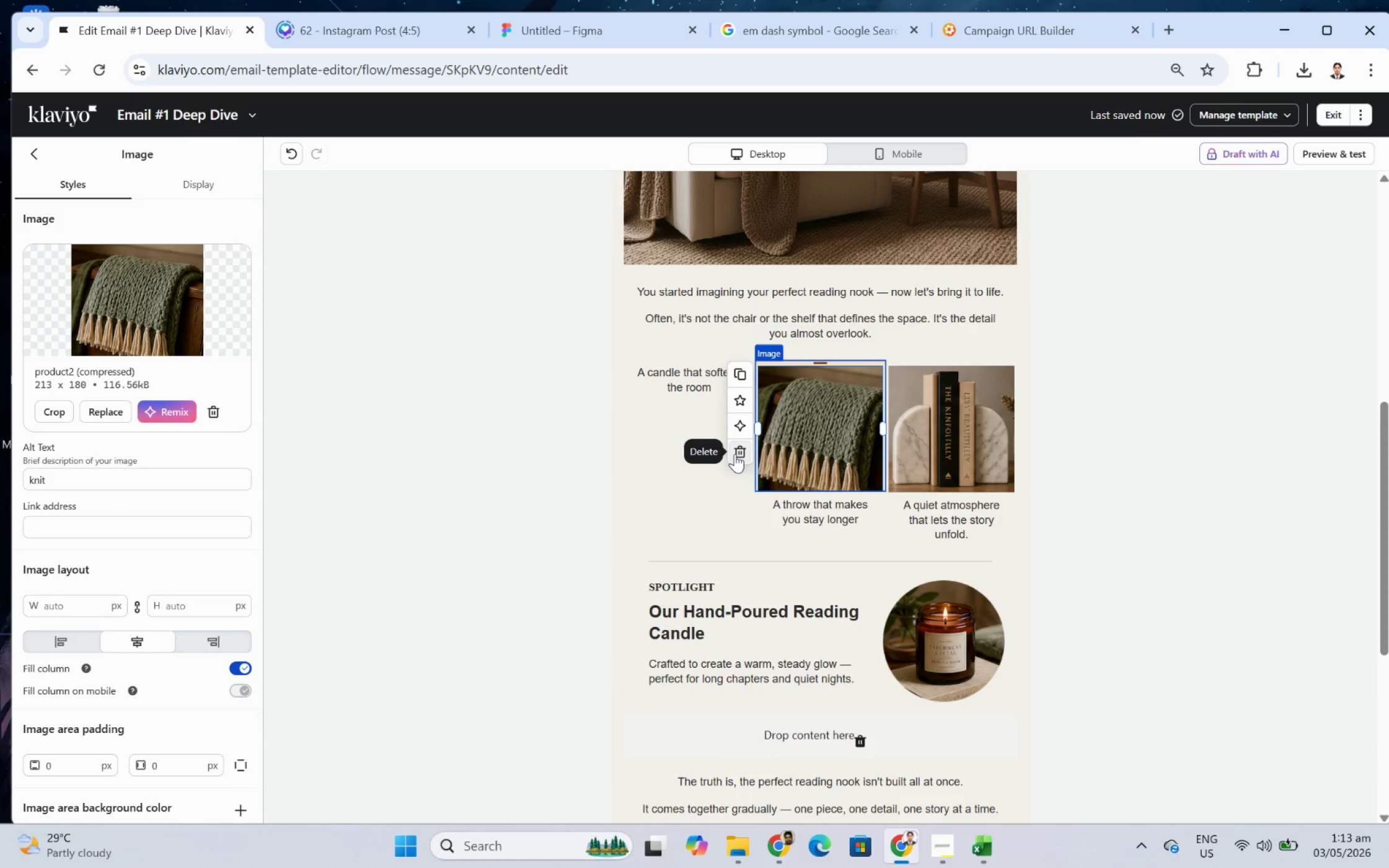 
left_click([734, 454])
 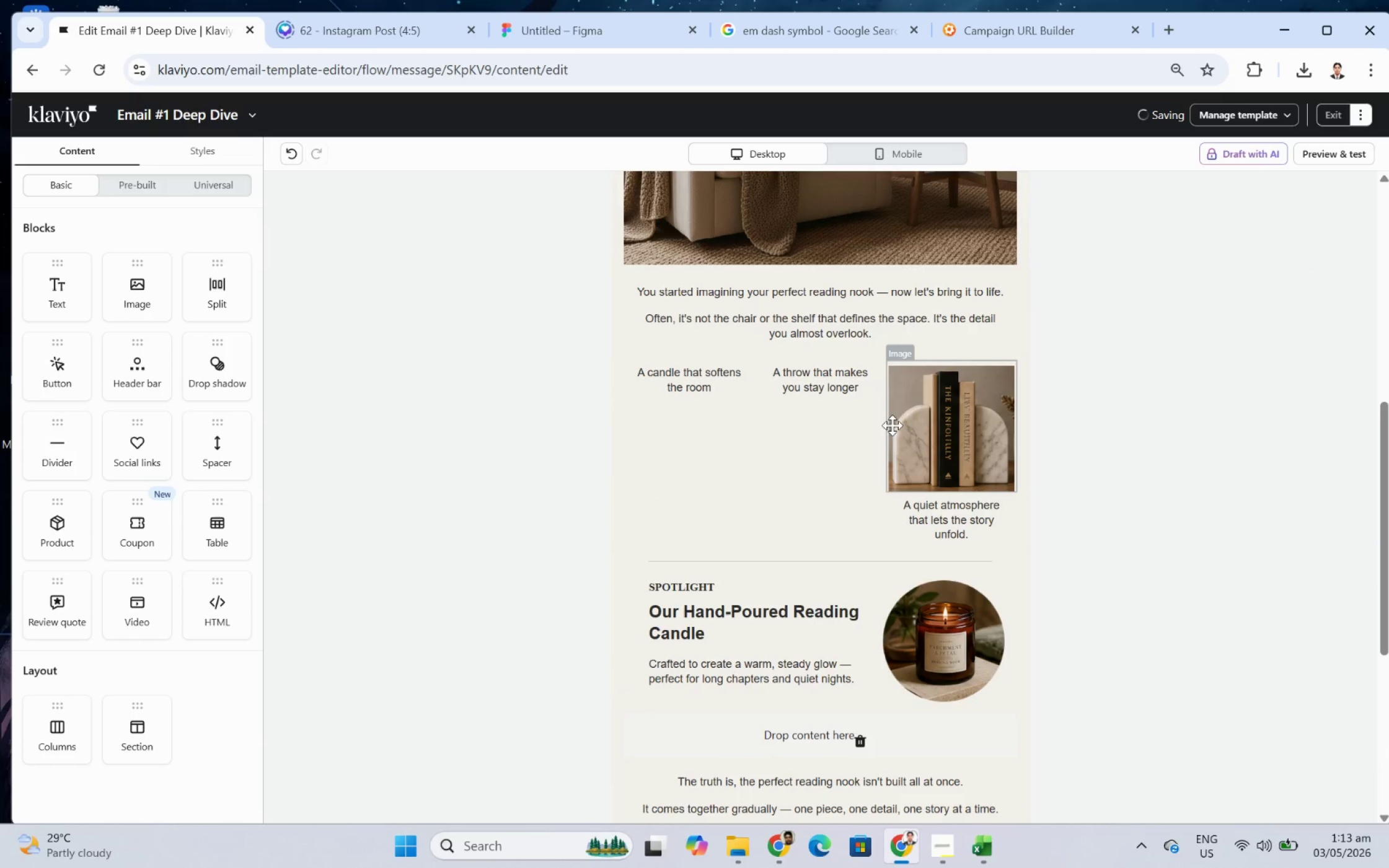 
mouse_move([915, 408])
 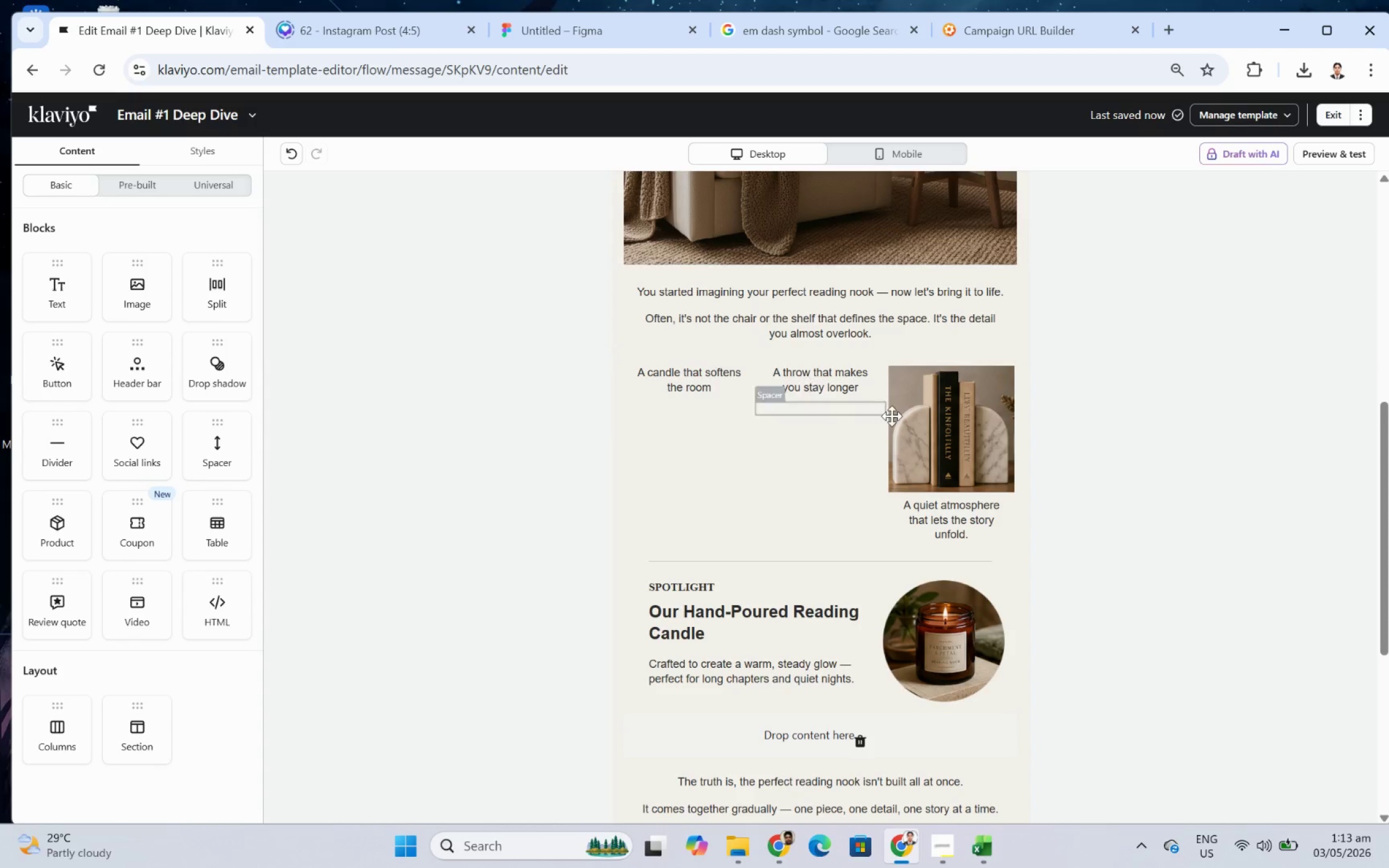 
left_click([930, 432])
 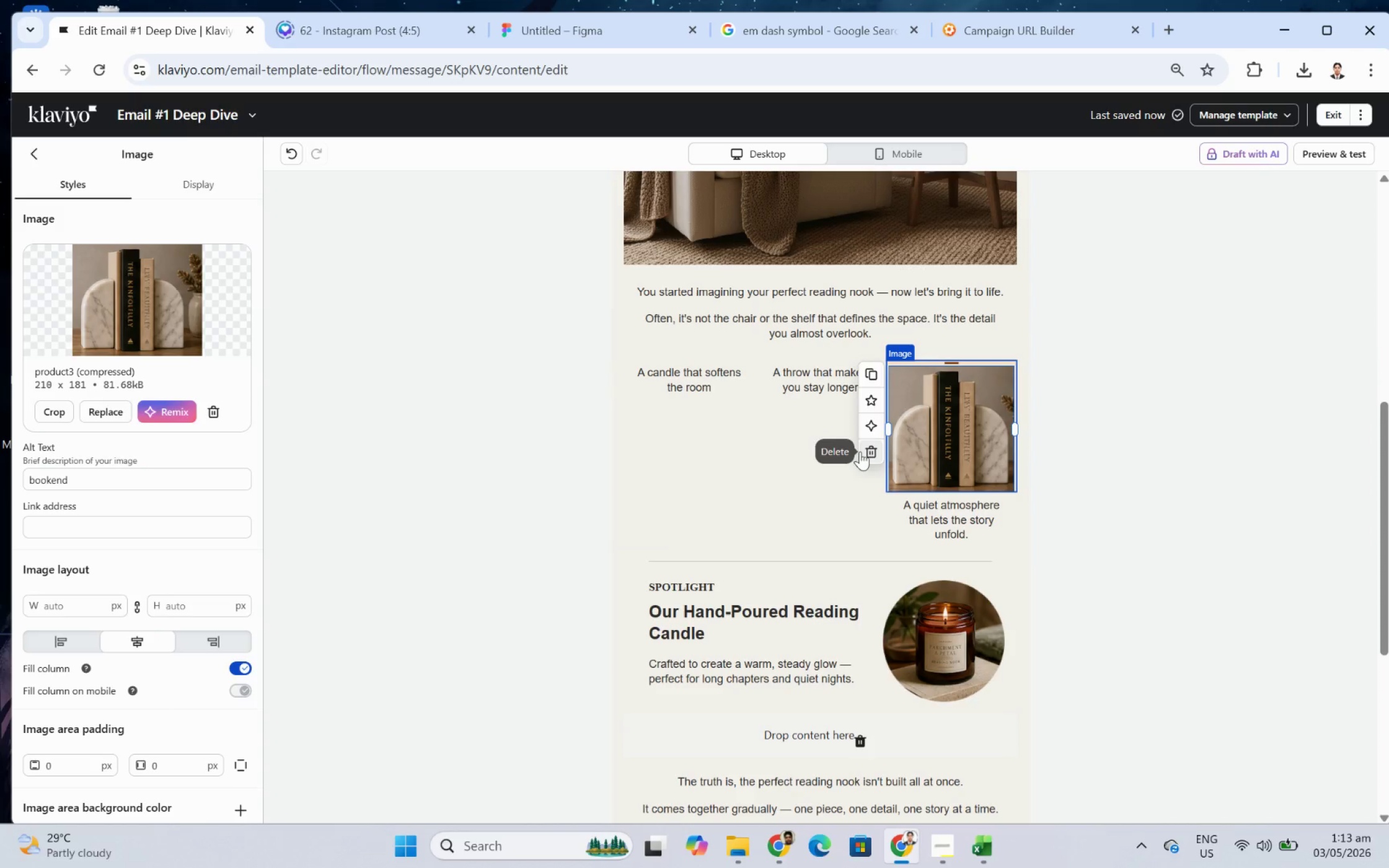 
left_click([872, 450])
 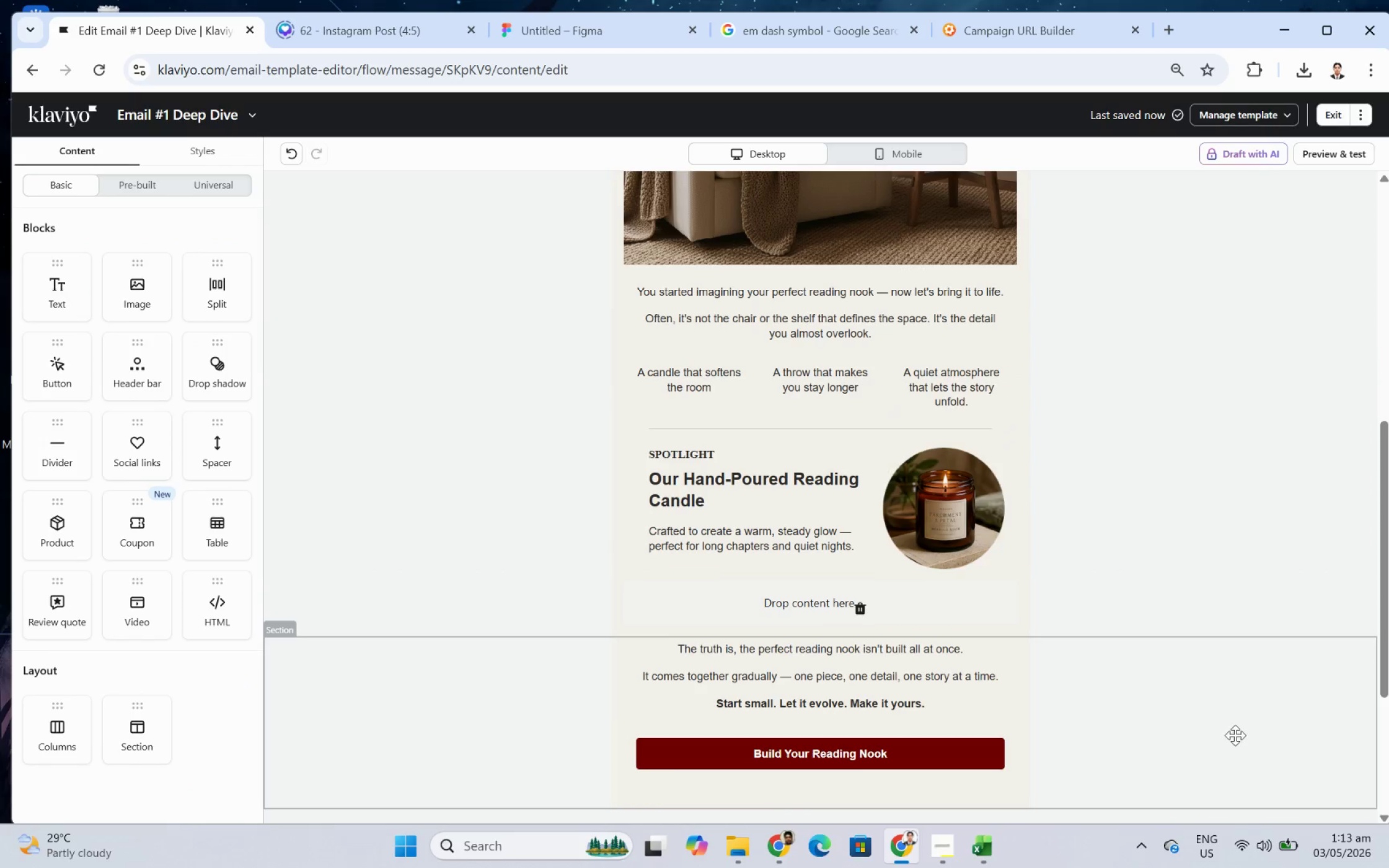 
left_click([1230, 734])
 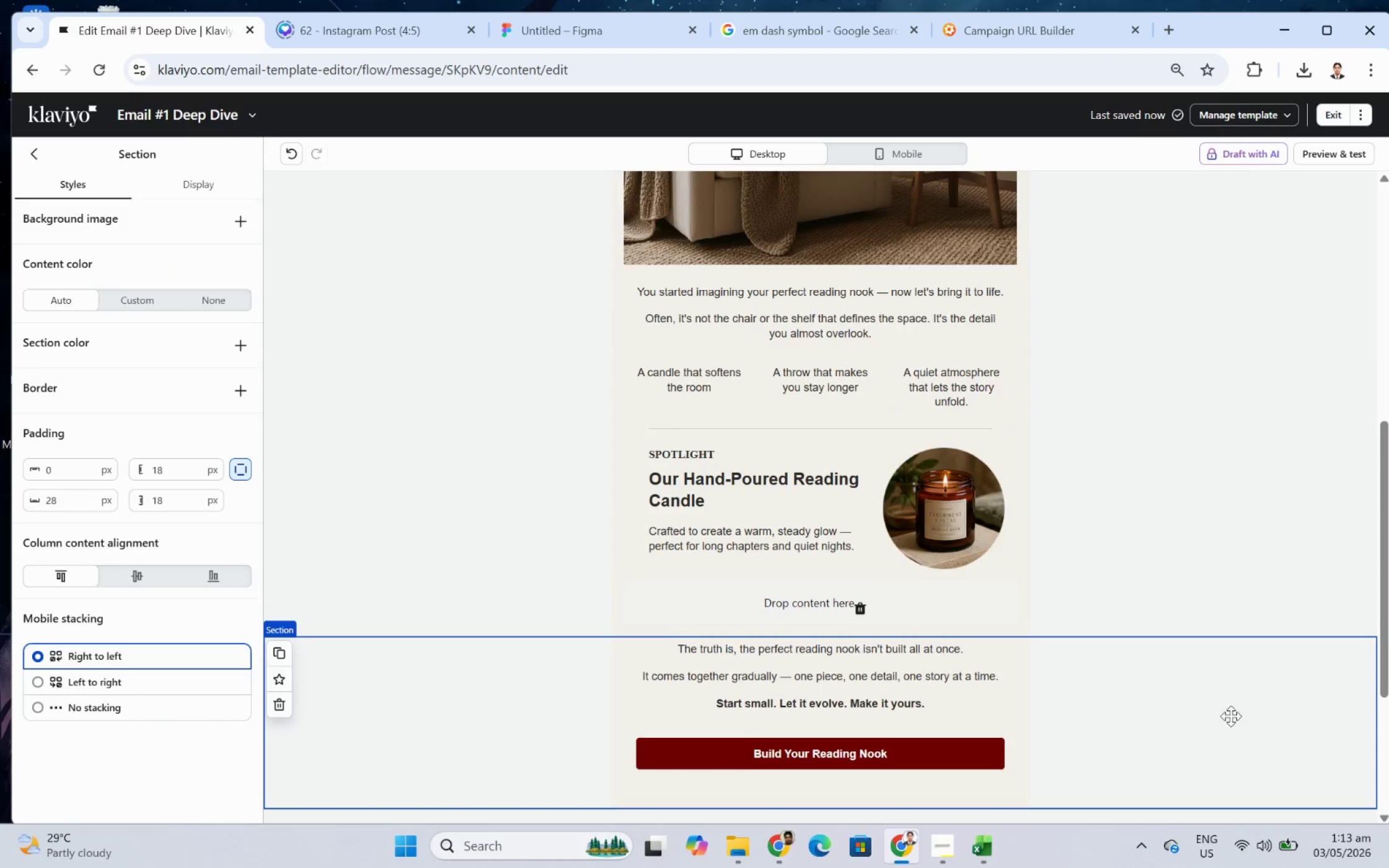 
scroll: coordinate [1230, 716], scroll_direction: down, amount: 1.0
 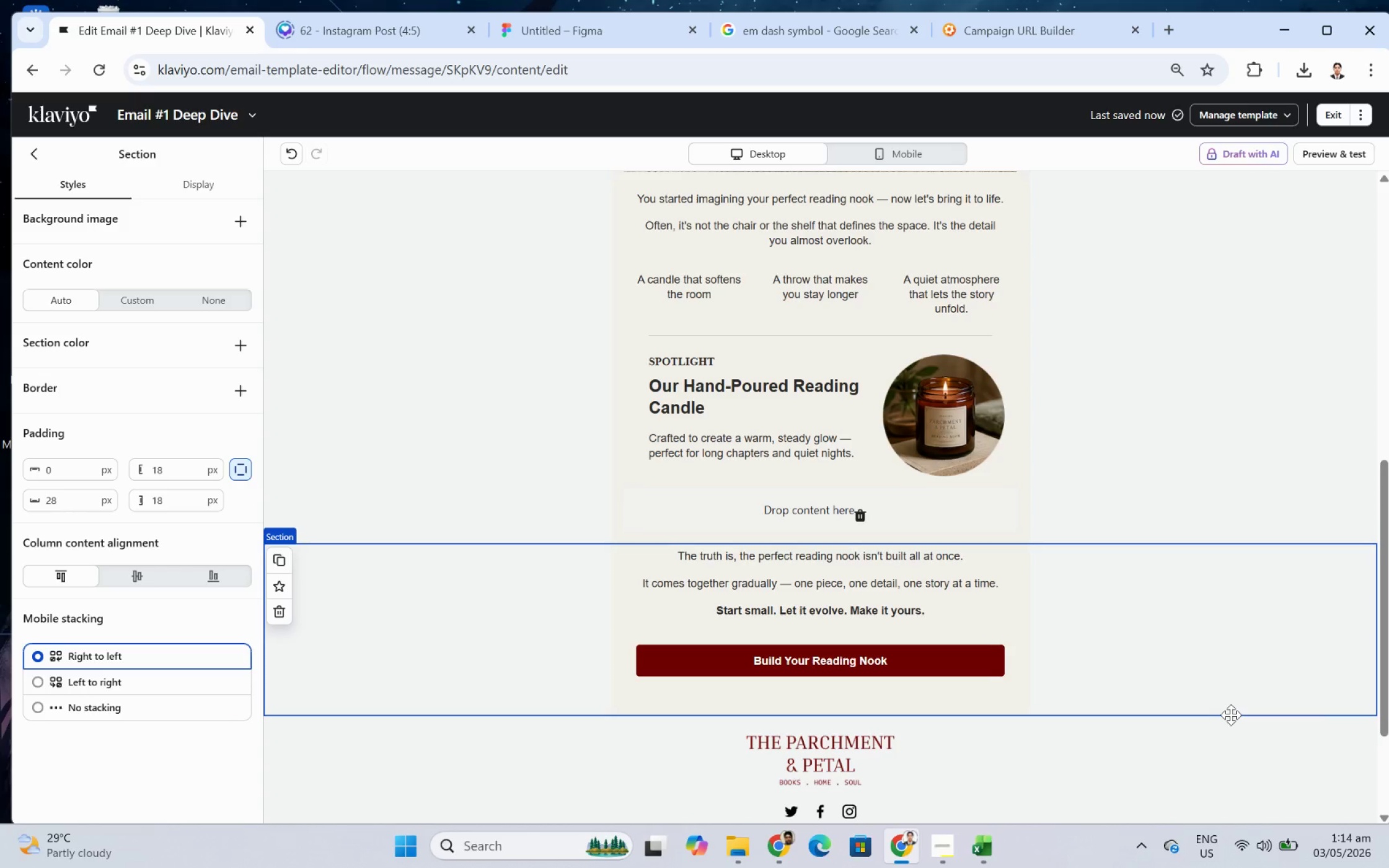 
wait(14.39)
 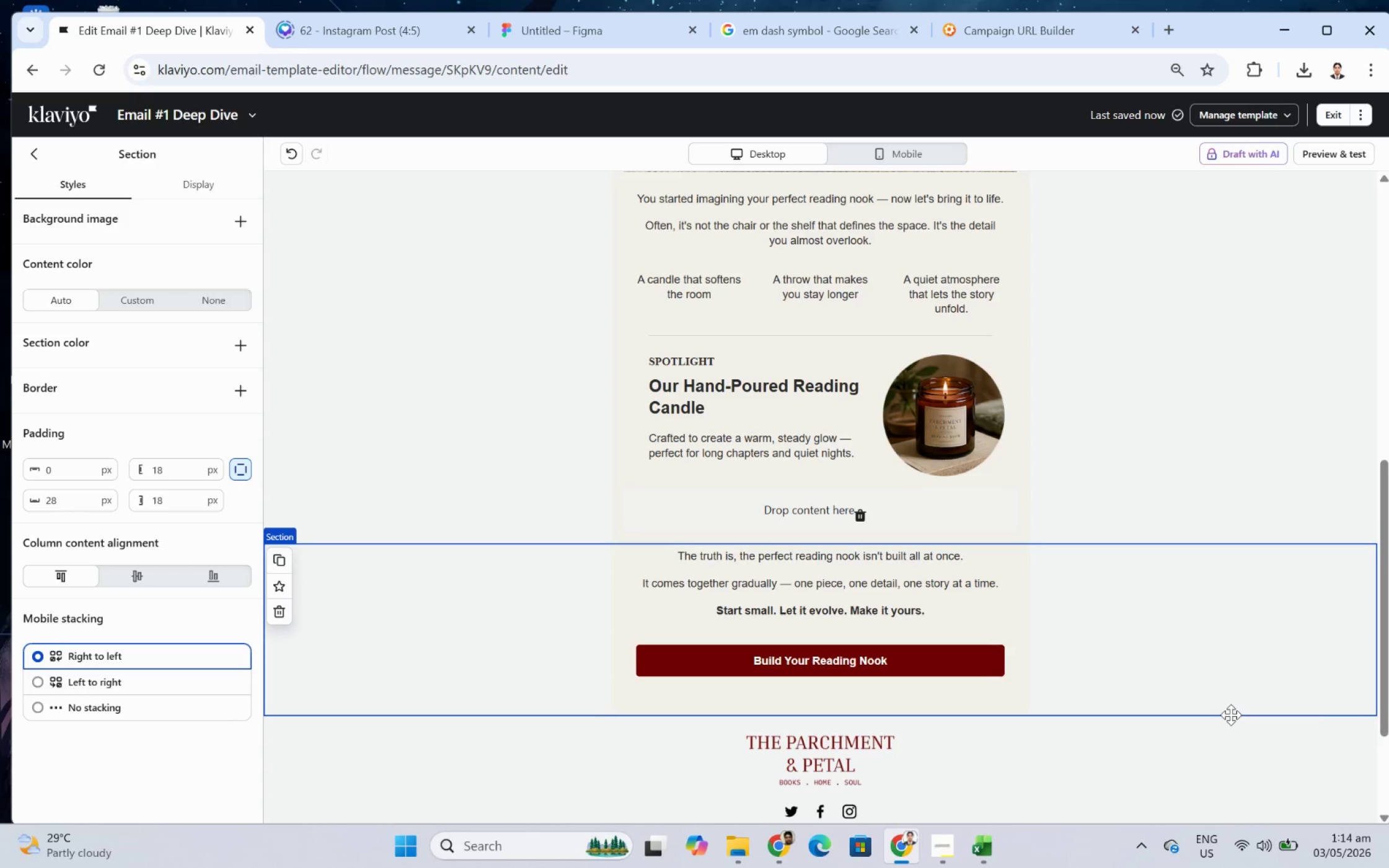 
left_click([755, 447])
 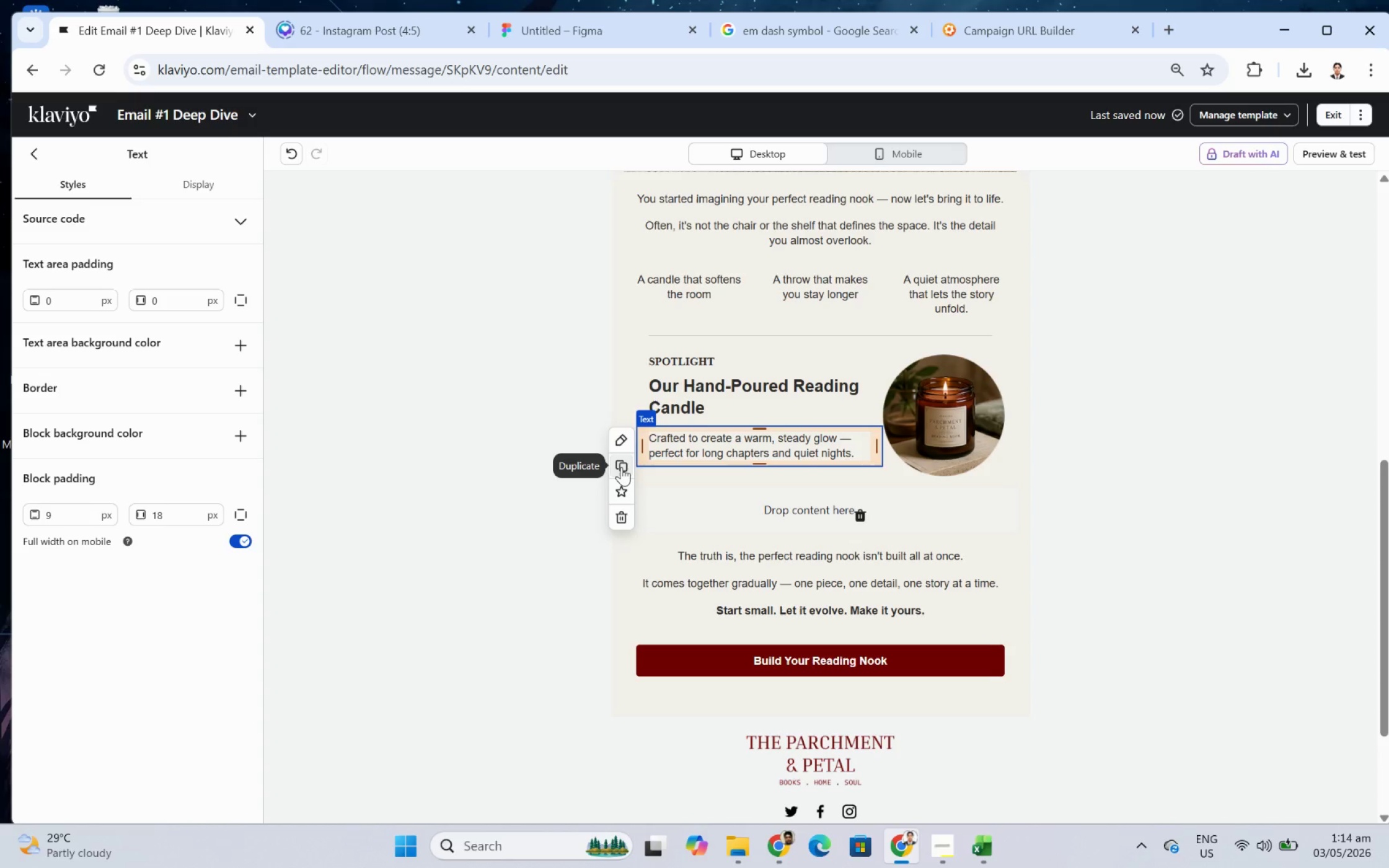 
left_click([621, 467])
 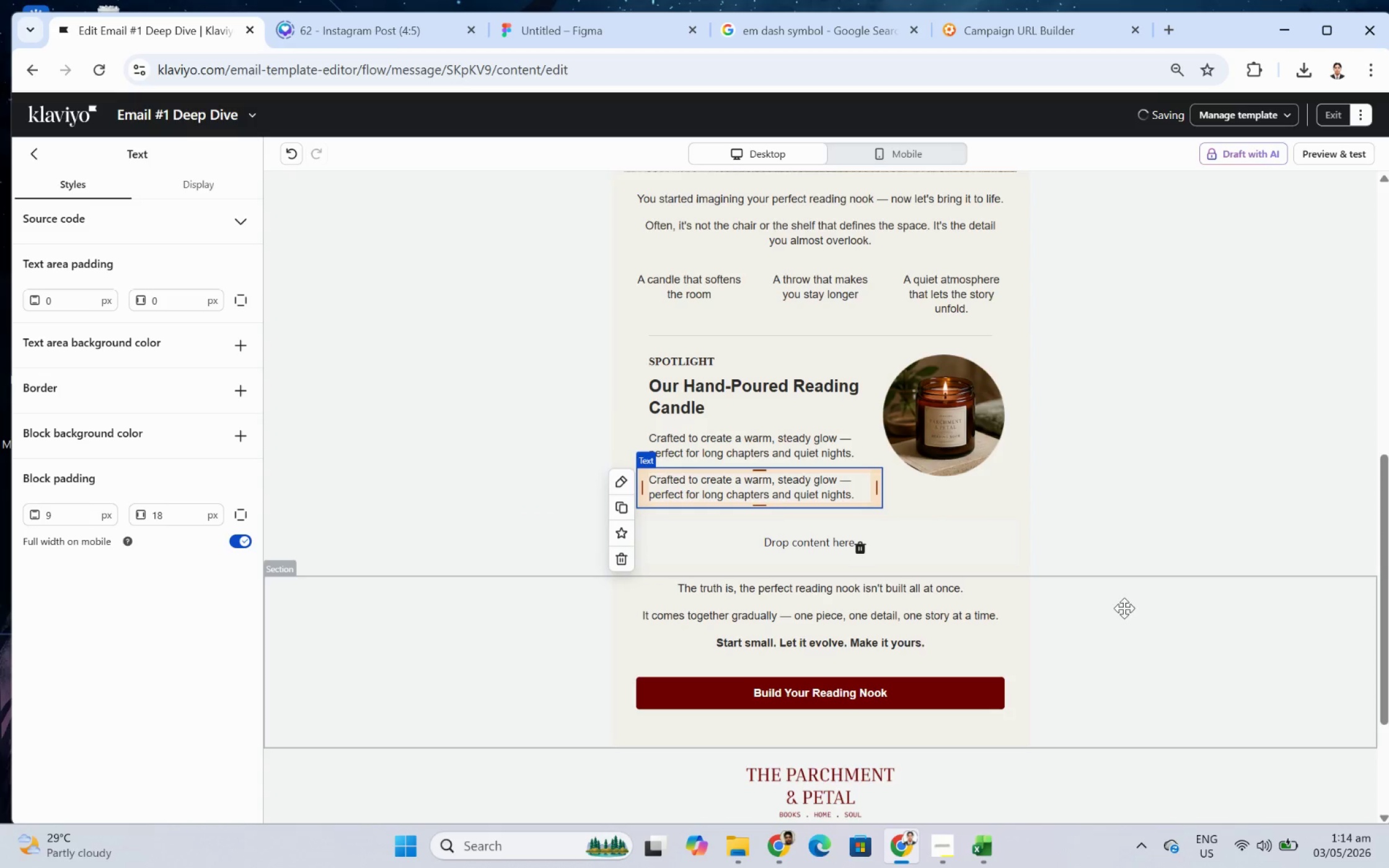 
left_click([1173, 678])
 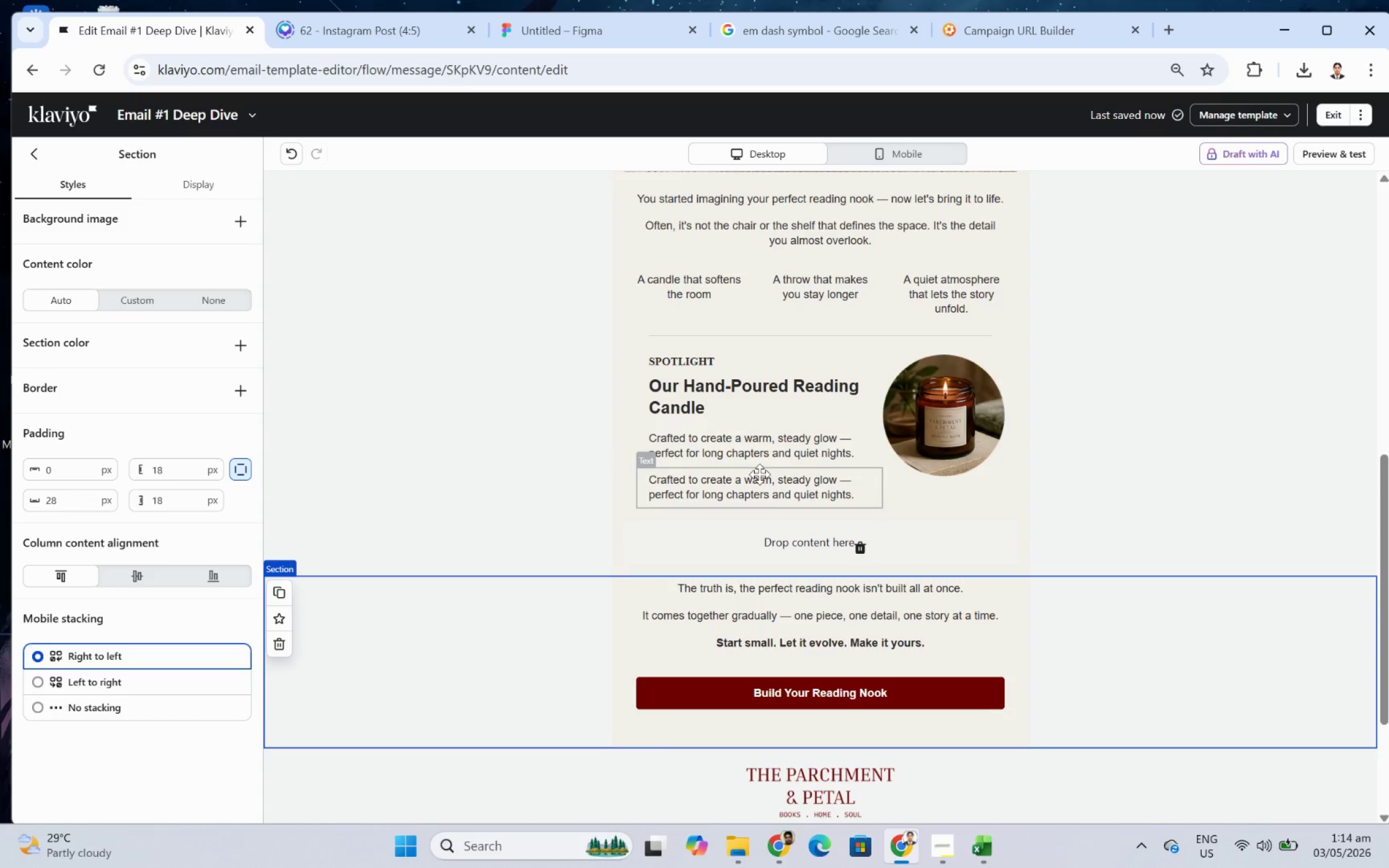 
left_click([534, 439])
 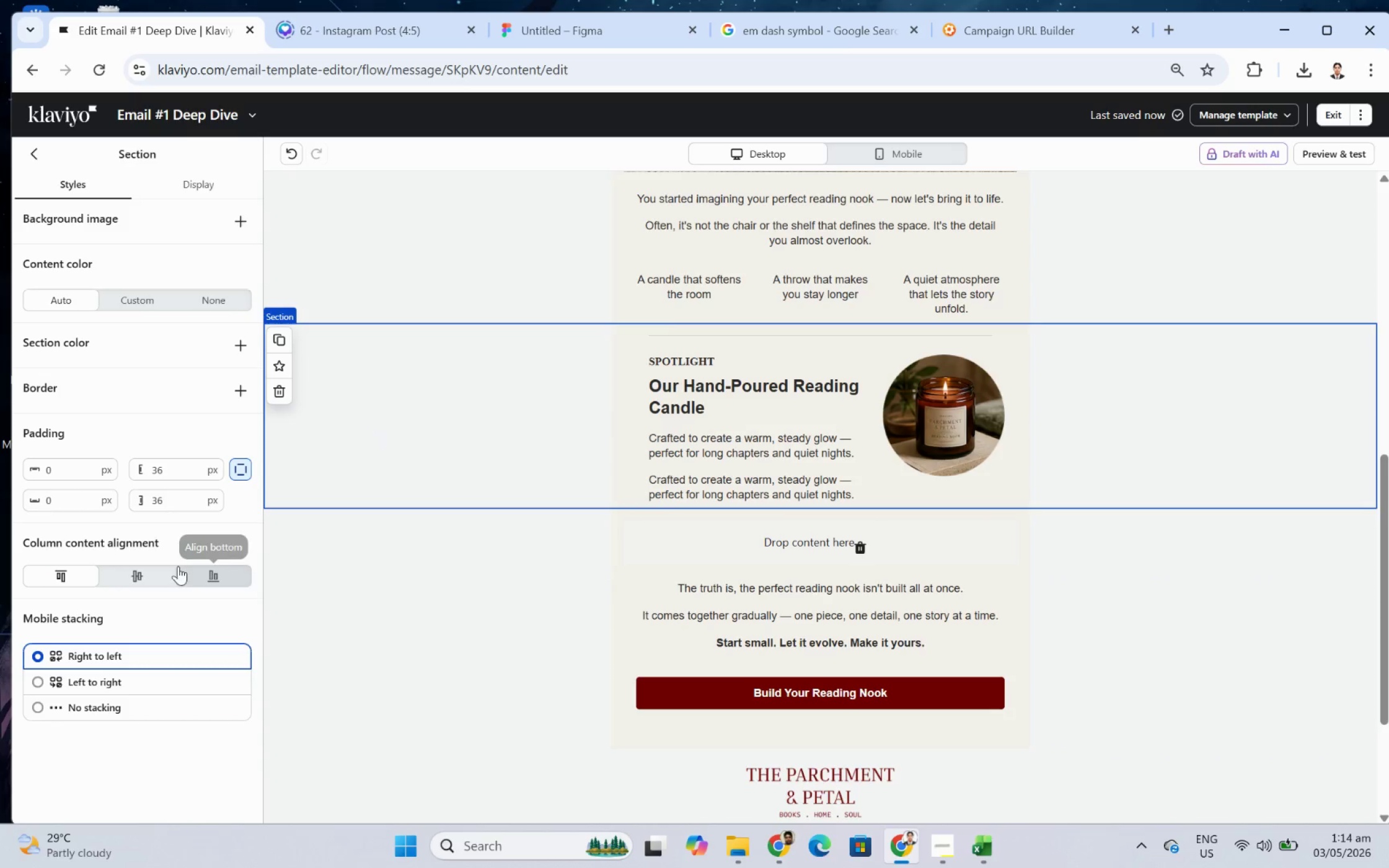 
left_click([131, 569])
 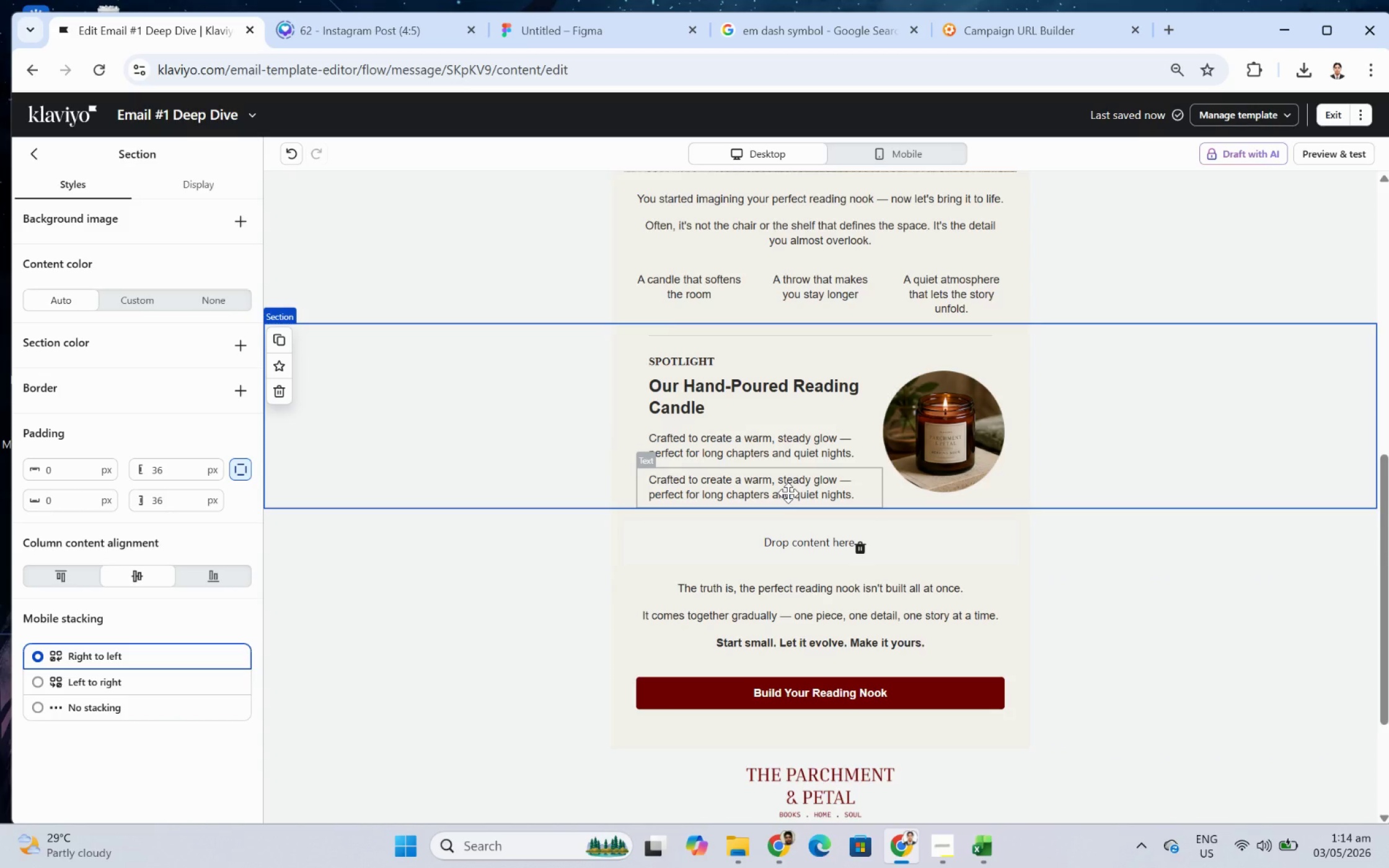 
double_click([788, 493])
 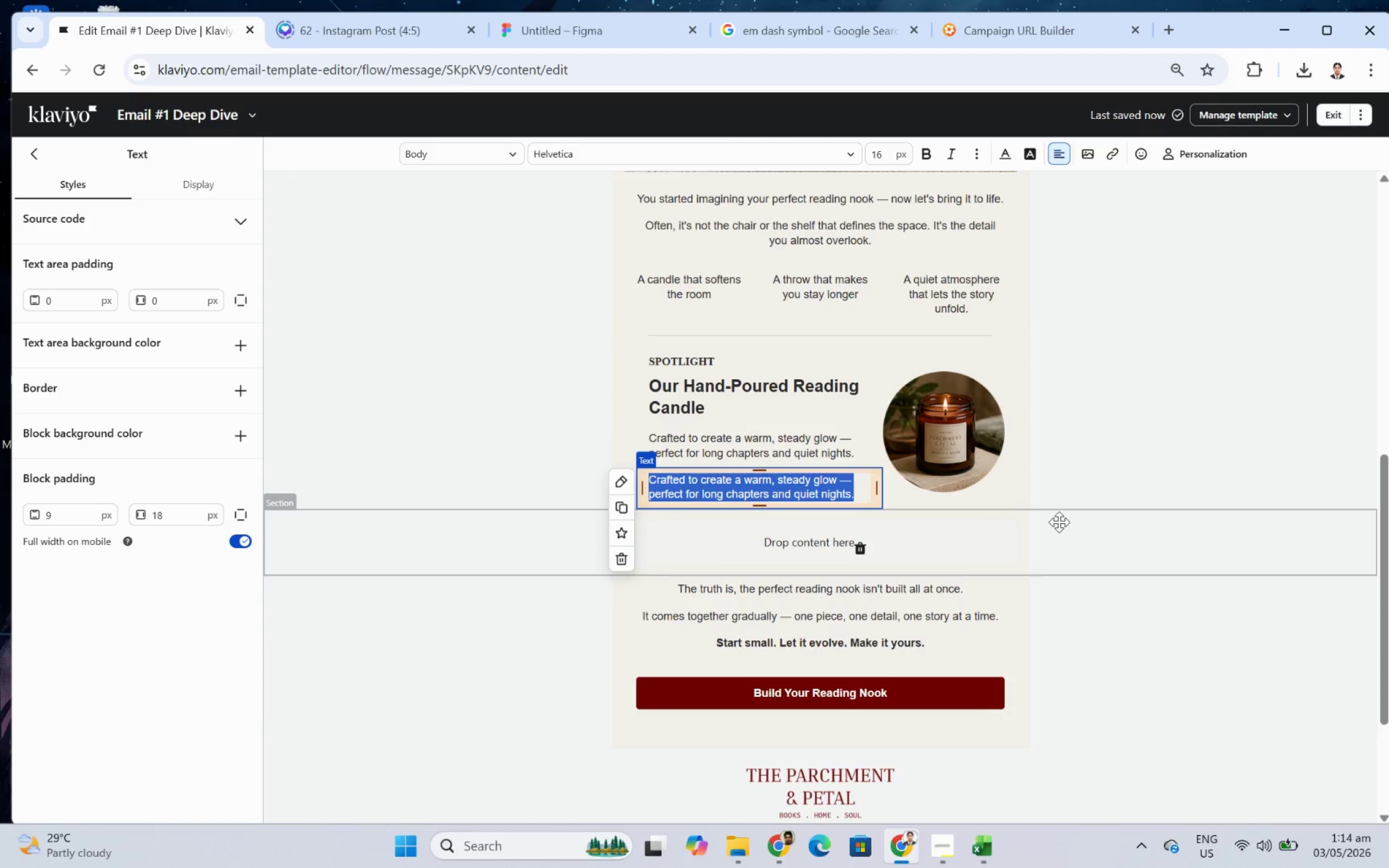 
wait(5.38)
 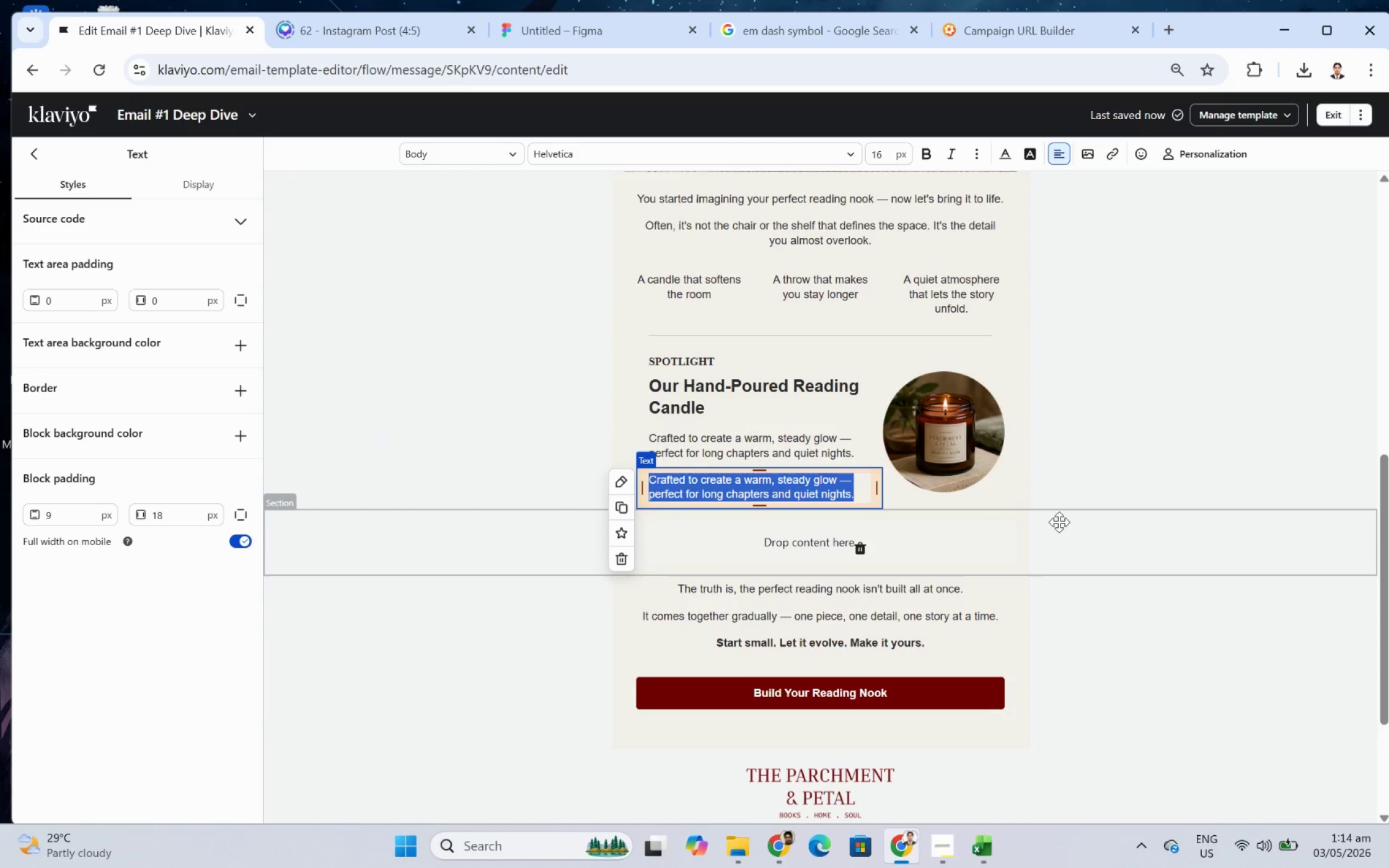 
type(SUbtle)
key(Backspace)
key(Backspace)
key(Backspace)
key(Backspace)
key(Backspace)
type(ubtle, calming scent)
 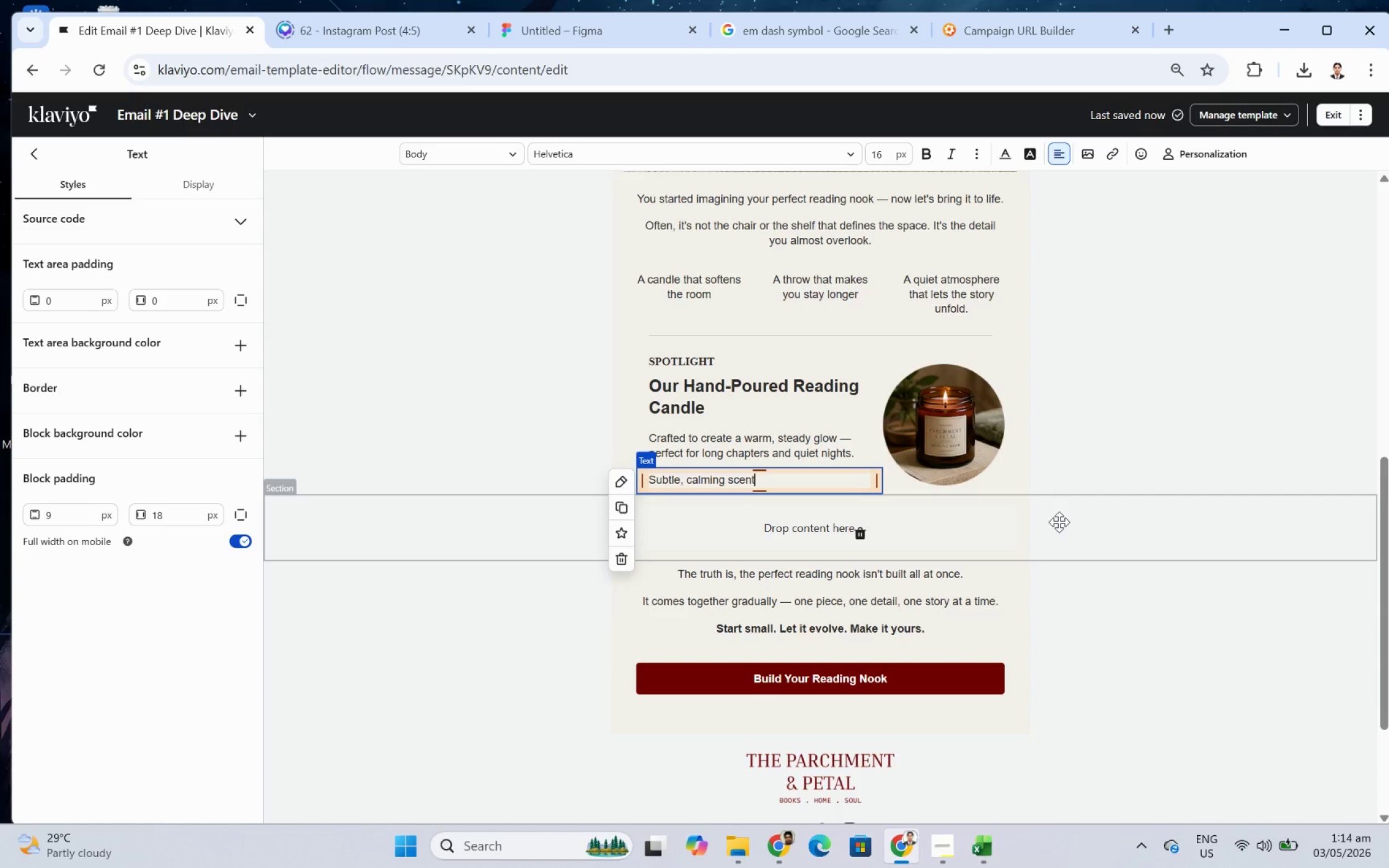 
key(Shift+Enter)
 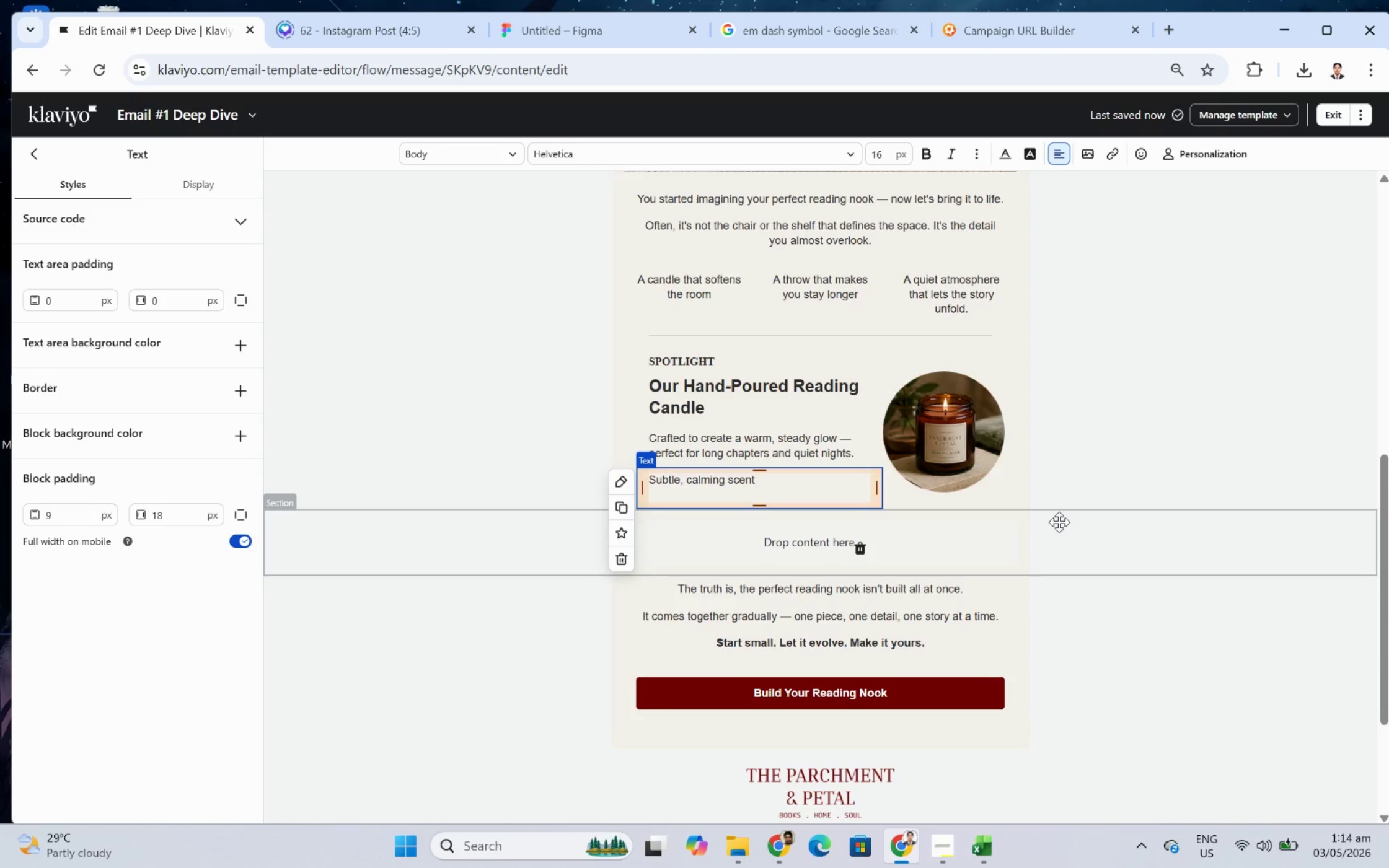 
type(Clean )
 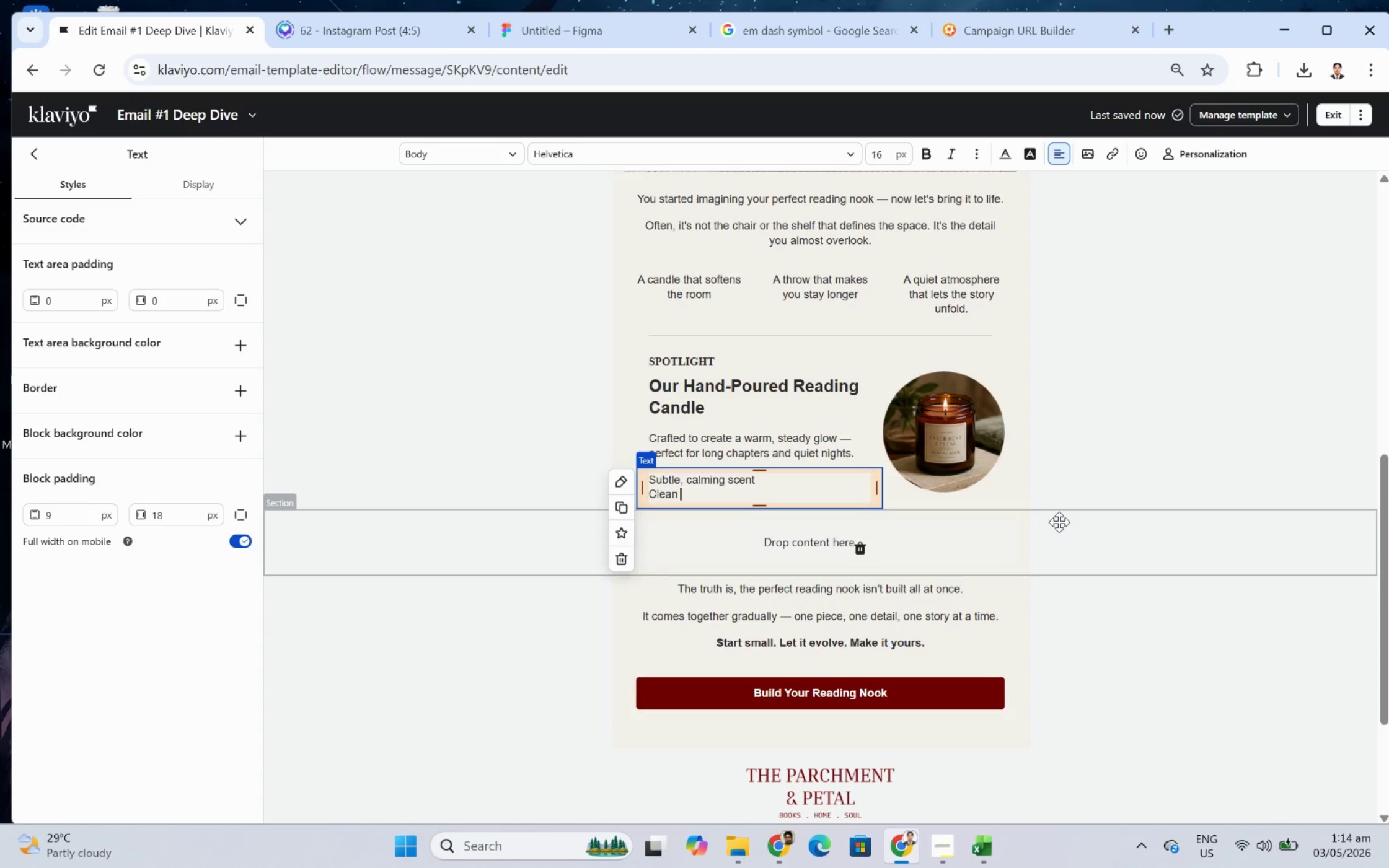 
wait(7.11)
 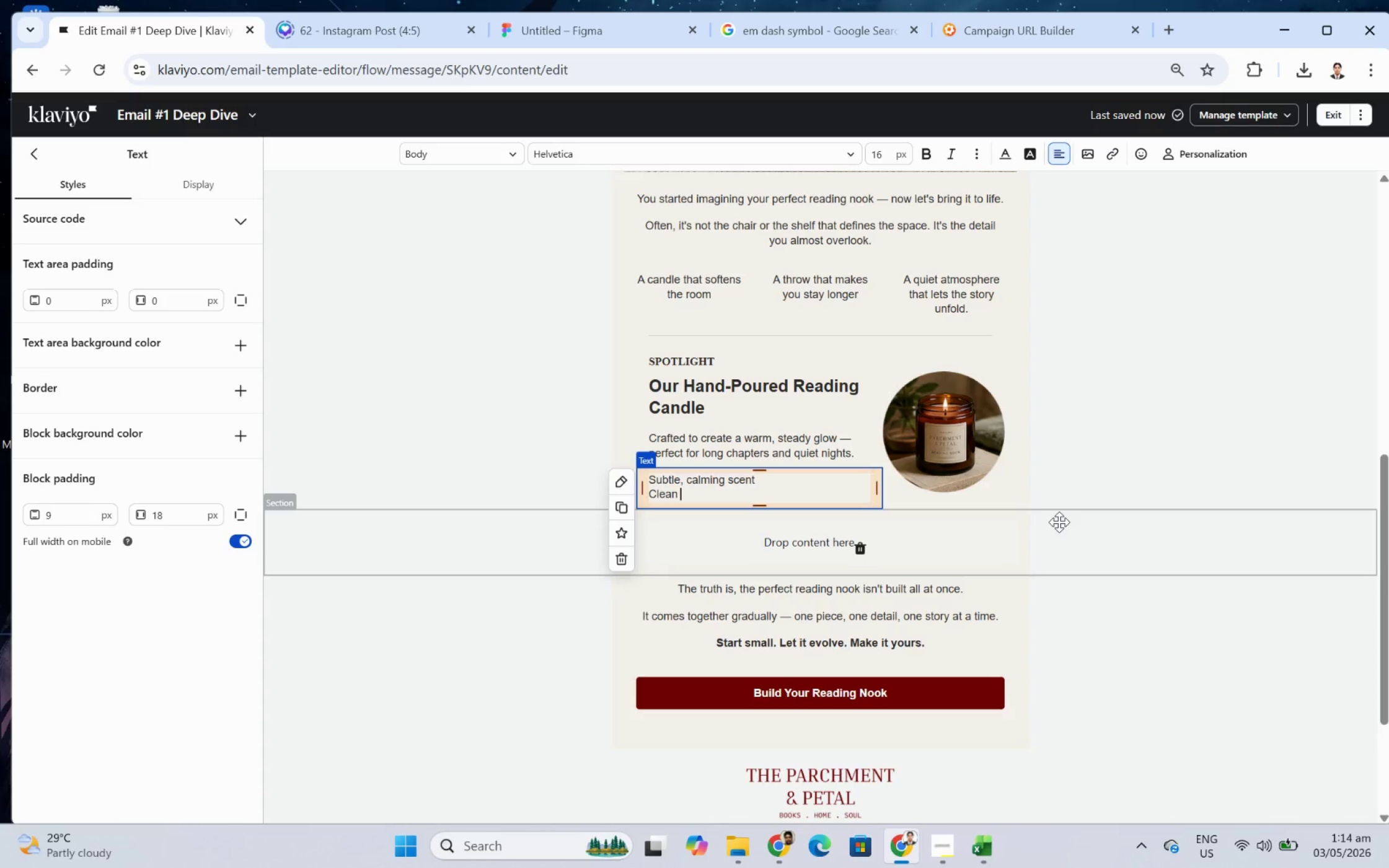 
key(Backspace)
 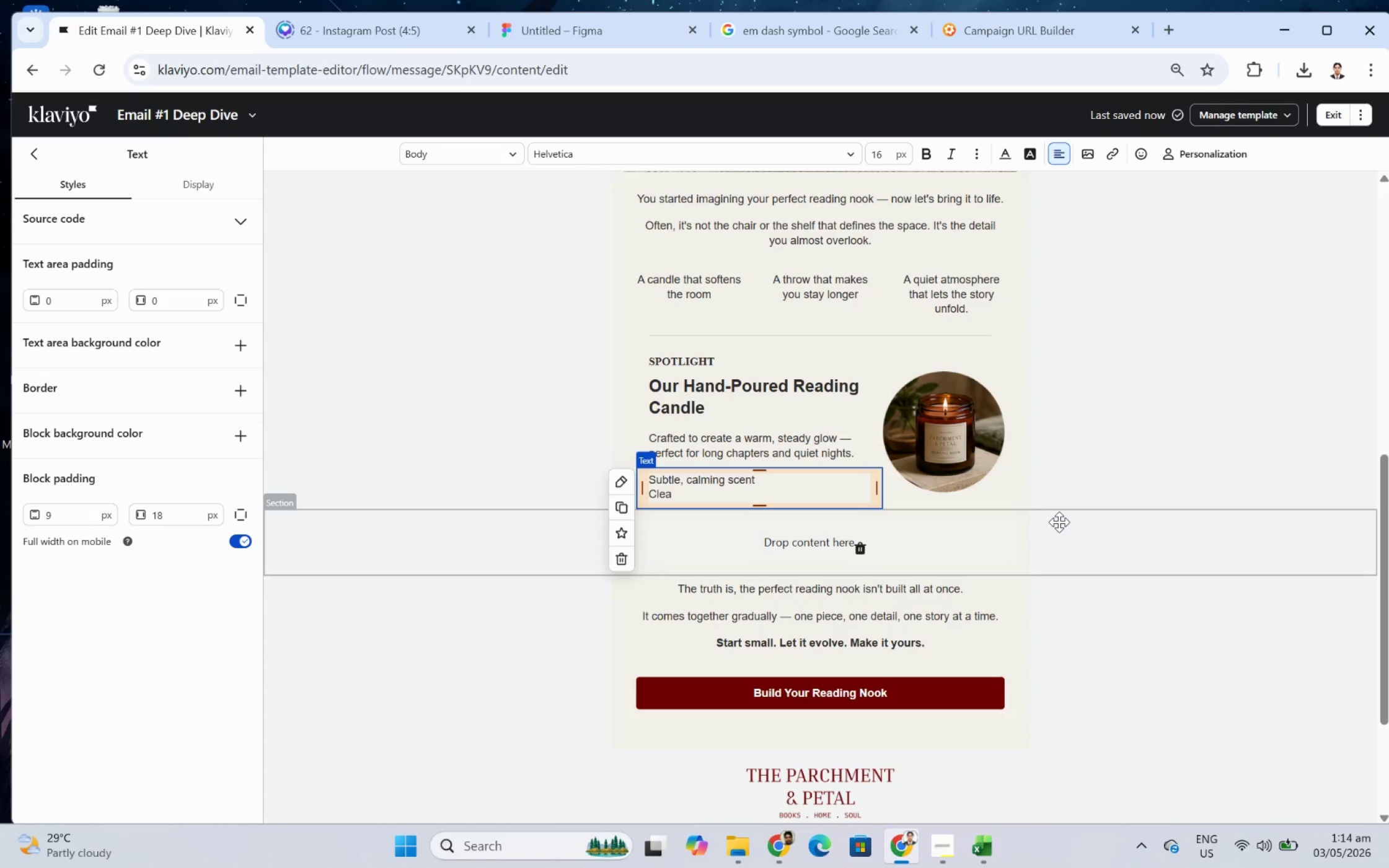 
key(Backspace)
 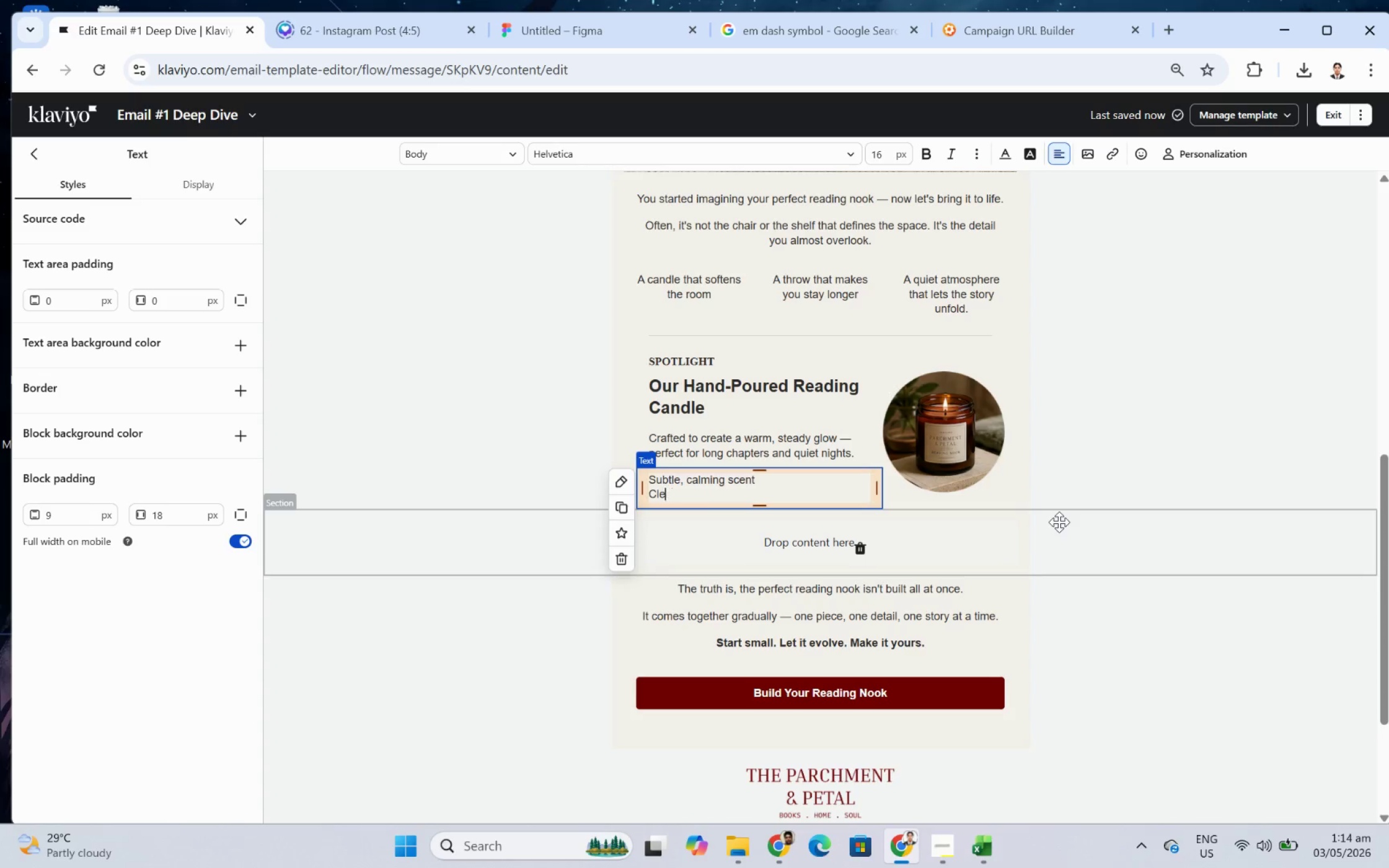 
key(Backspace)
 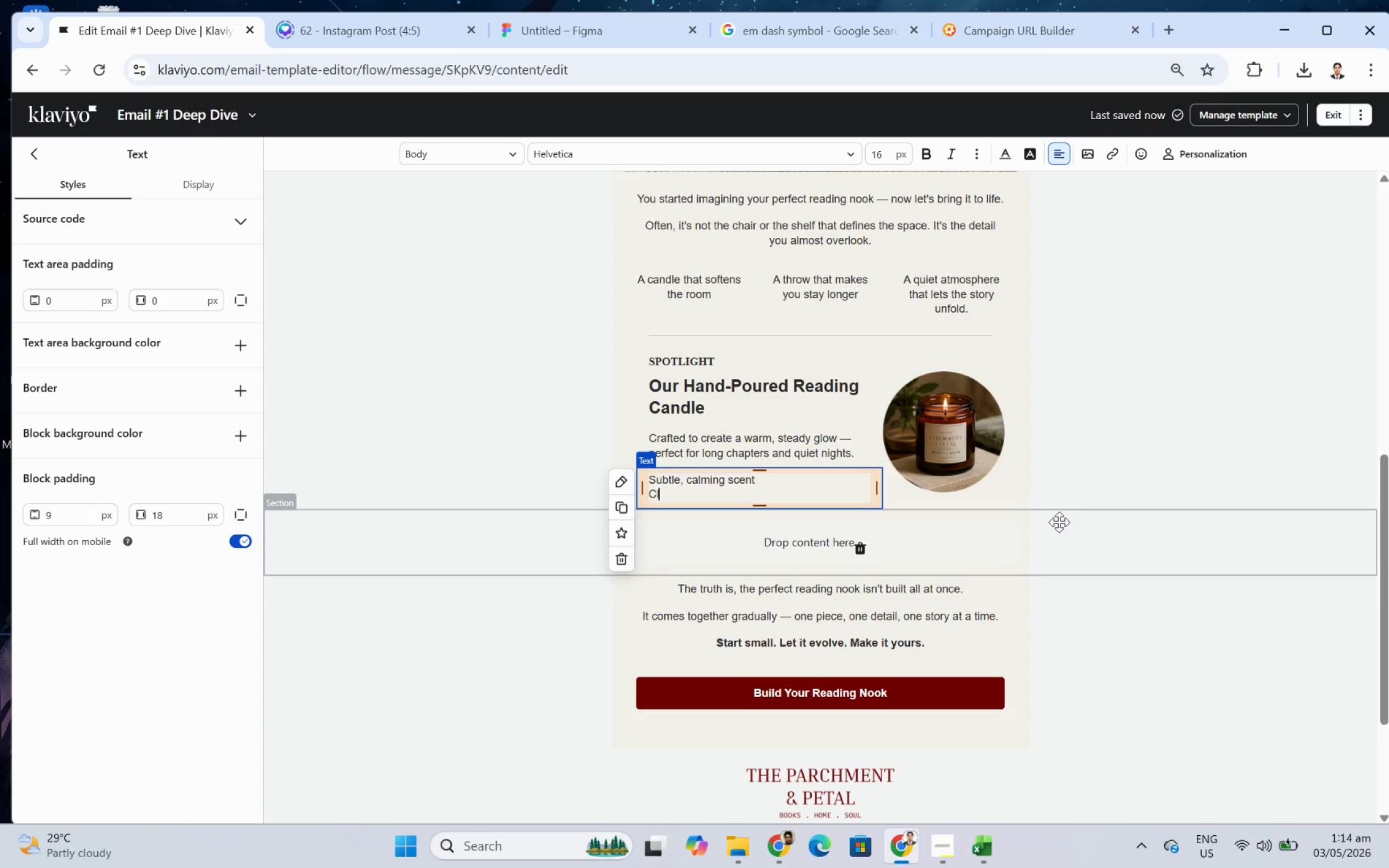 
key(Backspace)
 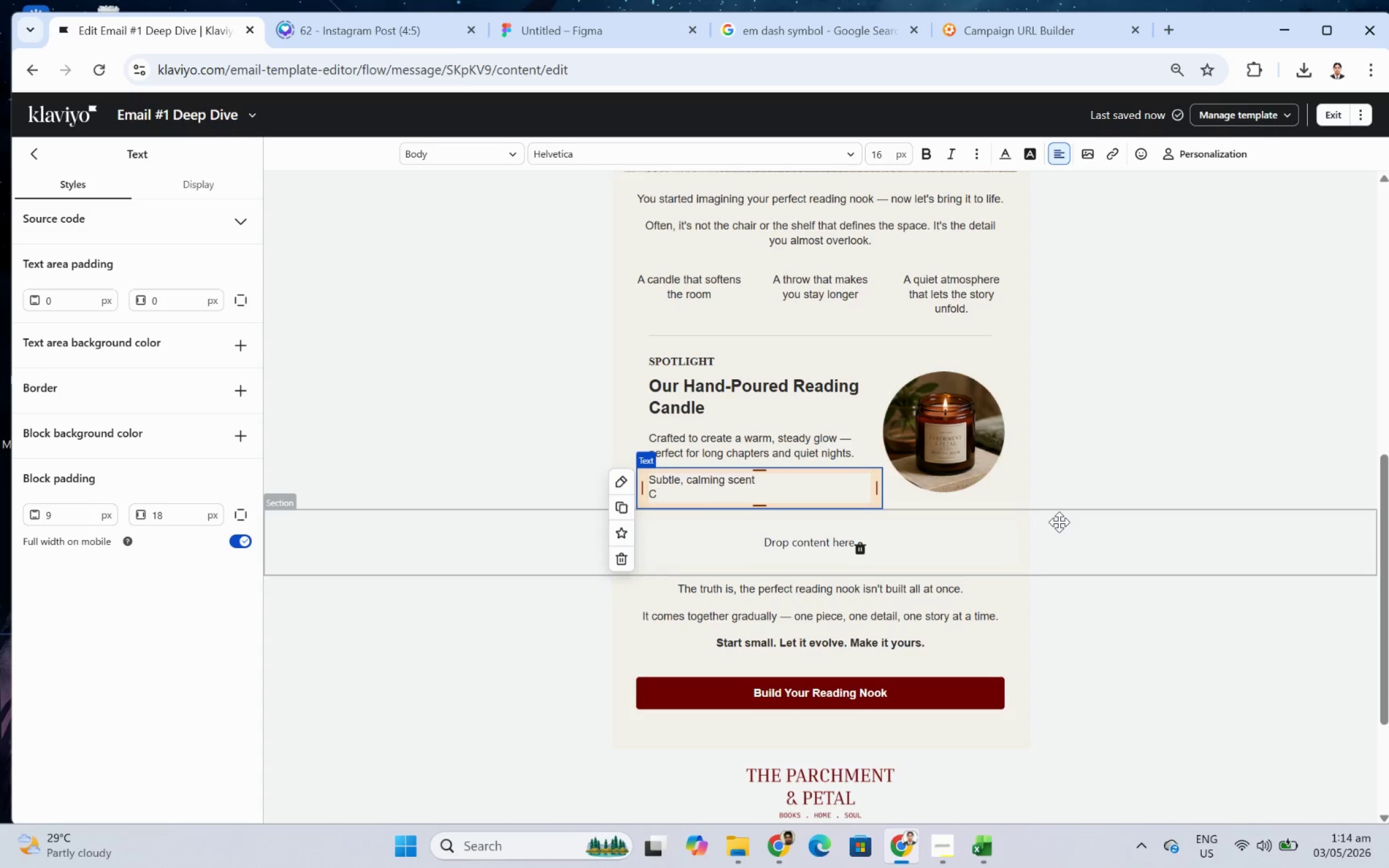 
key(Backspace)
 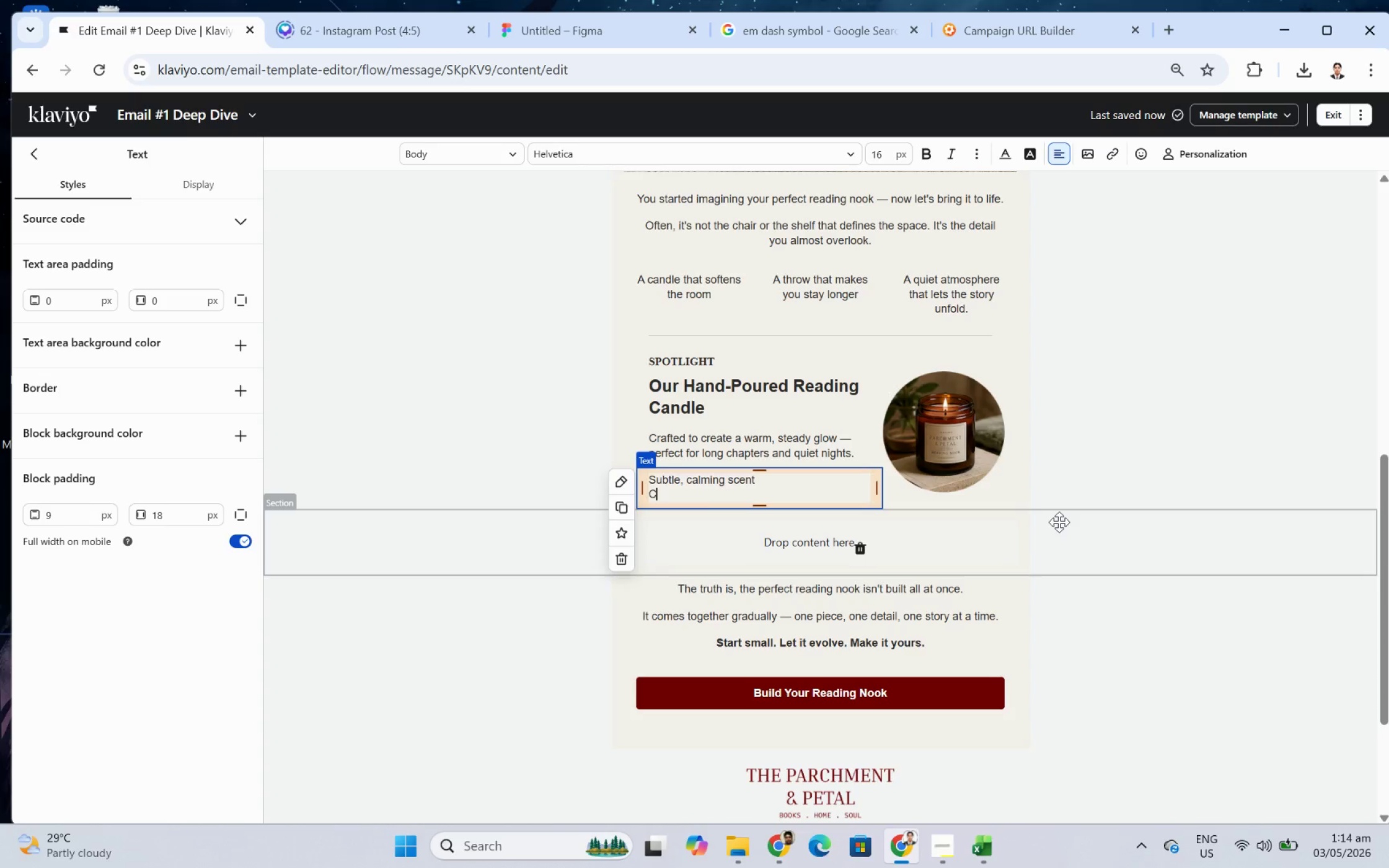 
key(Backspace)
 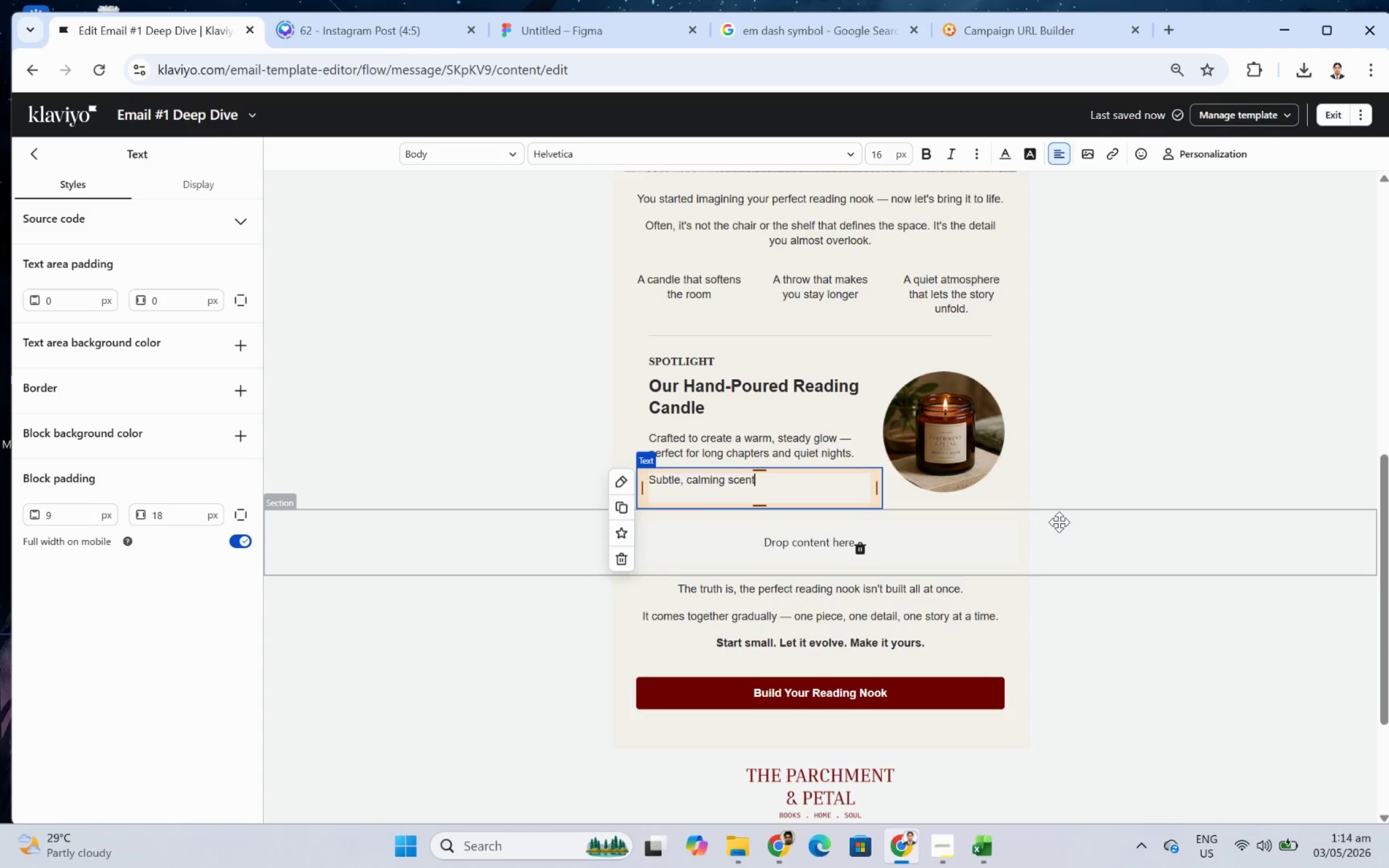 
key(Backspace)
 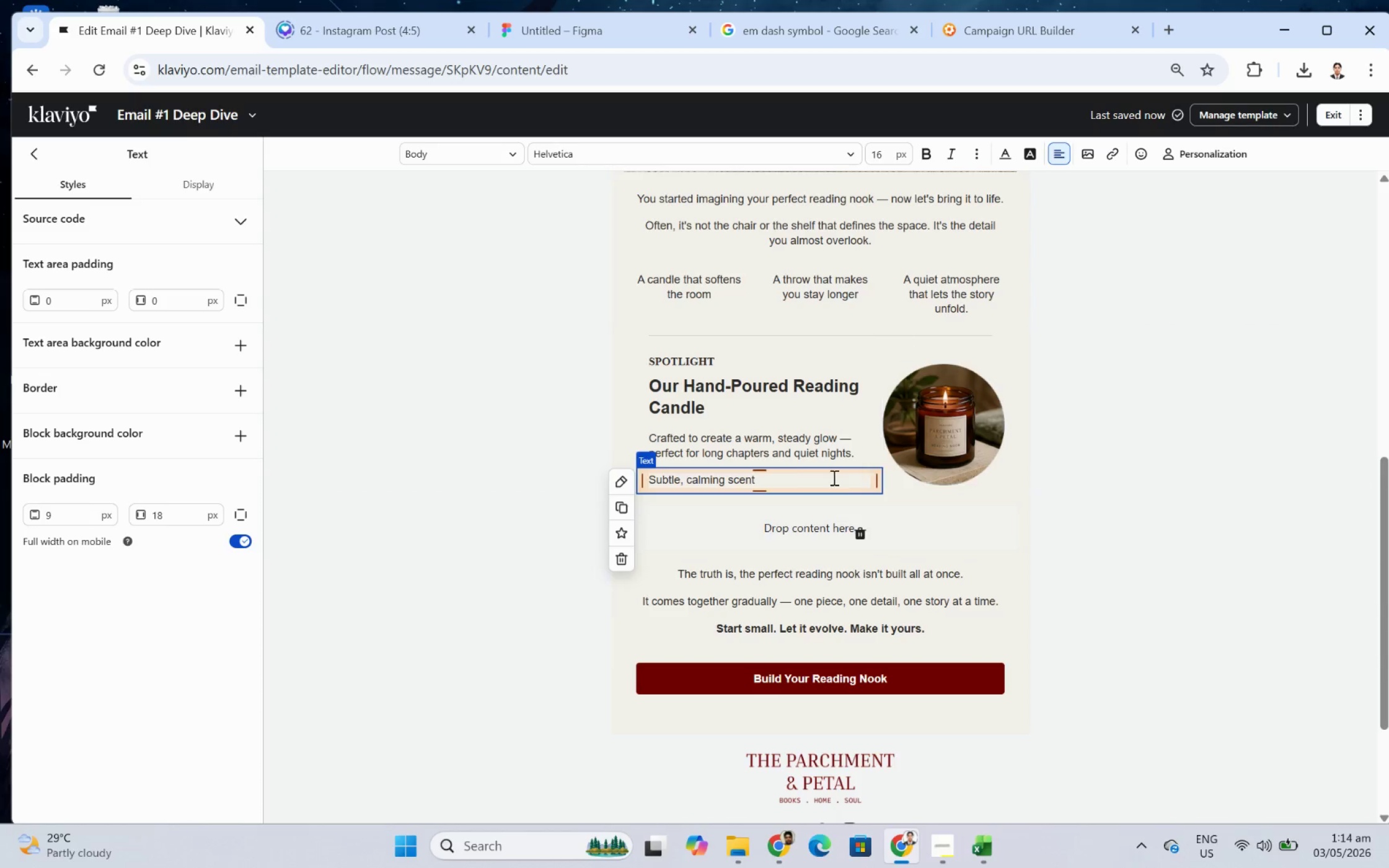 
wait(6.8)
 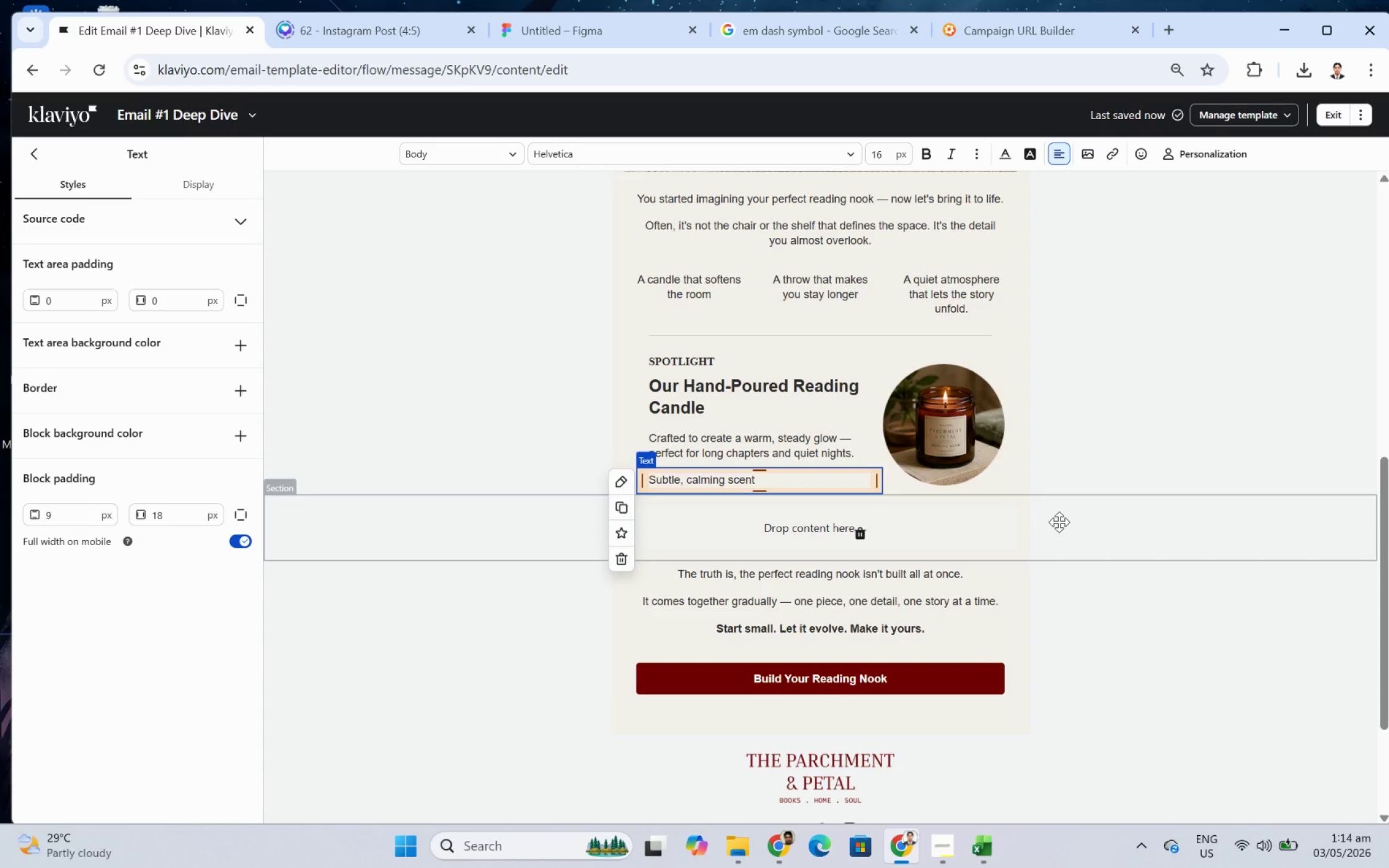 
left_click([651, 479])
 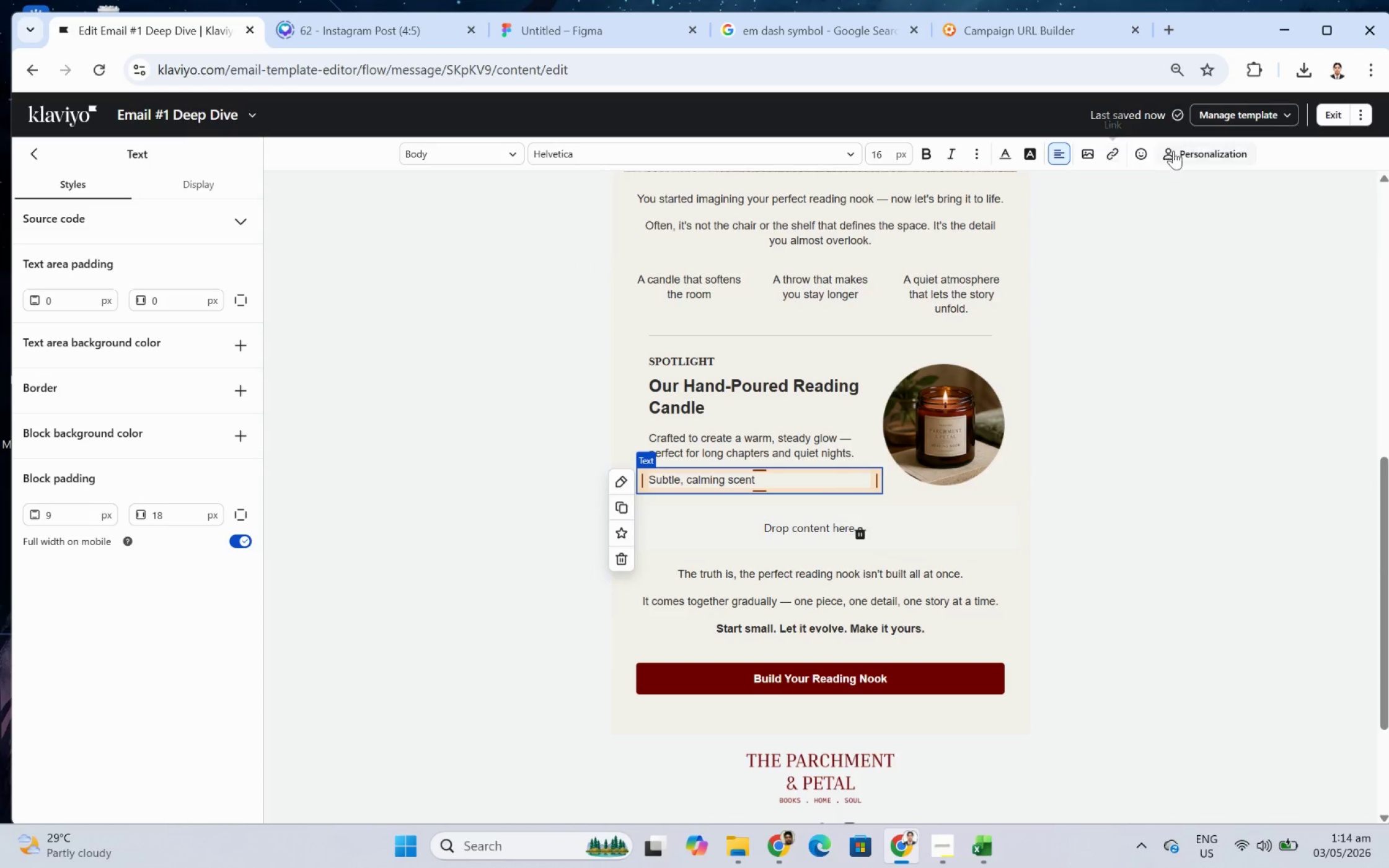 
left_click([1183, 156])
 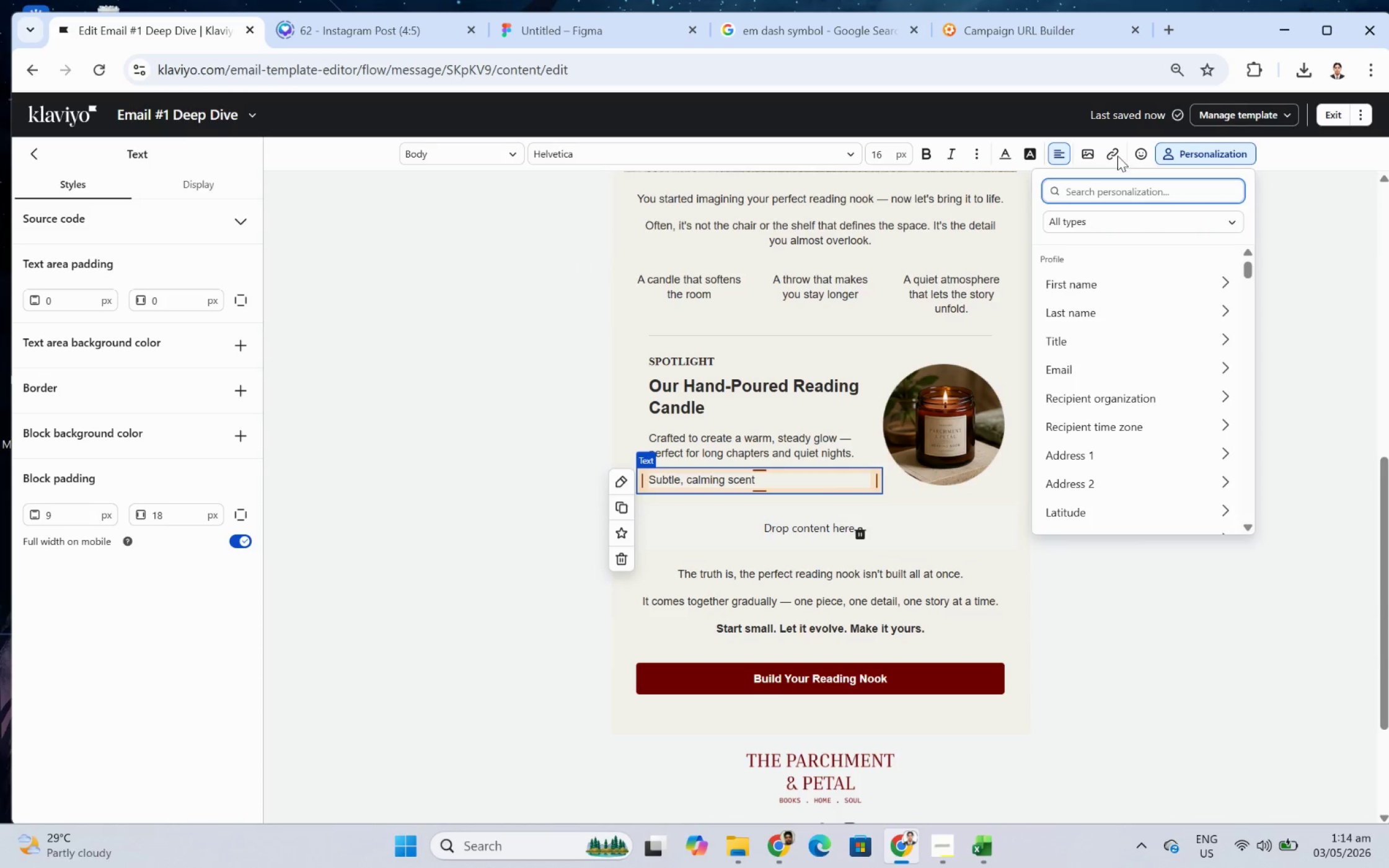 
left_click([1134, 156])
 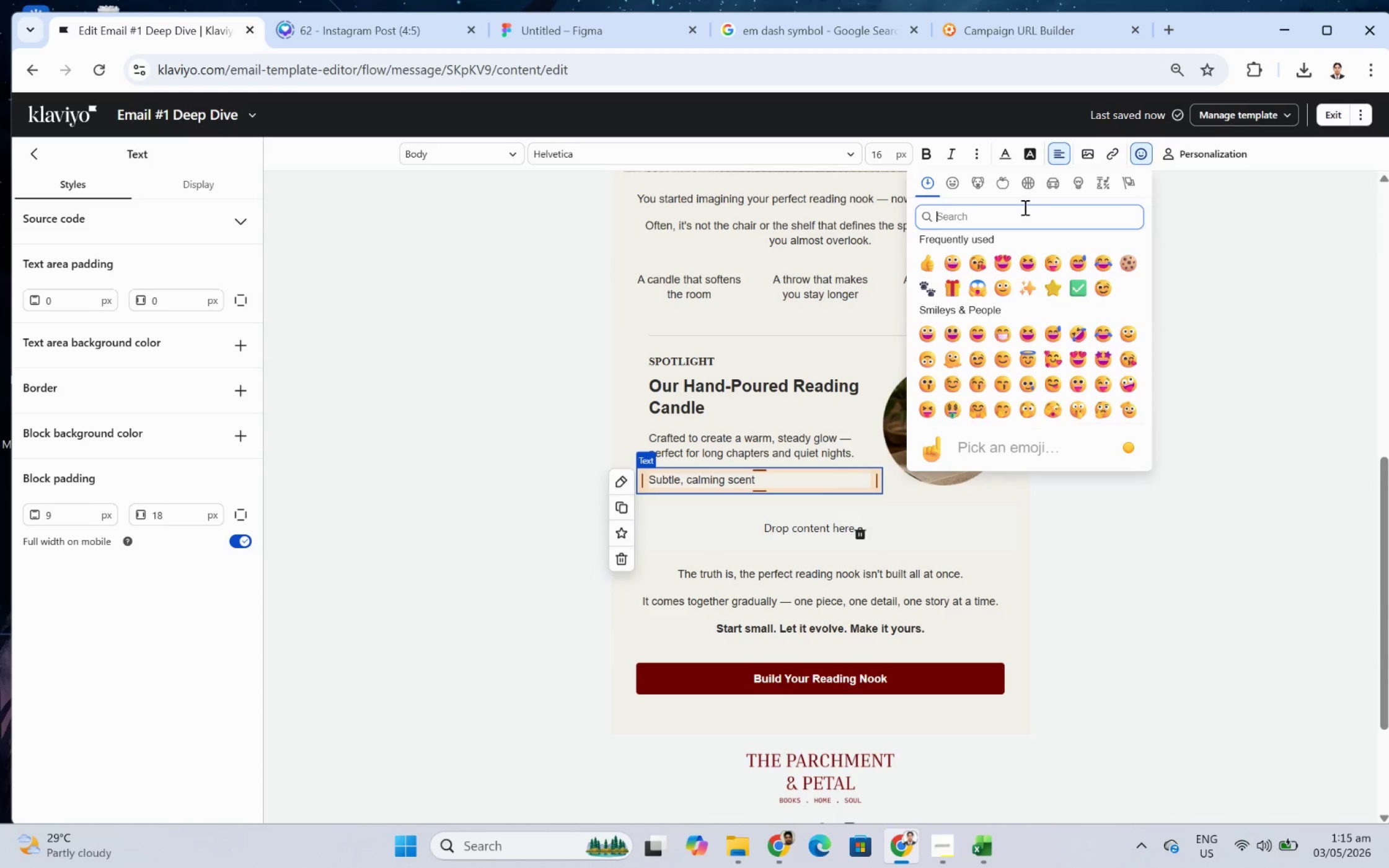 
type(check)
 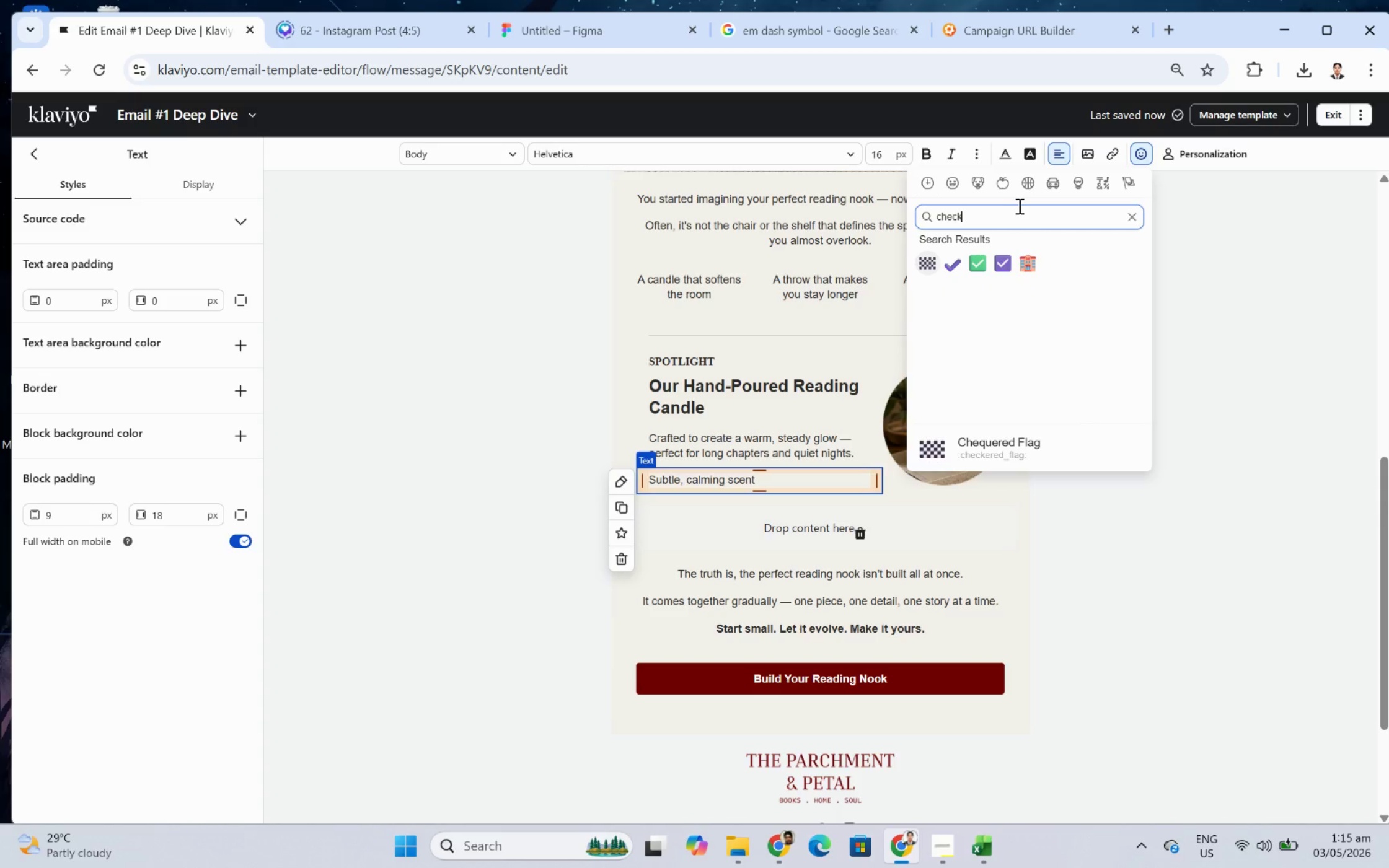 
hold_key(key=Backspace, duration=0.7)
 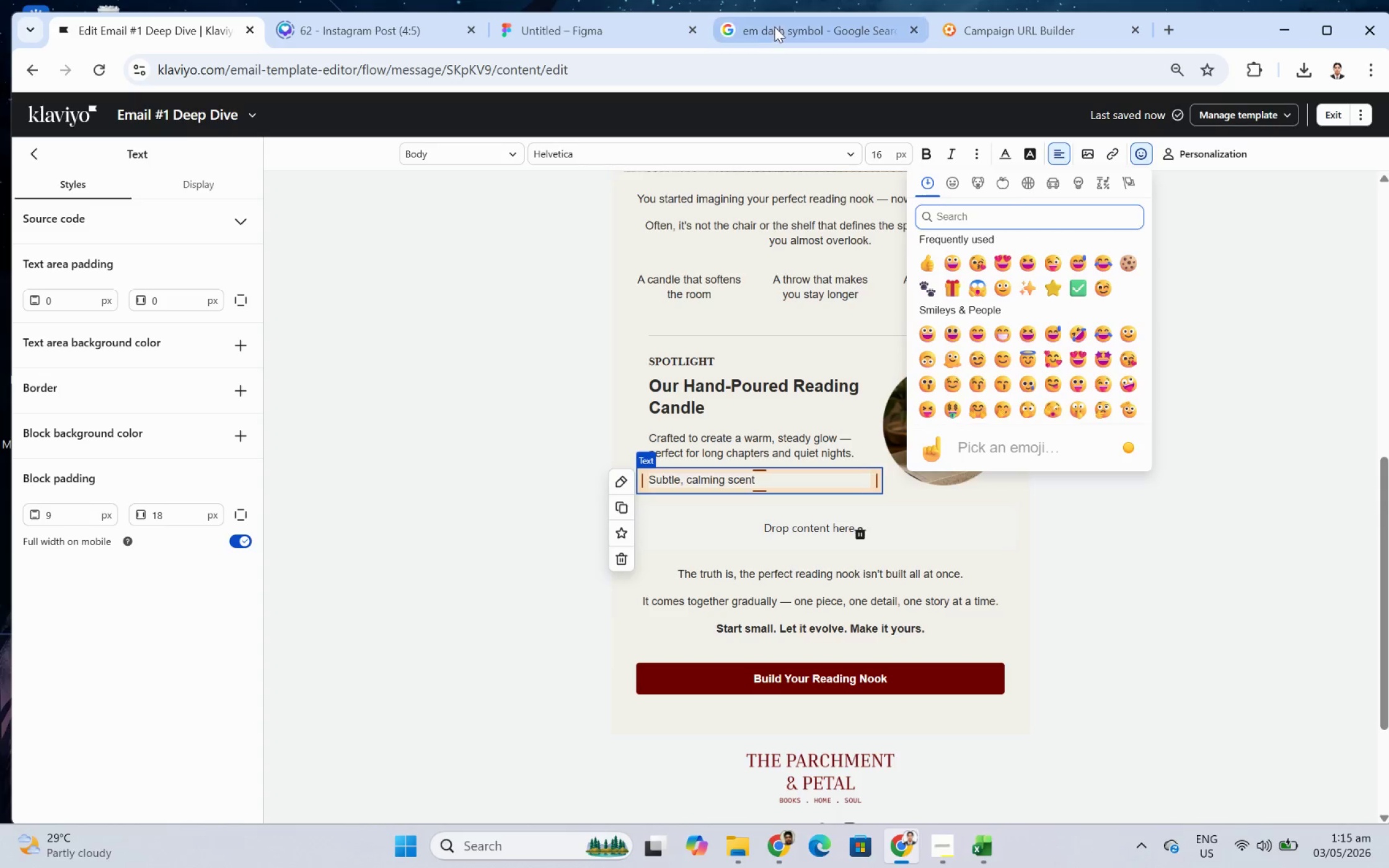 
left_click([1197, 208])
 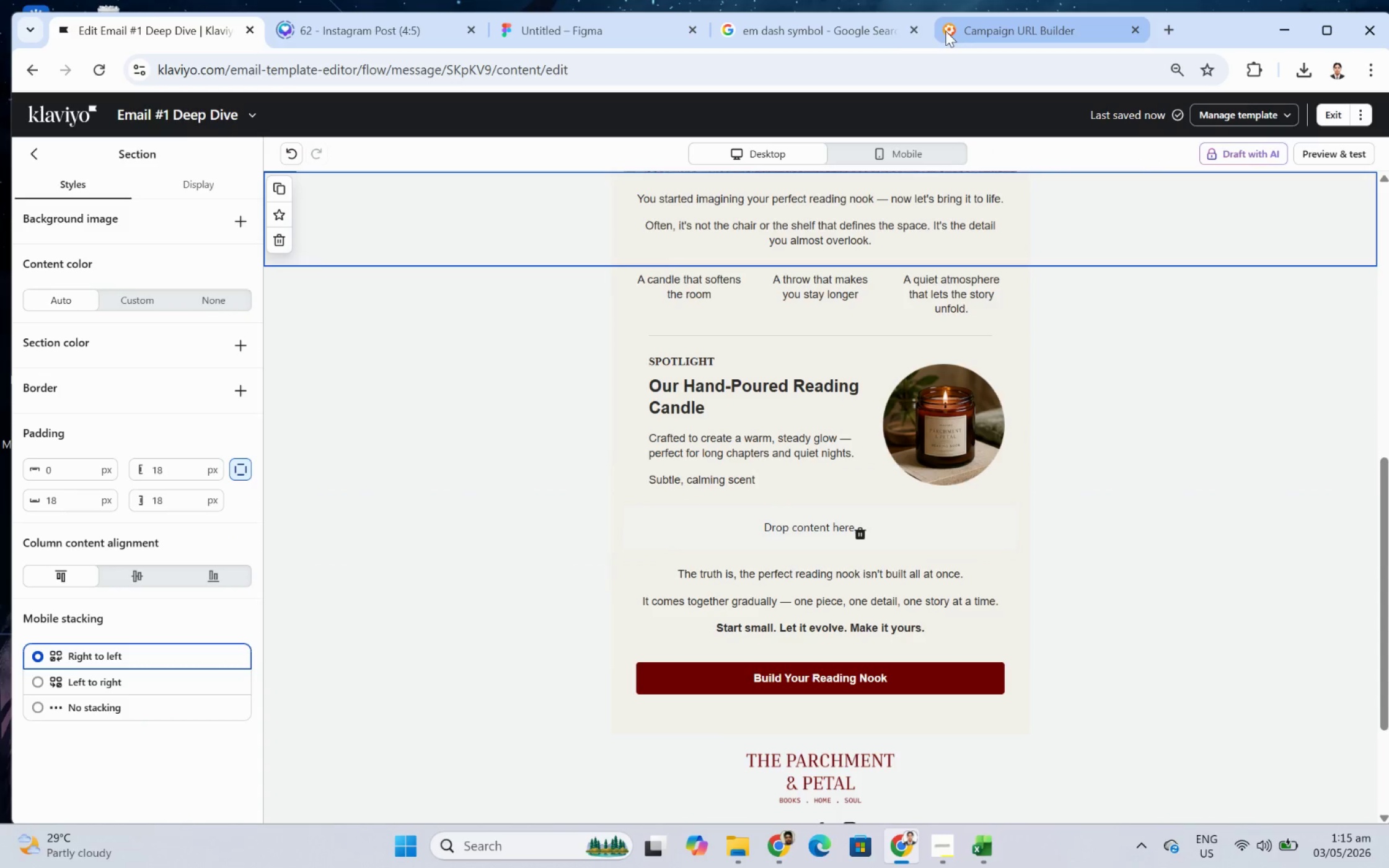 
left_click([839, 33])
 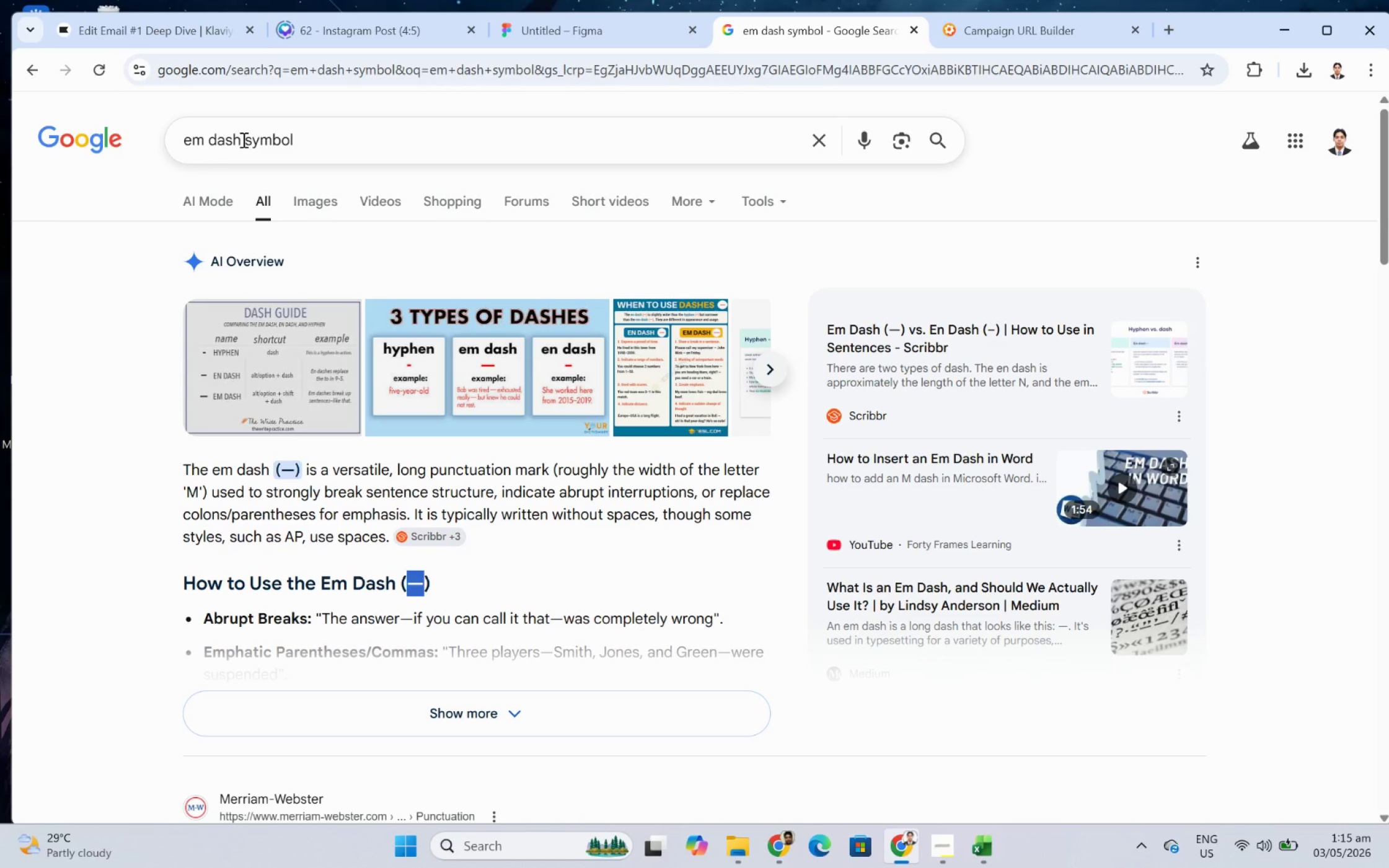 
left_click_drag(start_coordinate=[242, 139], to_coordinate=[159, 139])
 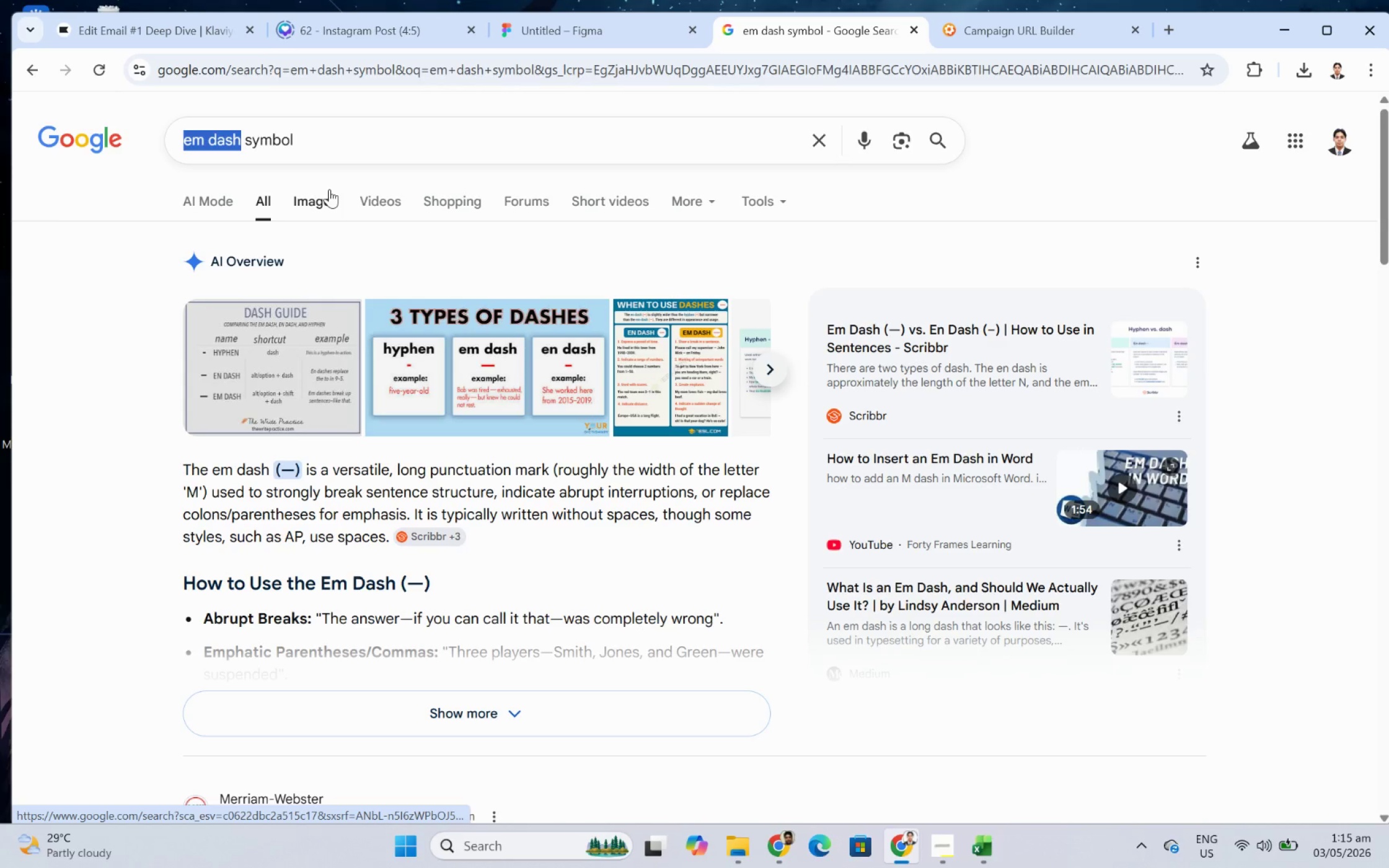 
type(check)
 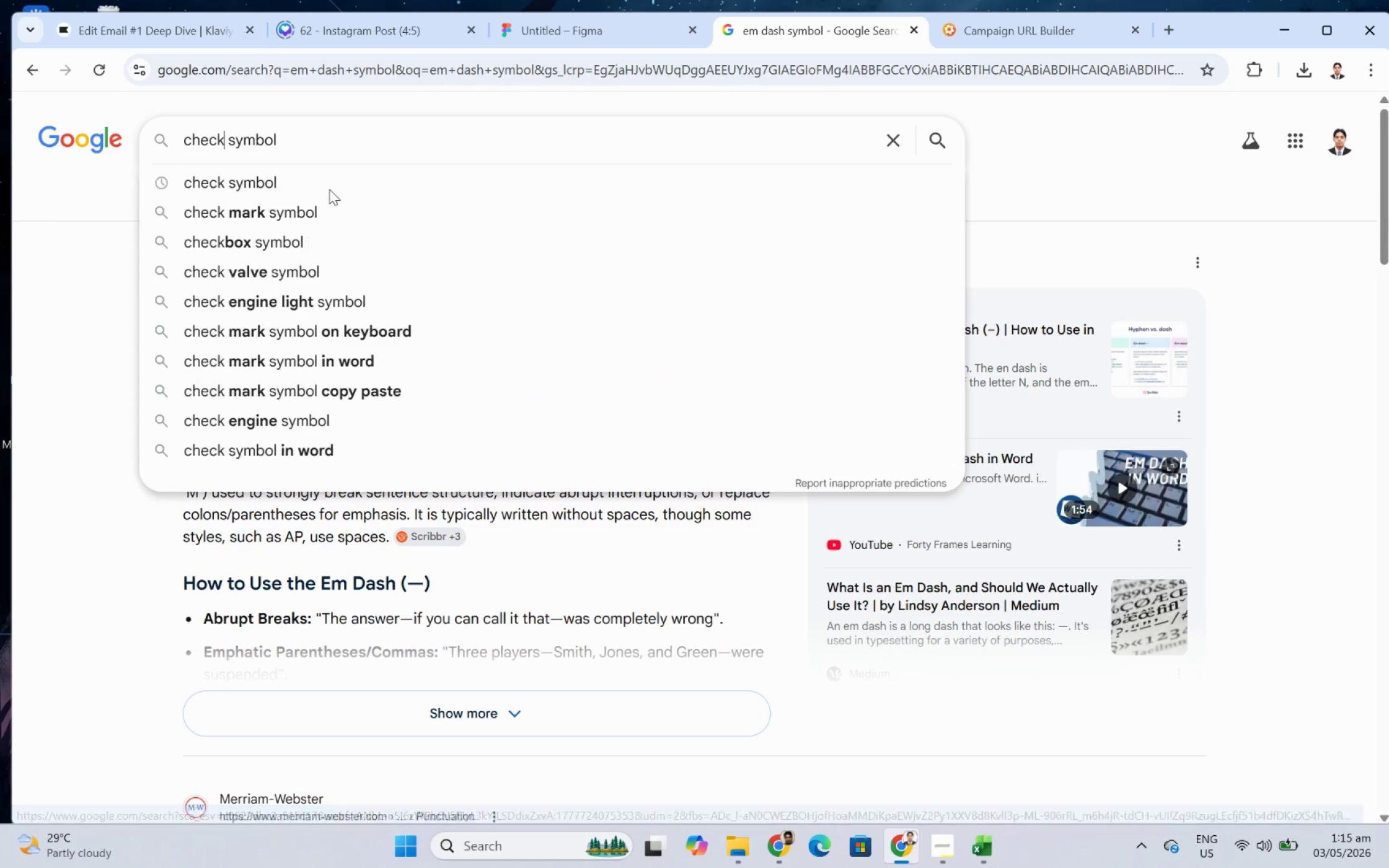 
key(Enter)
 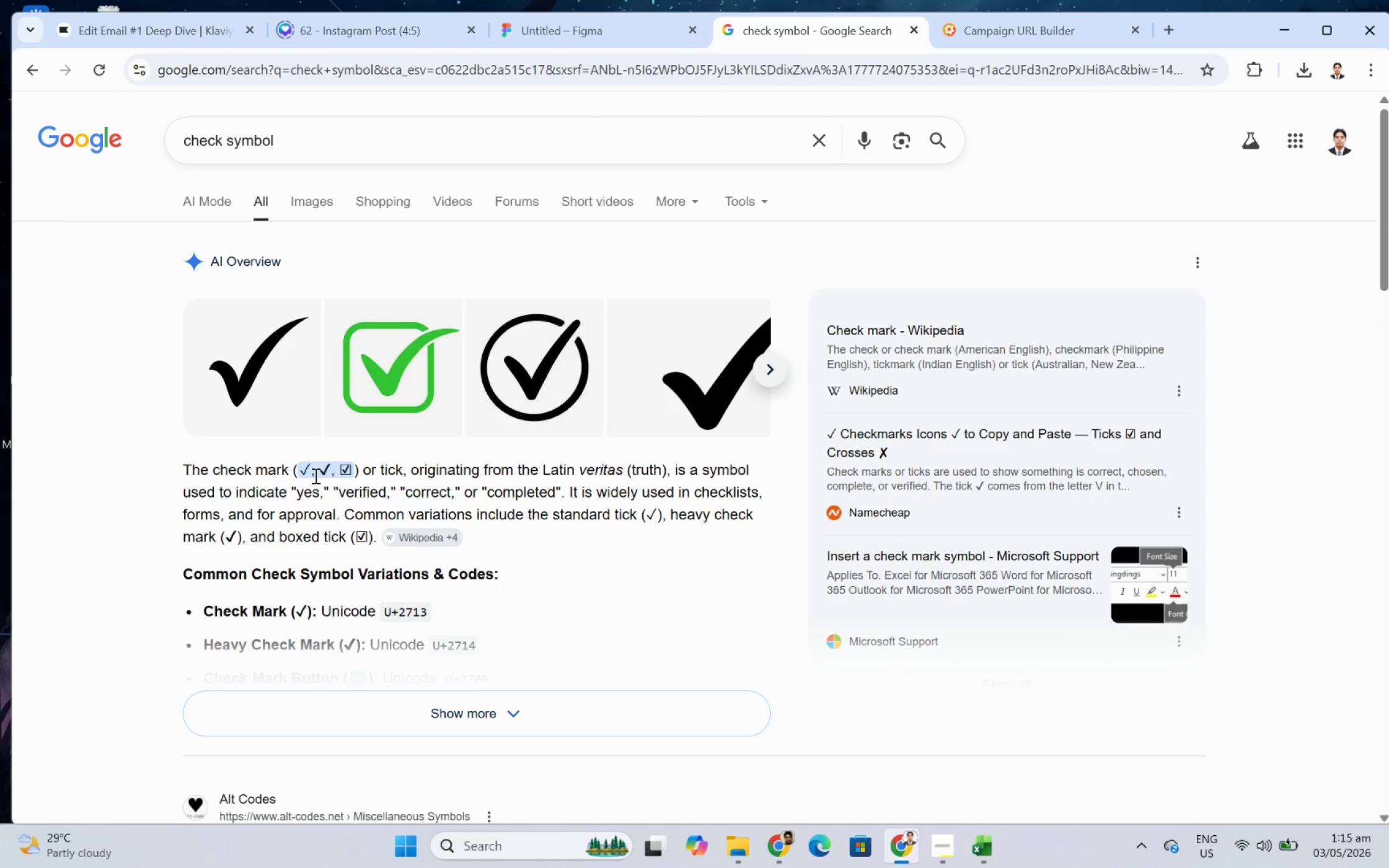 
left_click_drag(start_coordinate=[320, 475], to_coordinate=[329, 475])
 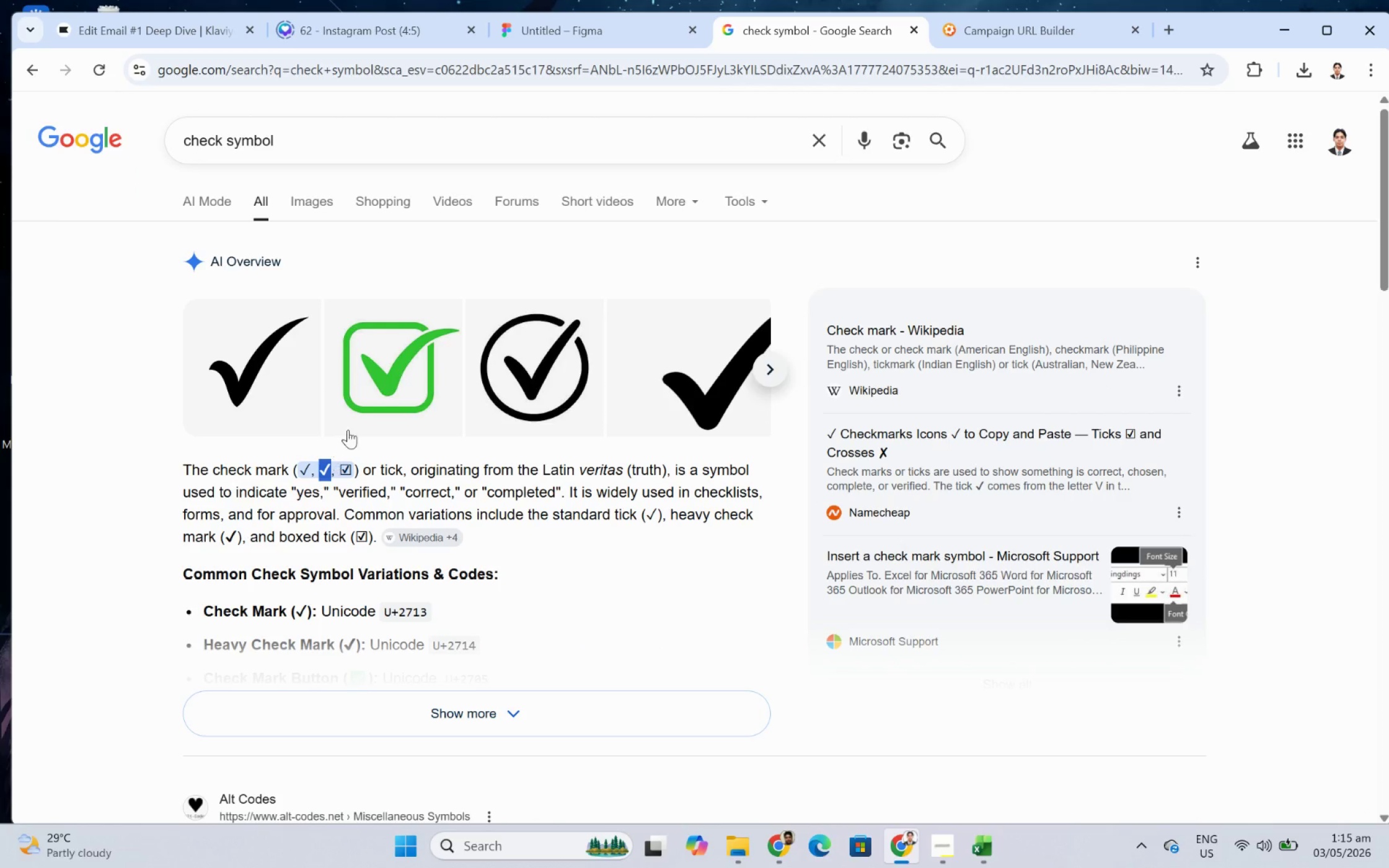 
key(Control+C)
 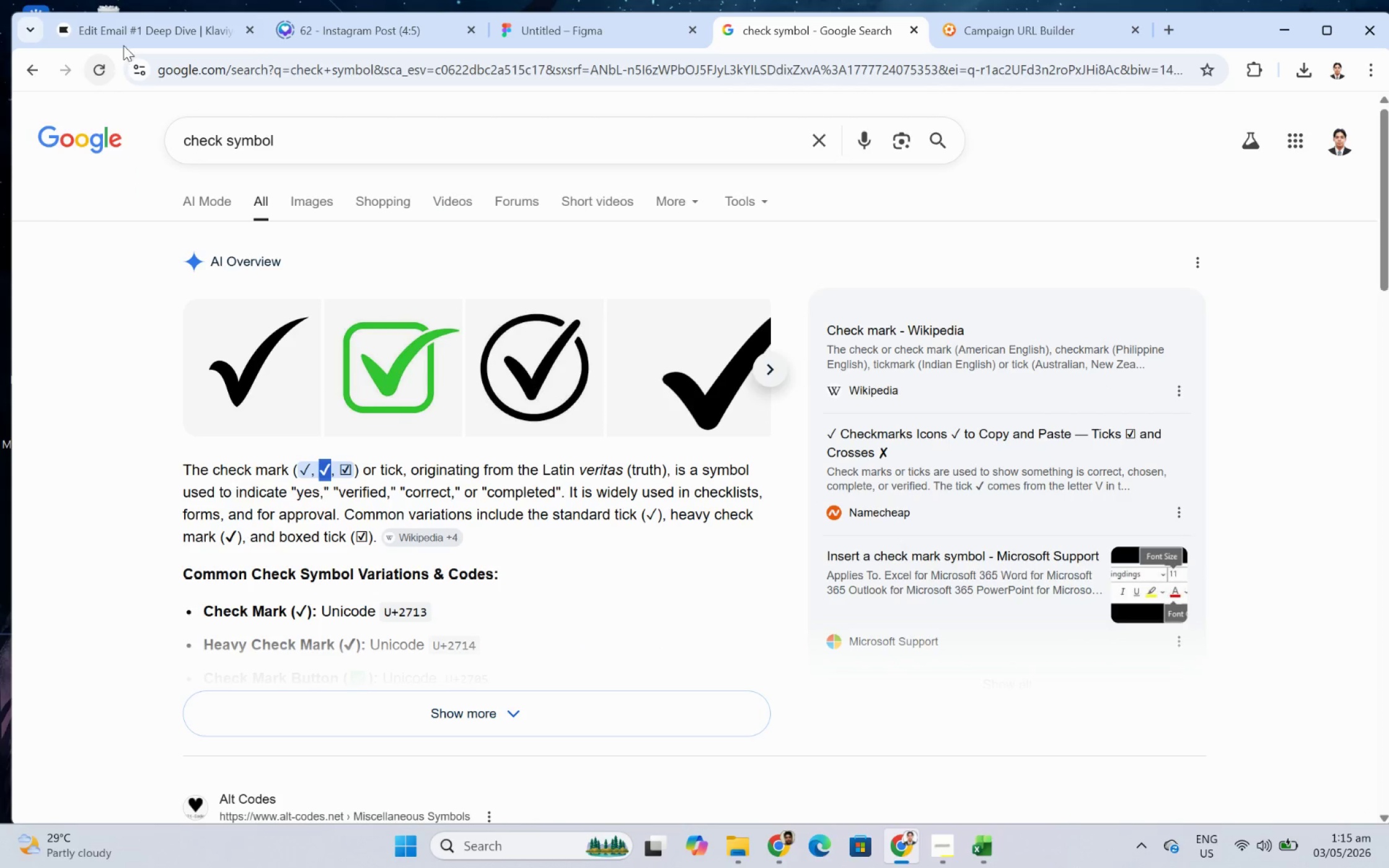 
left_click([128, 32])
 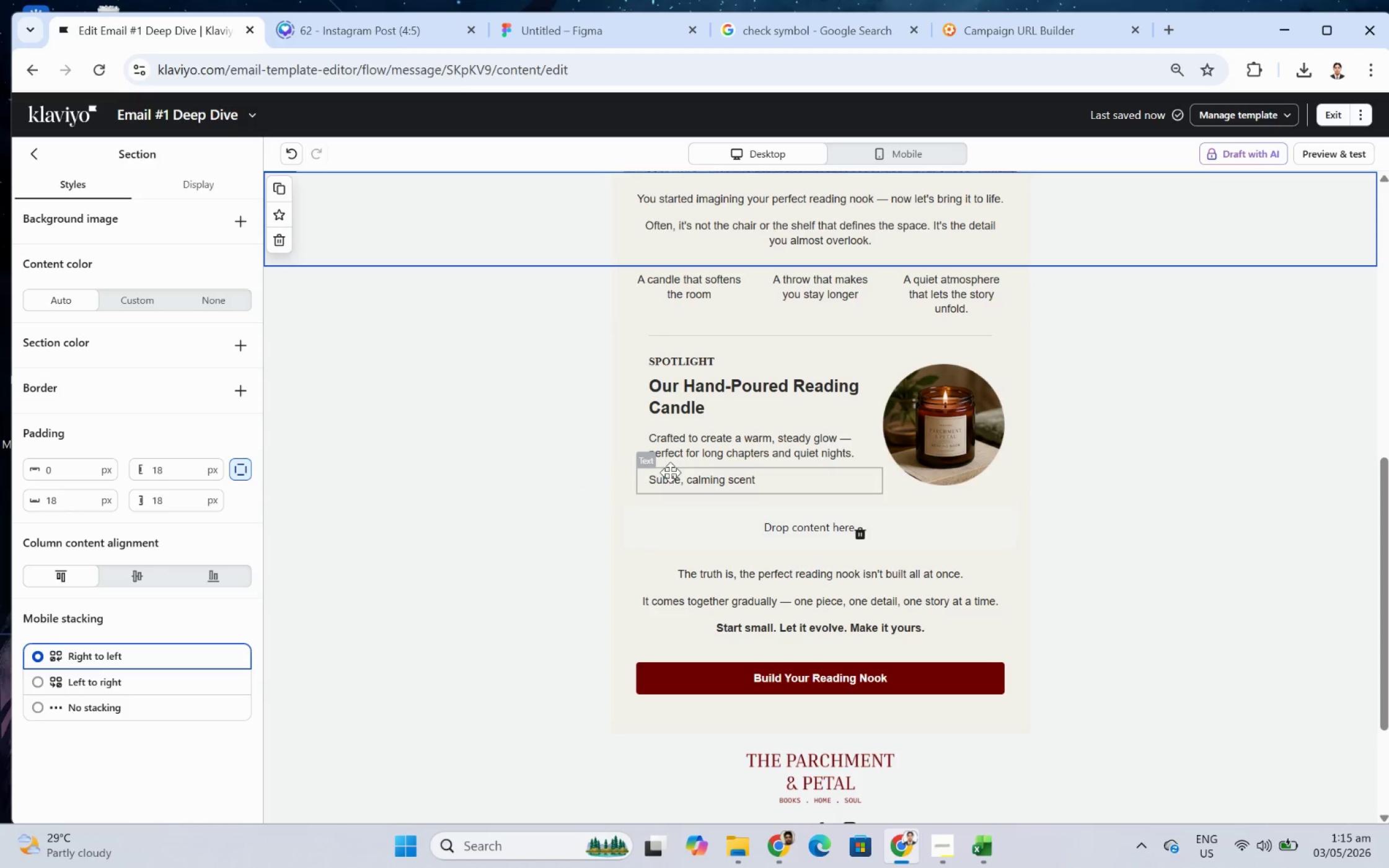 
double_click([676, 480])
 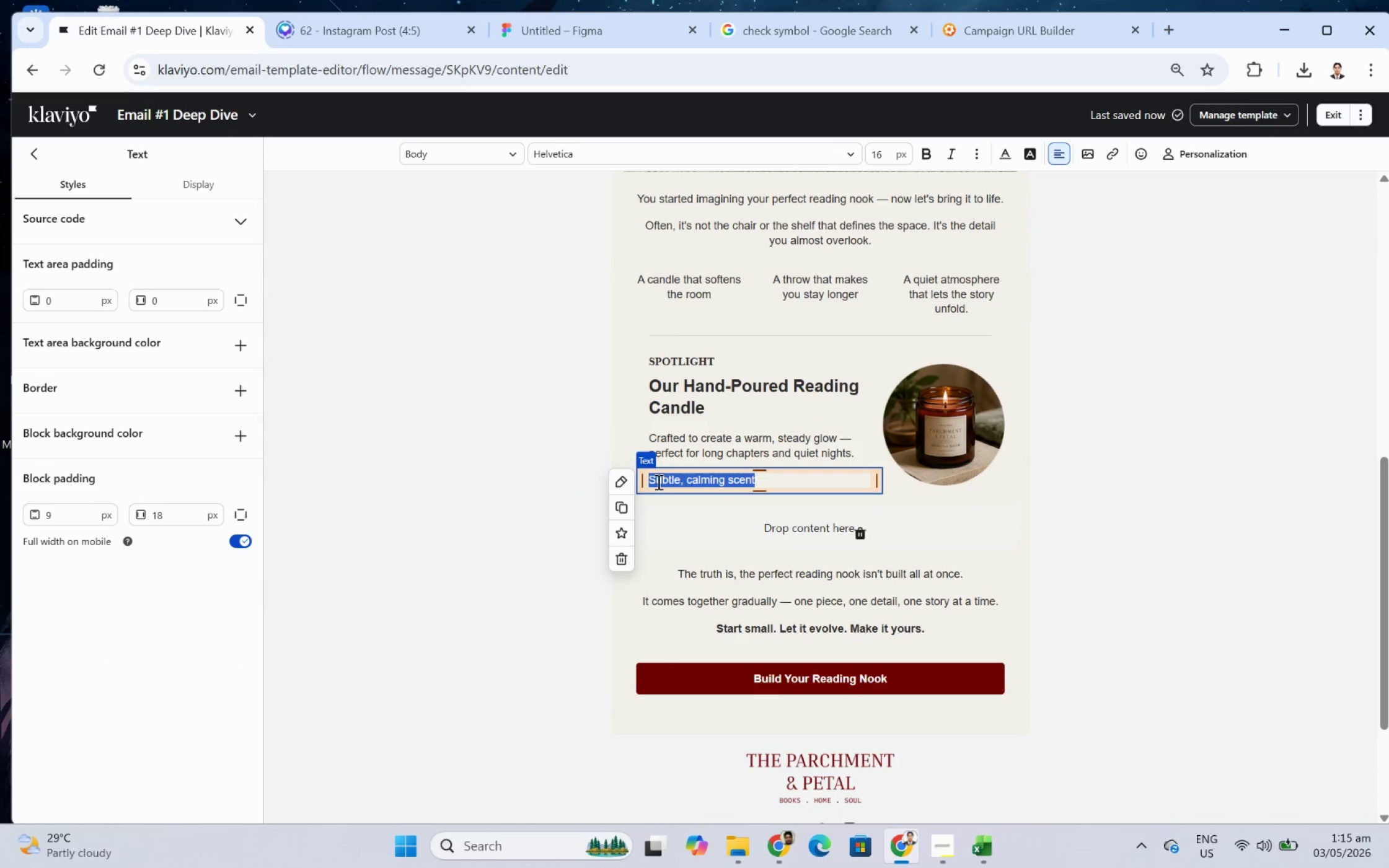 
left_click([651, 481])
 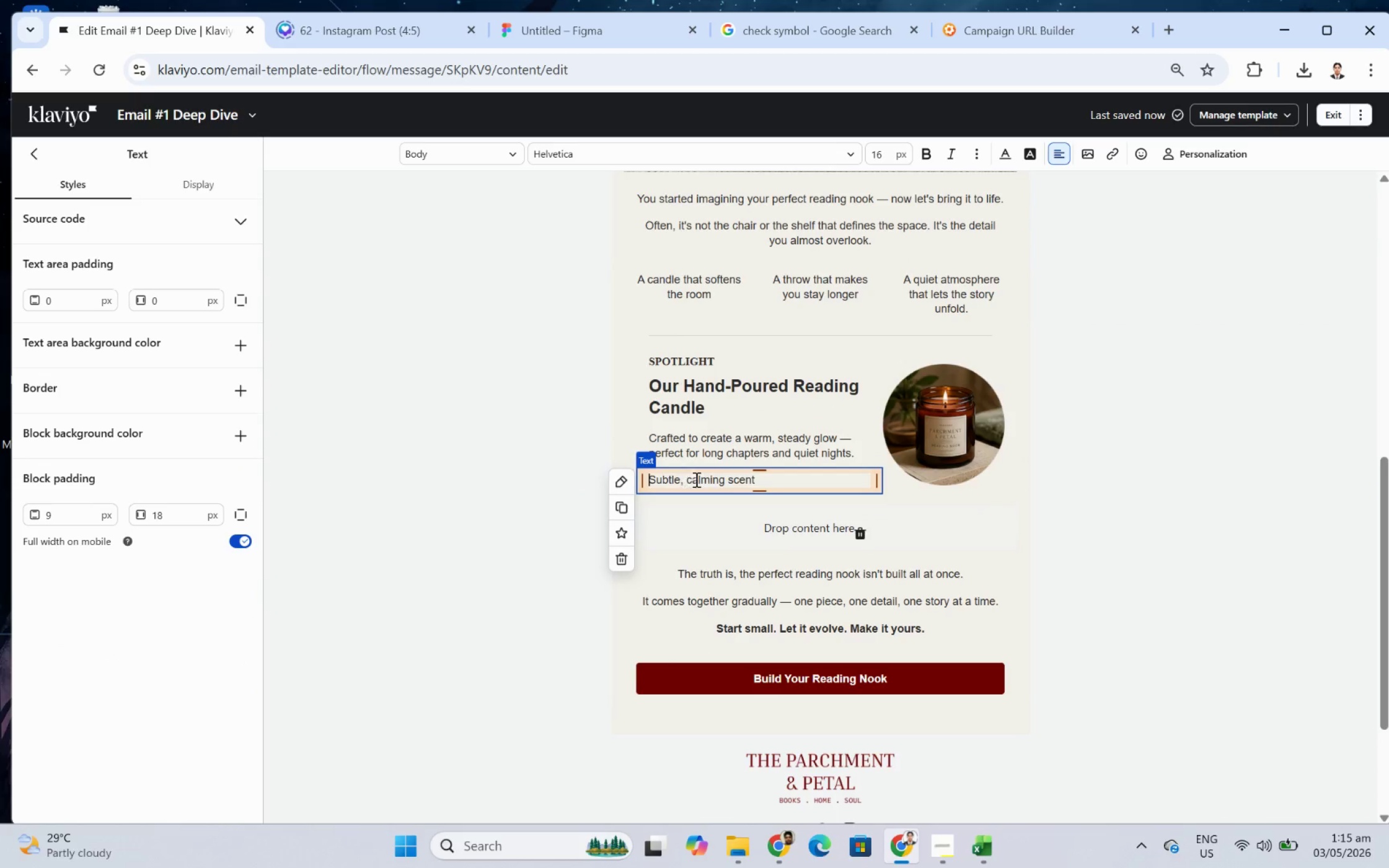 
key(Control+V)
 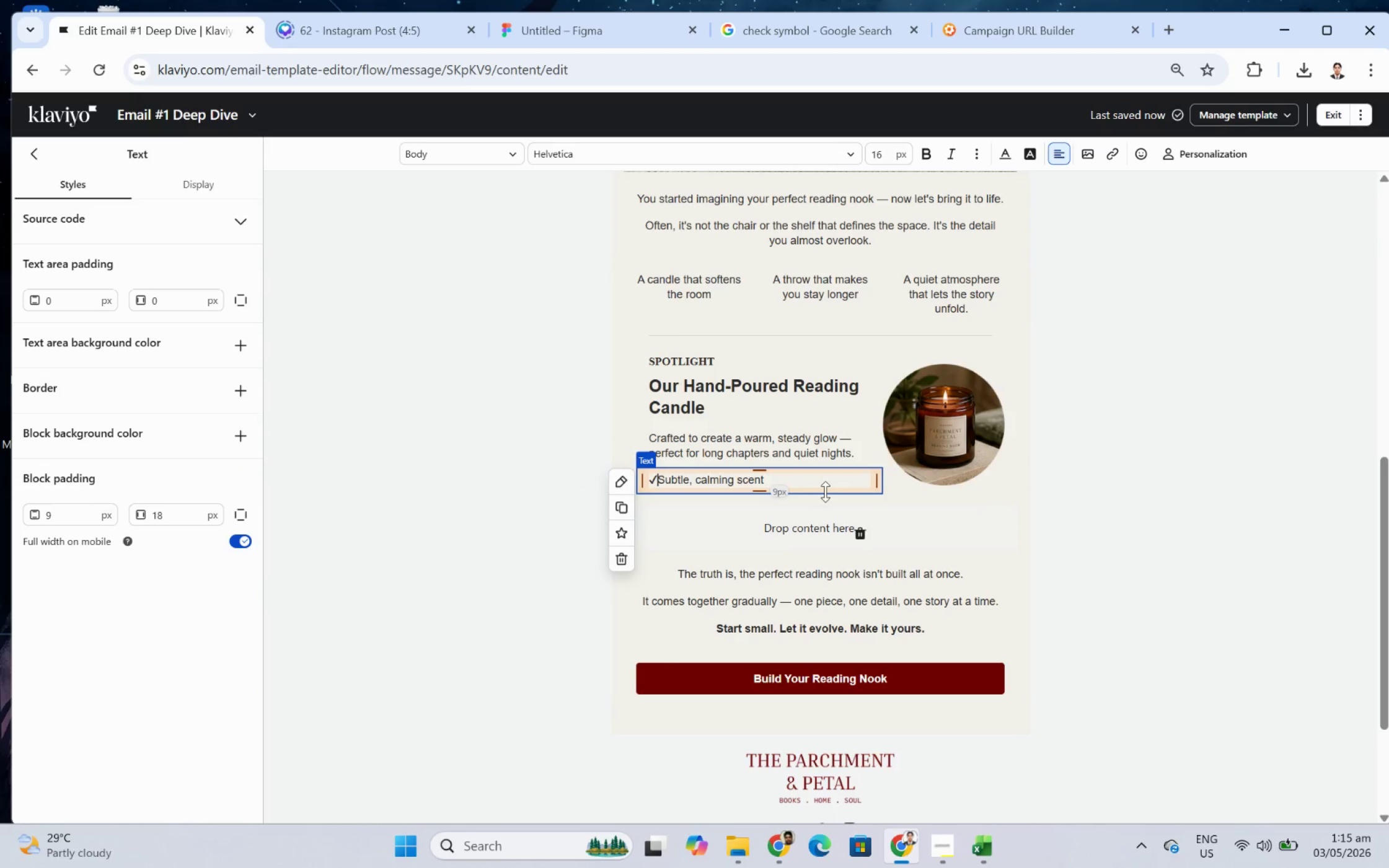 
key(Space)
 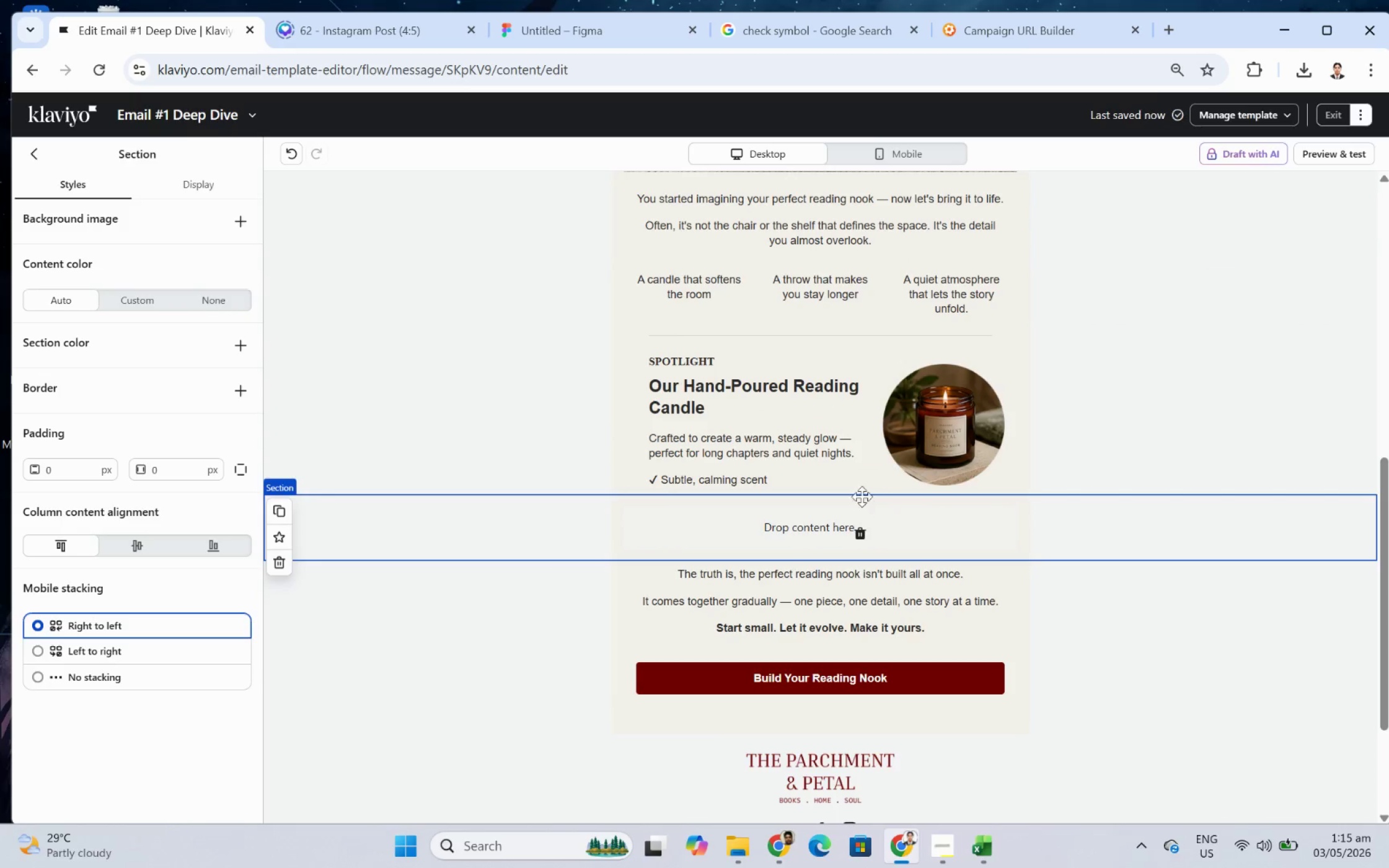 
left_click([821, 478])
 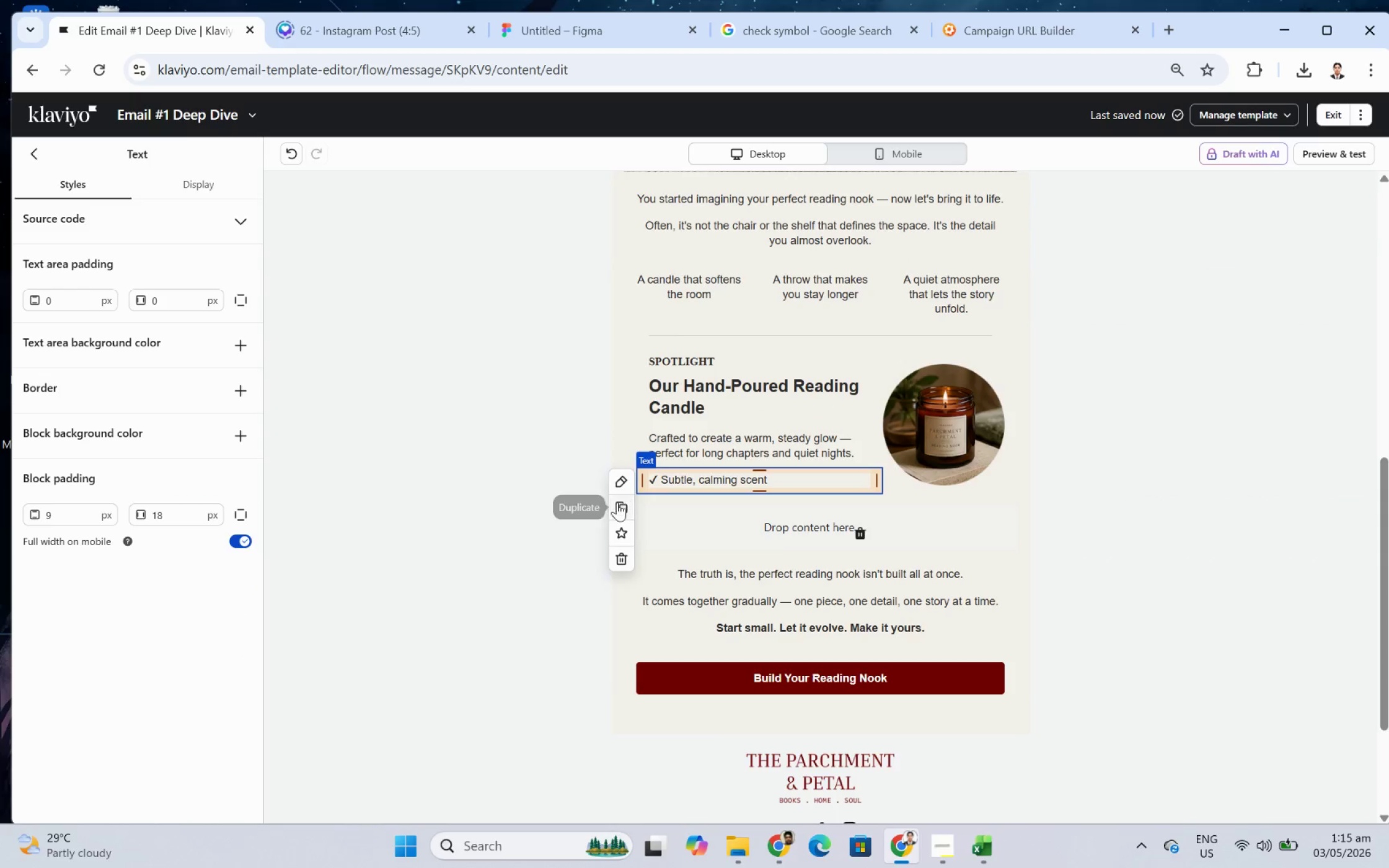 
left_click([617, 502])
 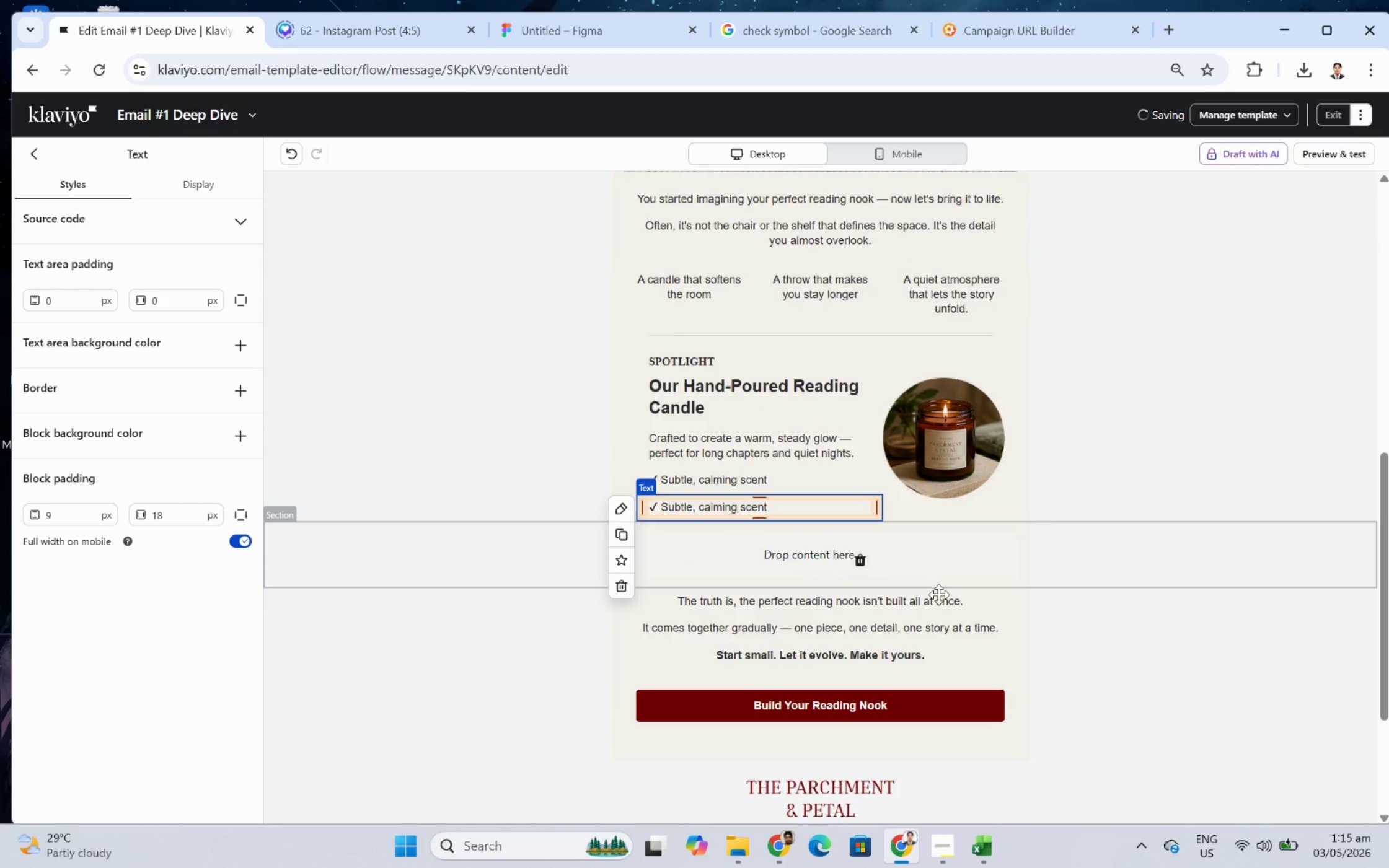 
left_click([1019, 638])
 